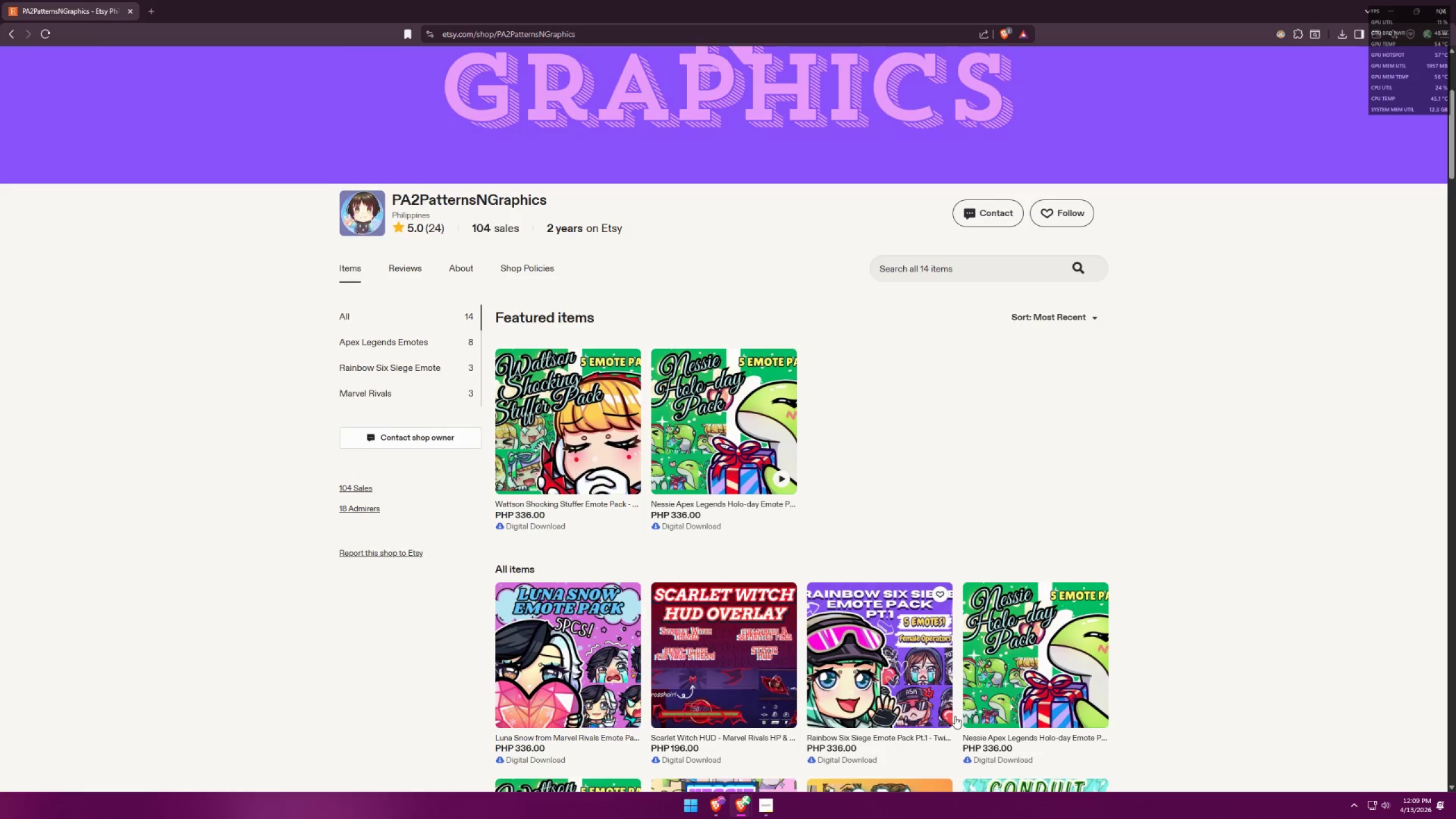 
key(Alt+AltLeft)
 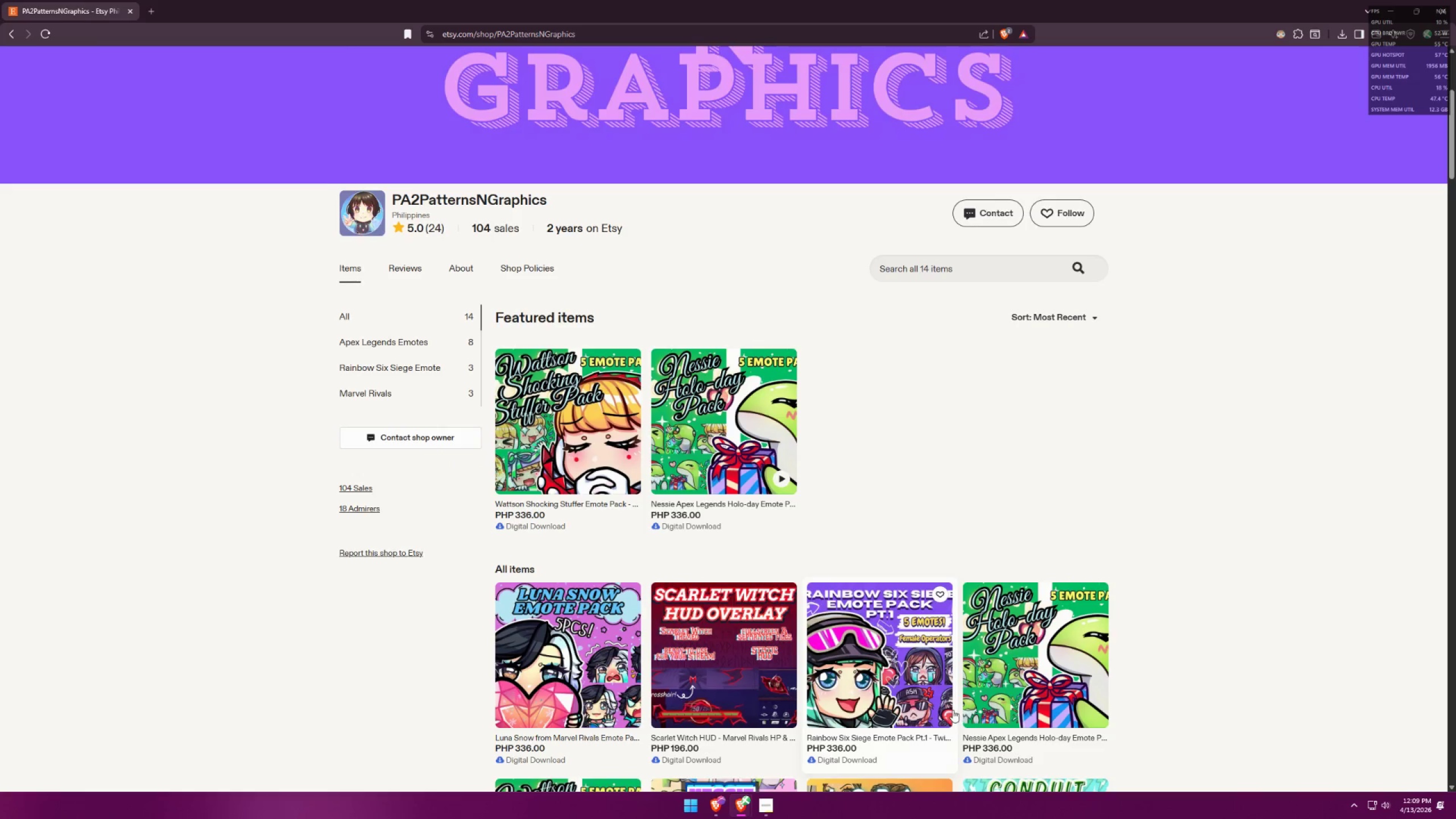 
key(Alt+Tab)
 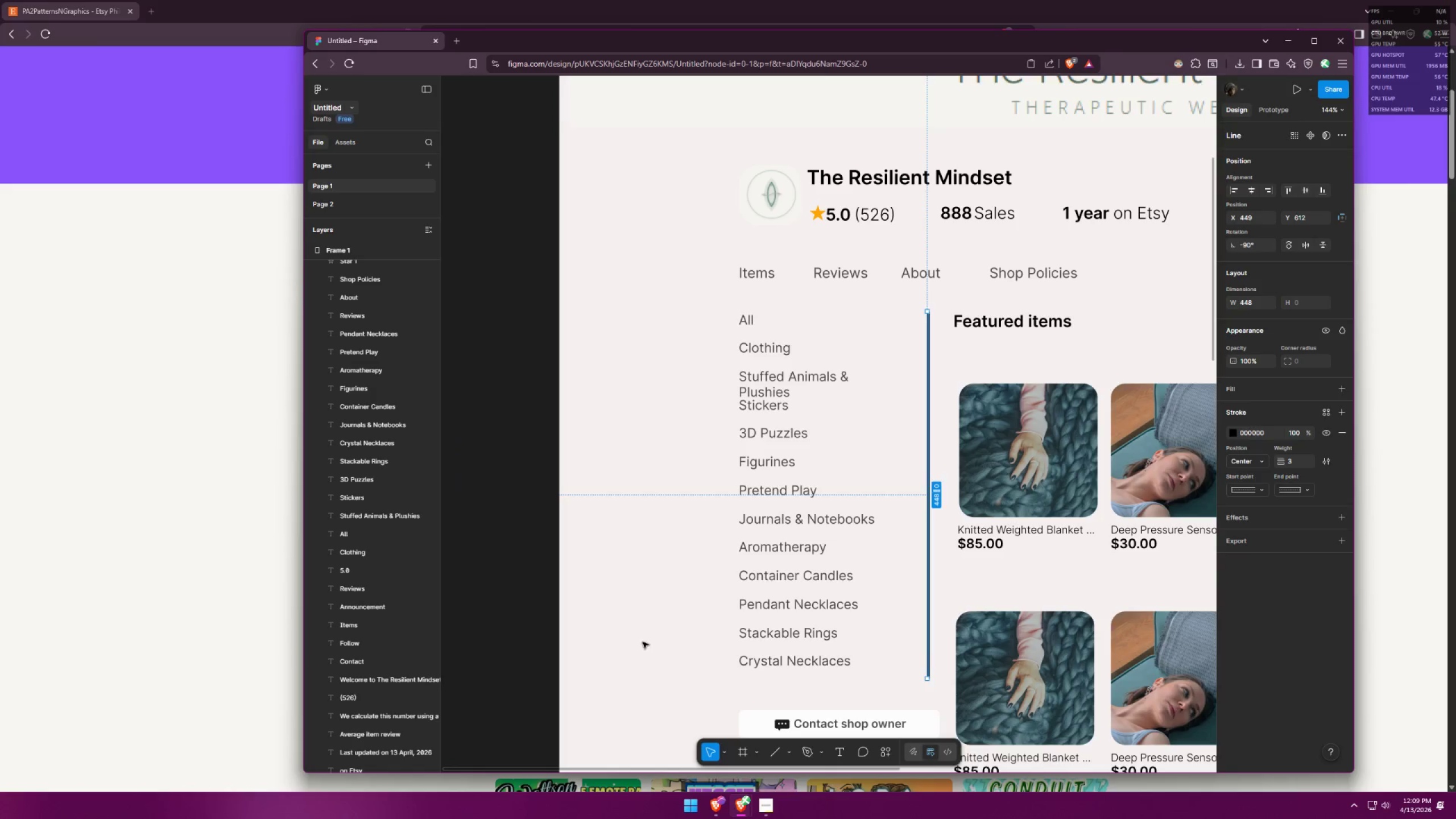 
scroll: coordinate [659, 586], scroll_direction: down, amount: 3.0
 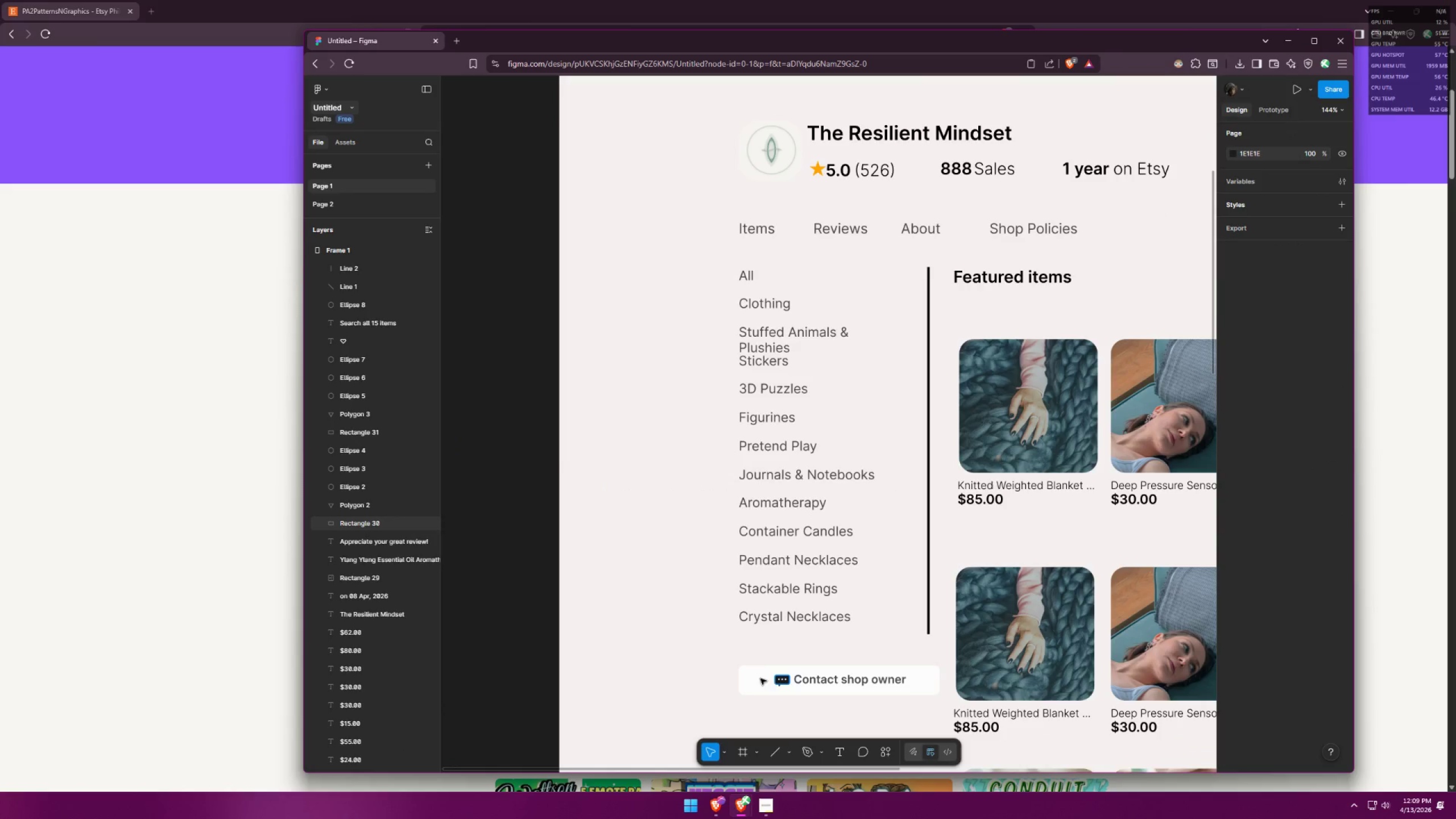 
left_click_drag(start_coordinate=[710, 712], to_coordinate=[916, 665])
 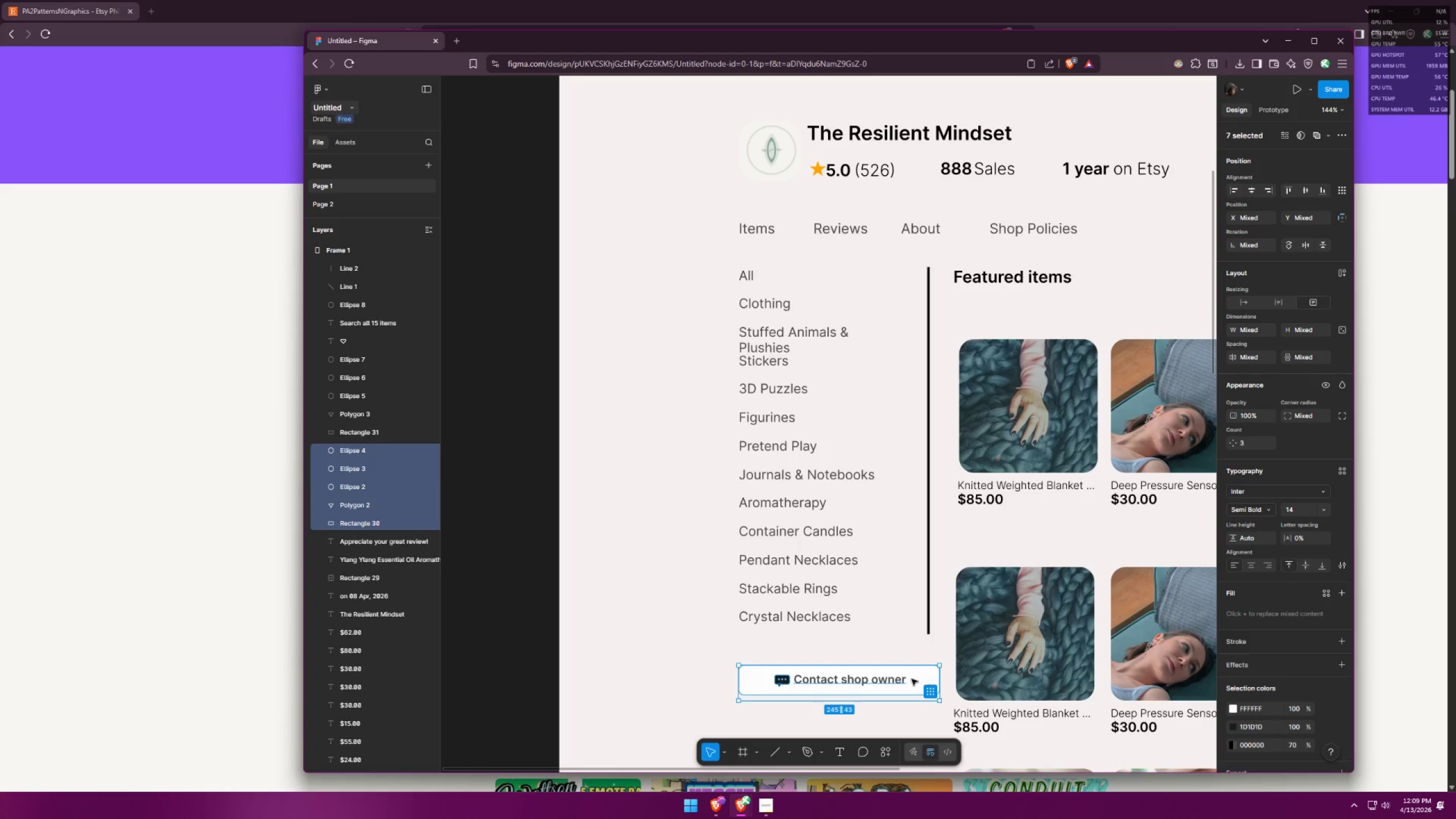 
hold_key(key=ShiftLeft, duration=1.5)
left_click_drag(start_coordinate=[916, 678], to_coordinate=[909, 676])
 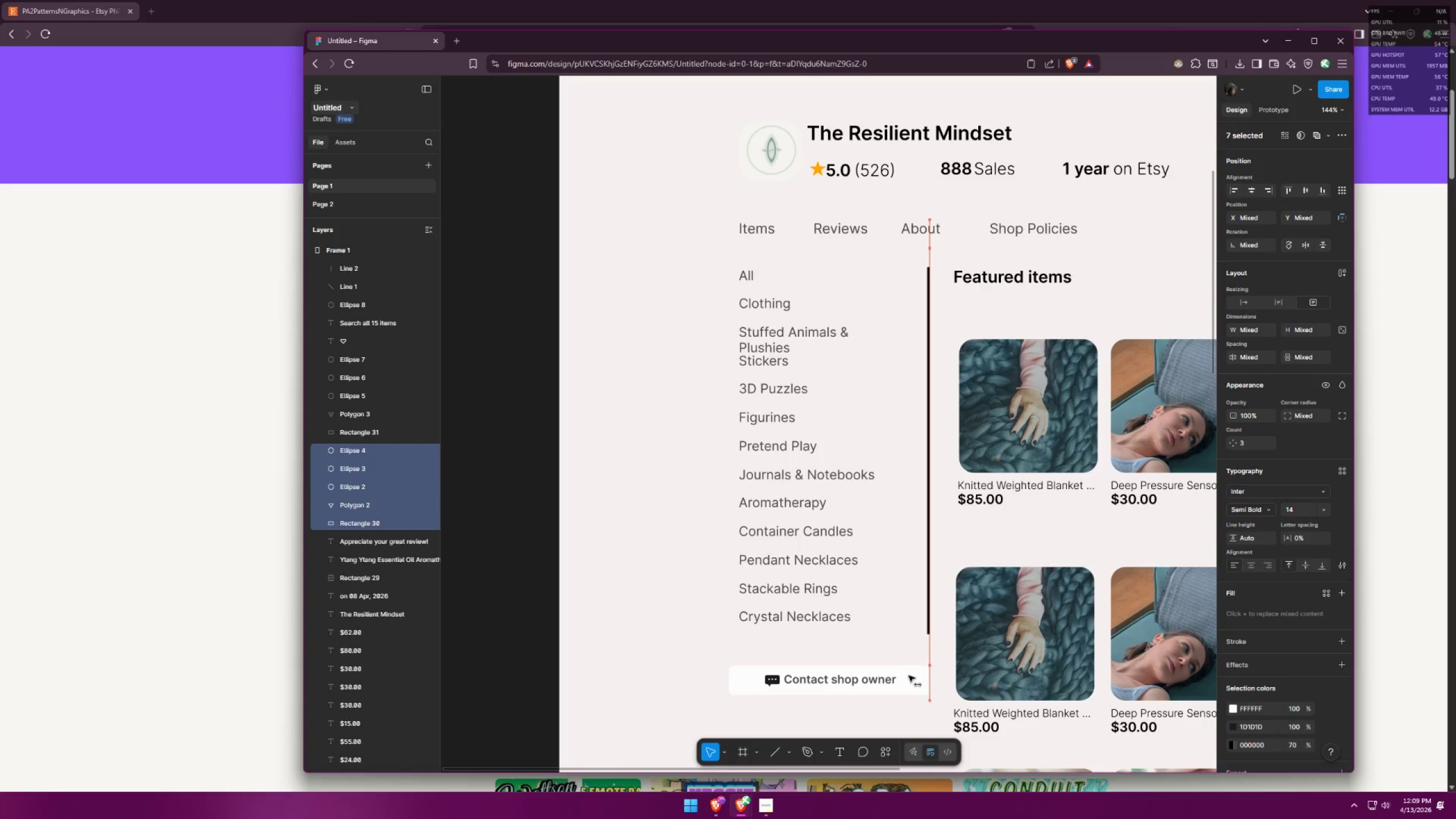 
key(Shift+ShiftLeft)
 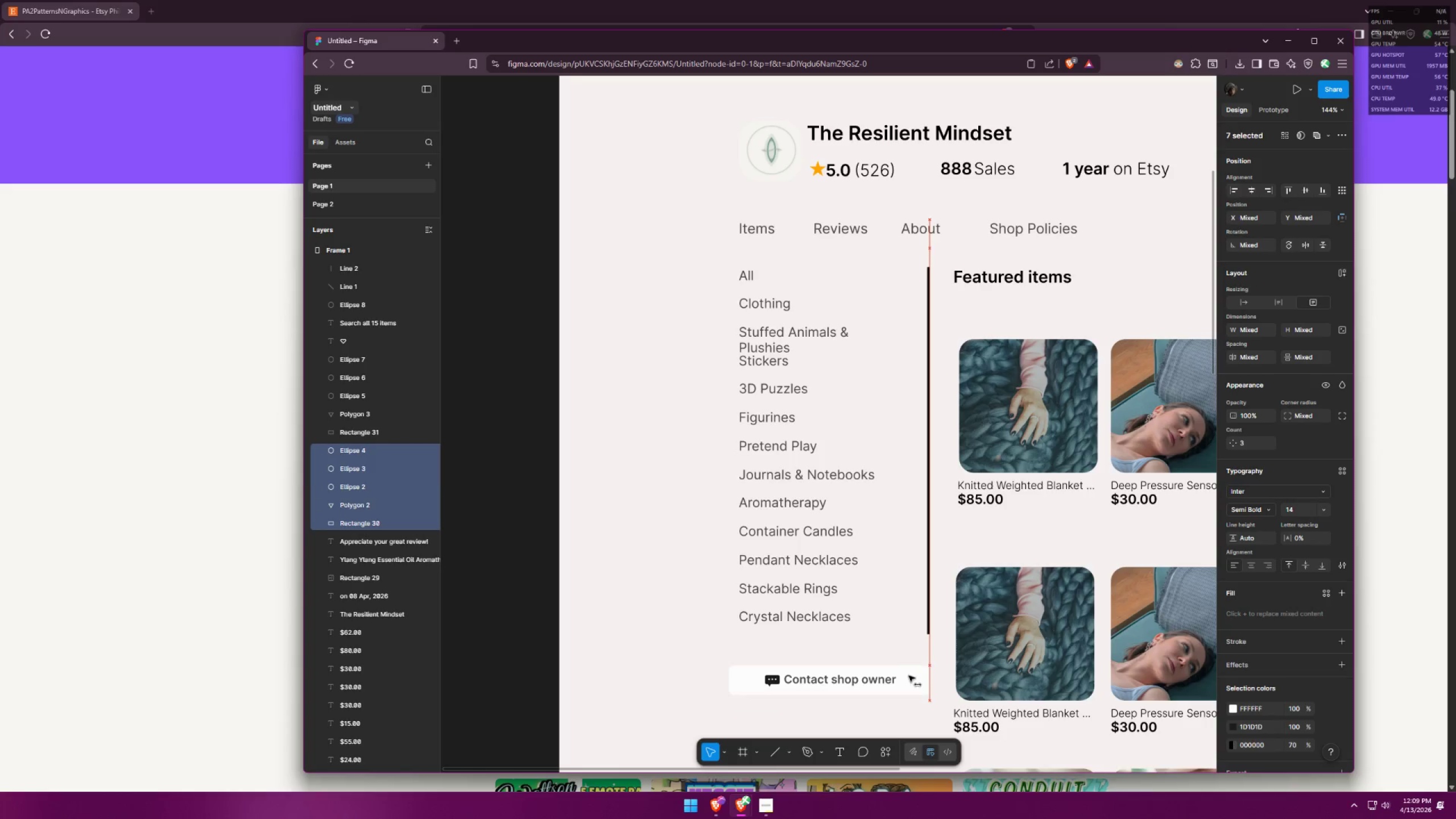 
key(Shift+ShiftLeft)
 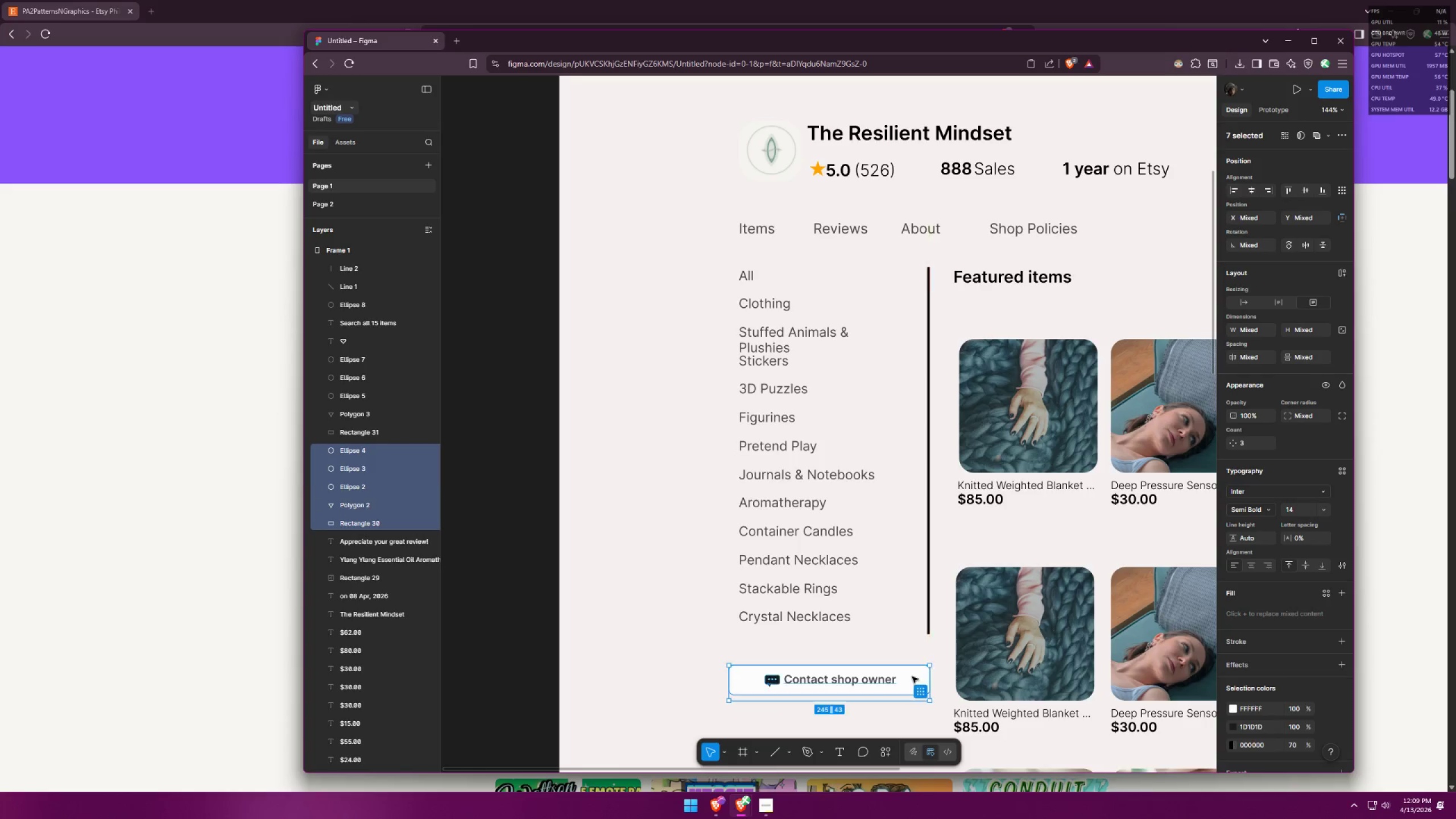 
key(Shift+ShiftLeft)
 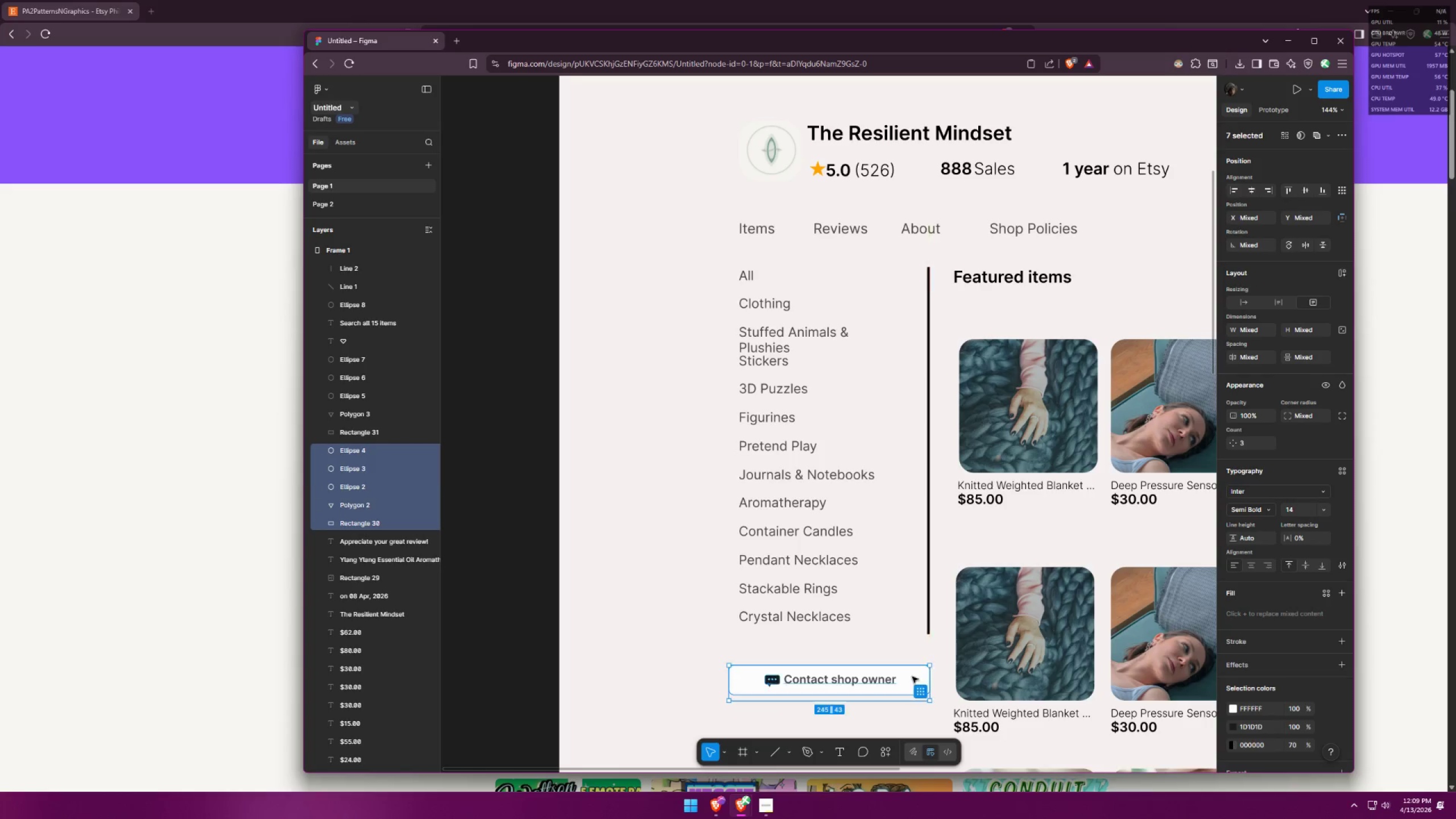 
key(Shift+ShiftLeft)
 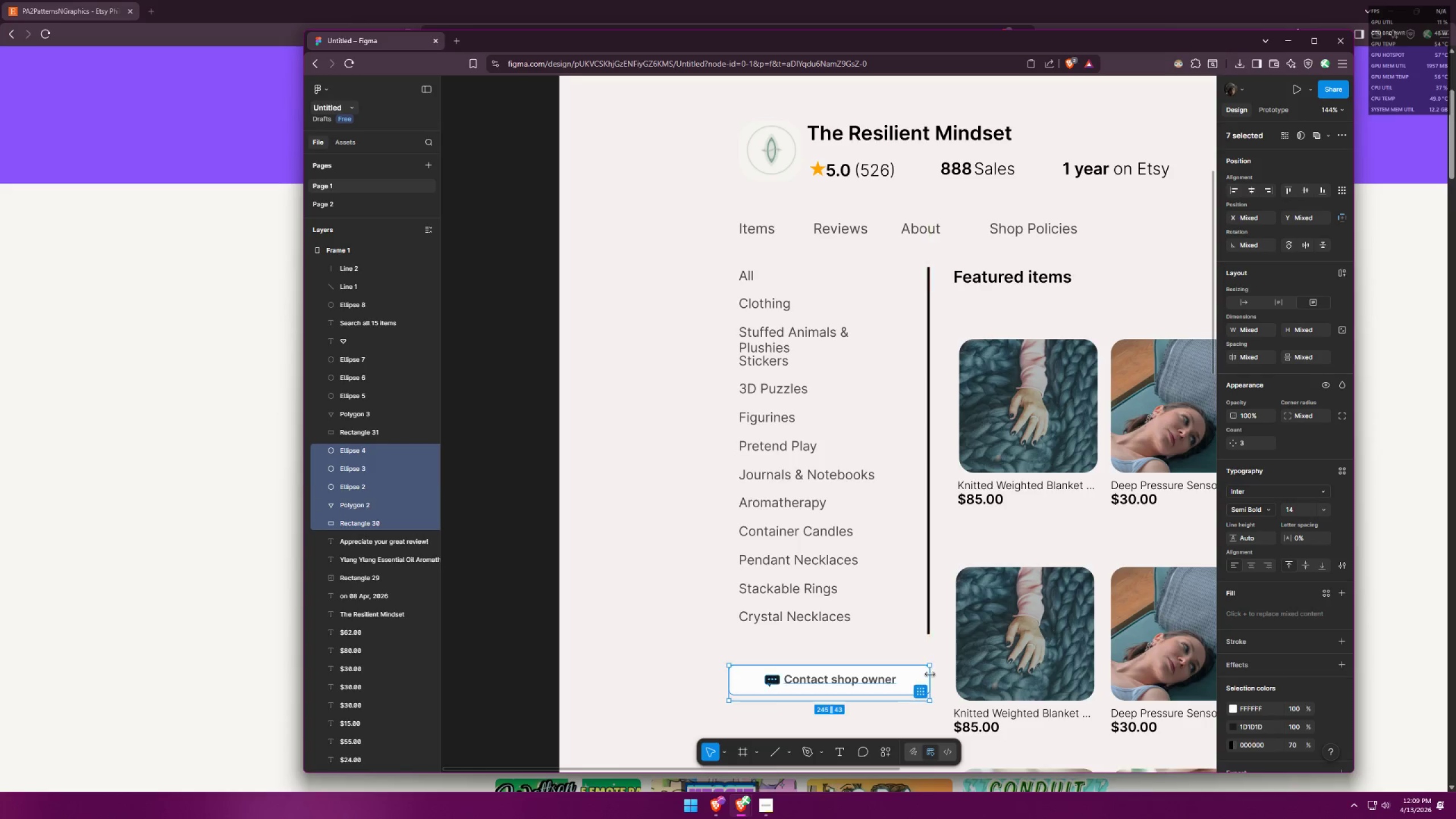 
key(Shift+ShiftLeft)
 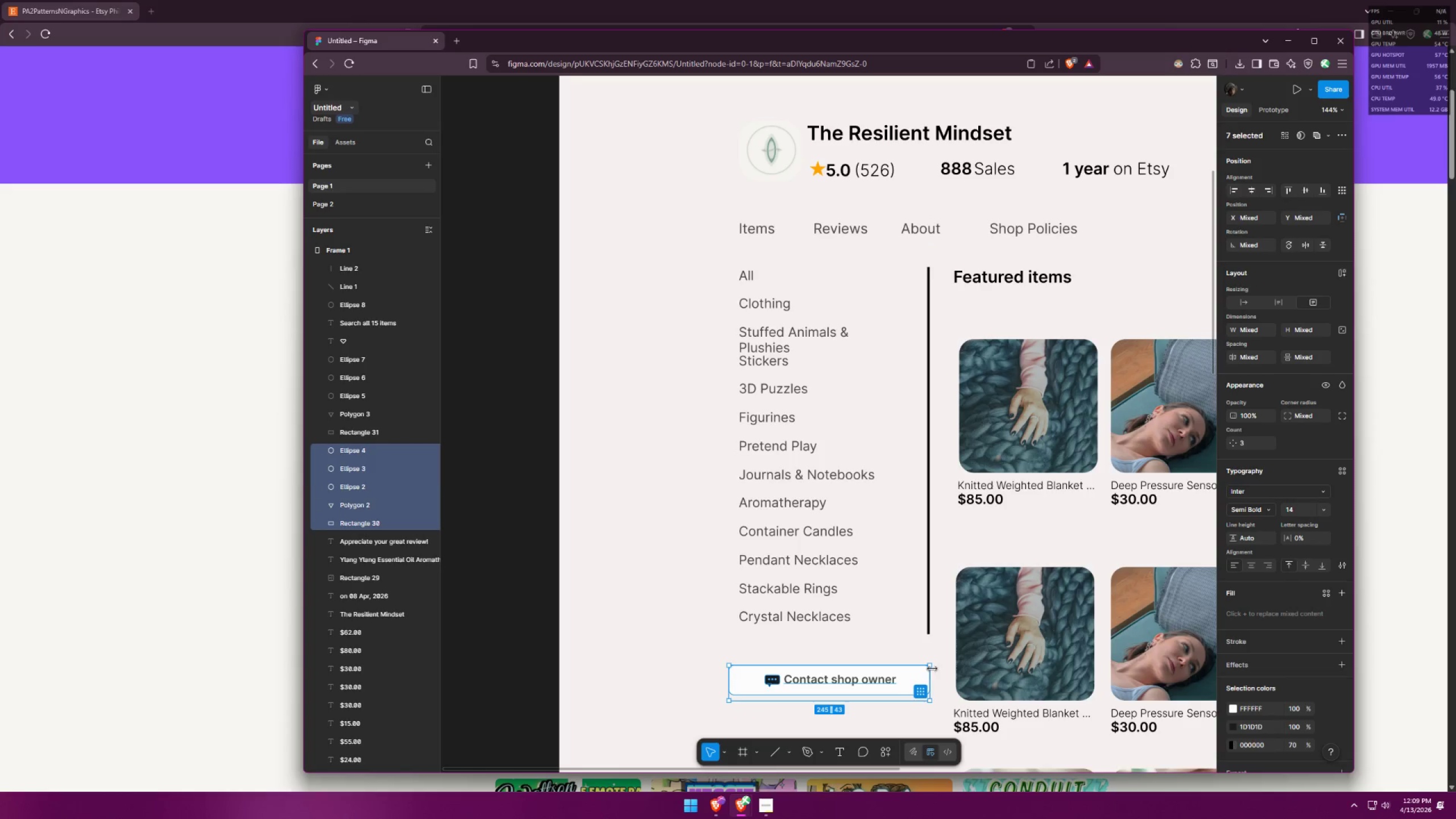 
hold_key(key=ShiftLeft, duration=1.53)
left_click_drag(start_coordinate=[930, 667], to_coordinate=[912, 670])
 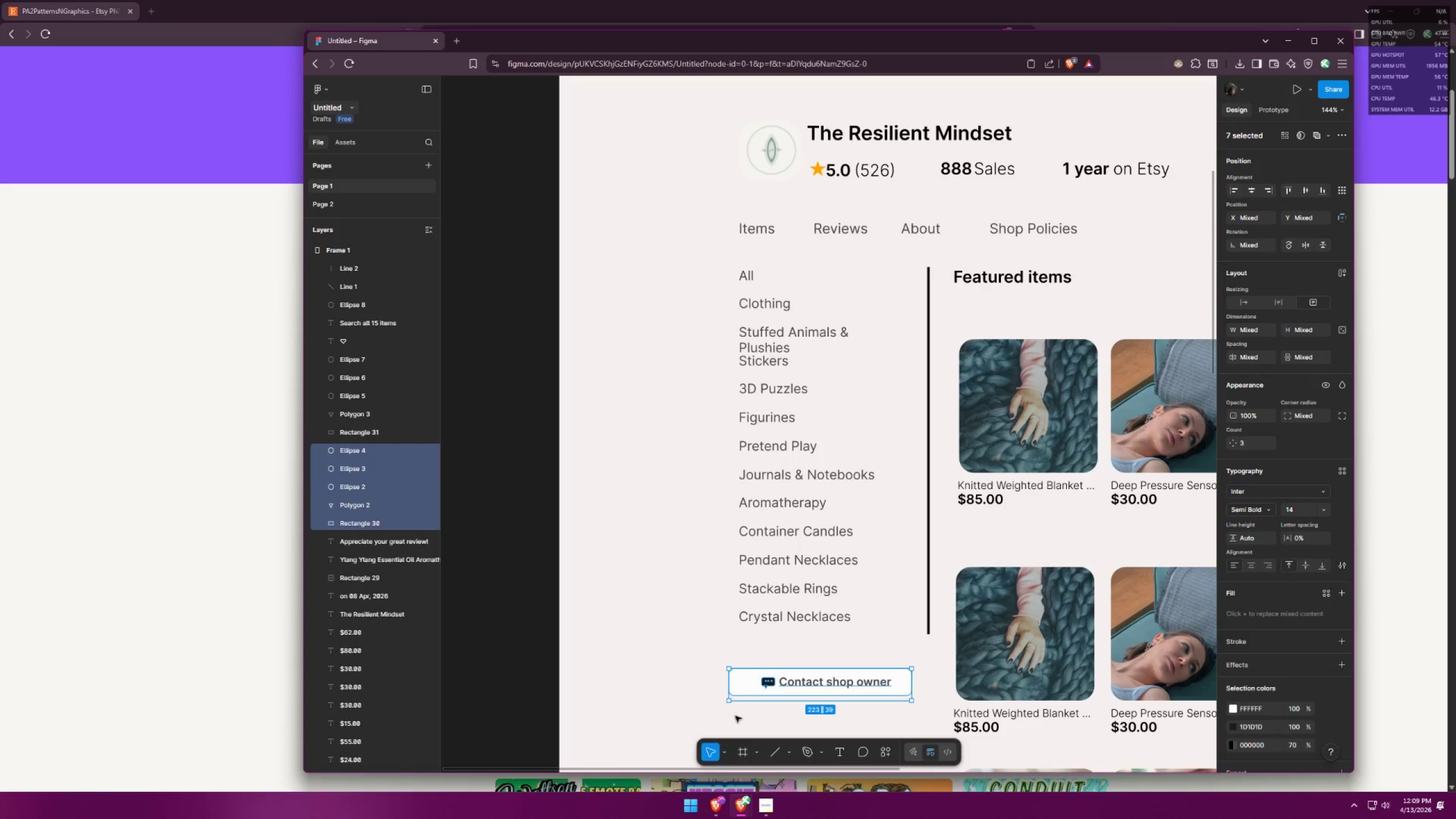 
hold_key(key=ShiftLeft, duration=0.48)
 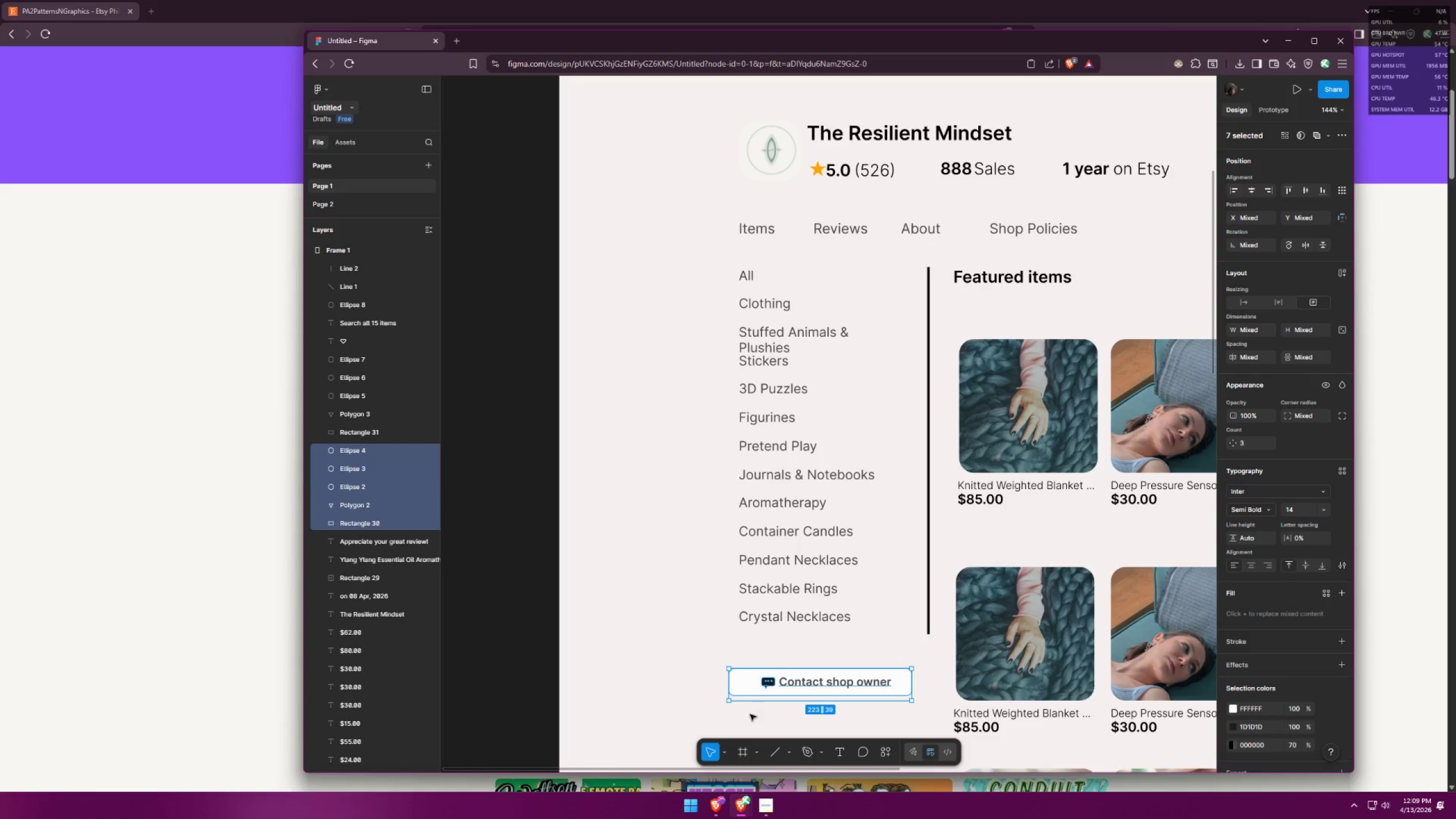 
left_click([733, 716])
 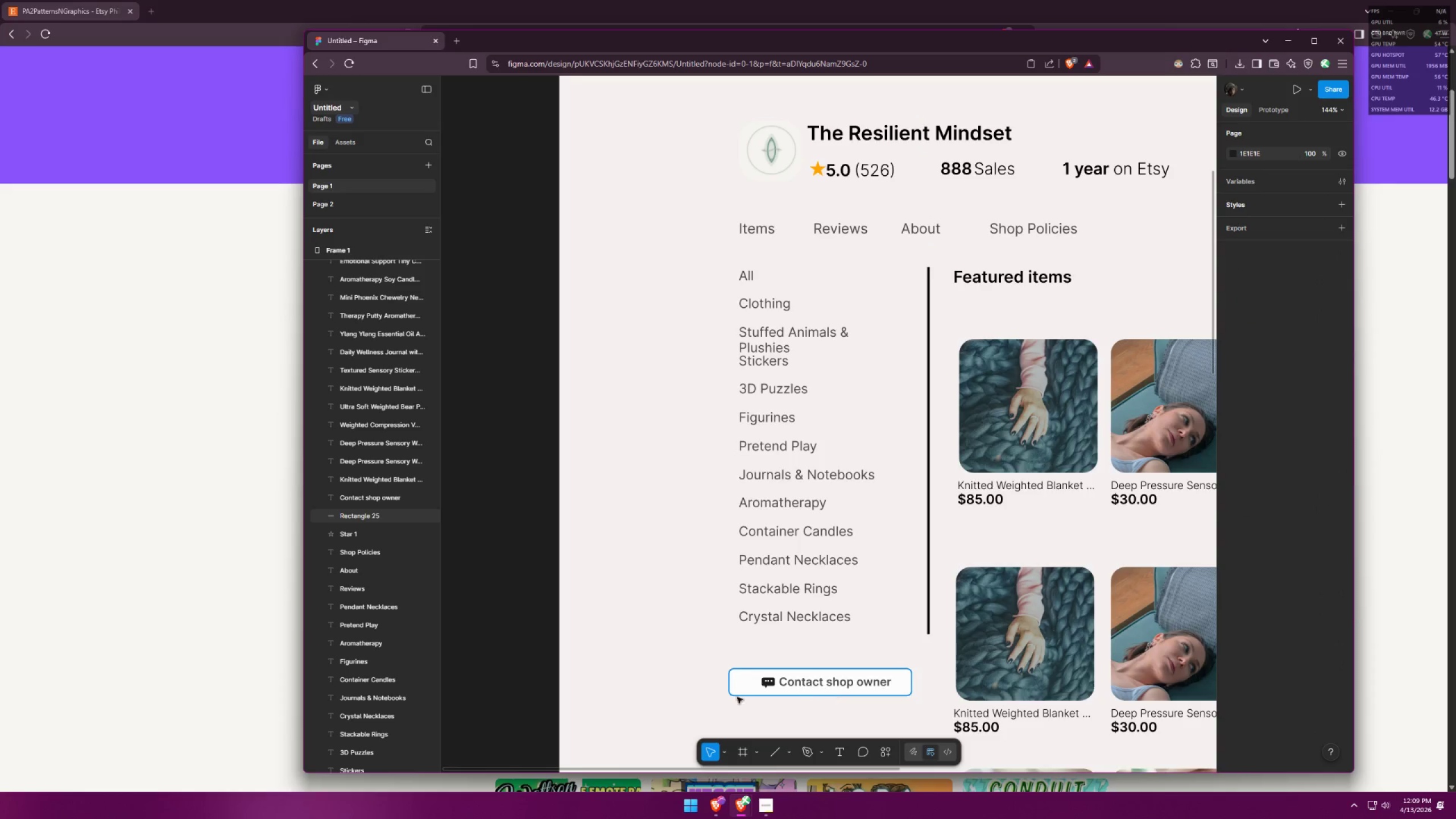 
left_click_drag(start_coordinate=[708, 708], to_coordinate=[922, 648])
 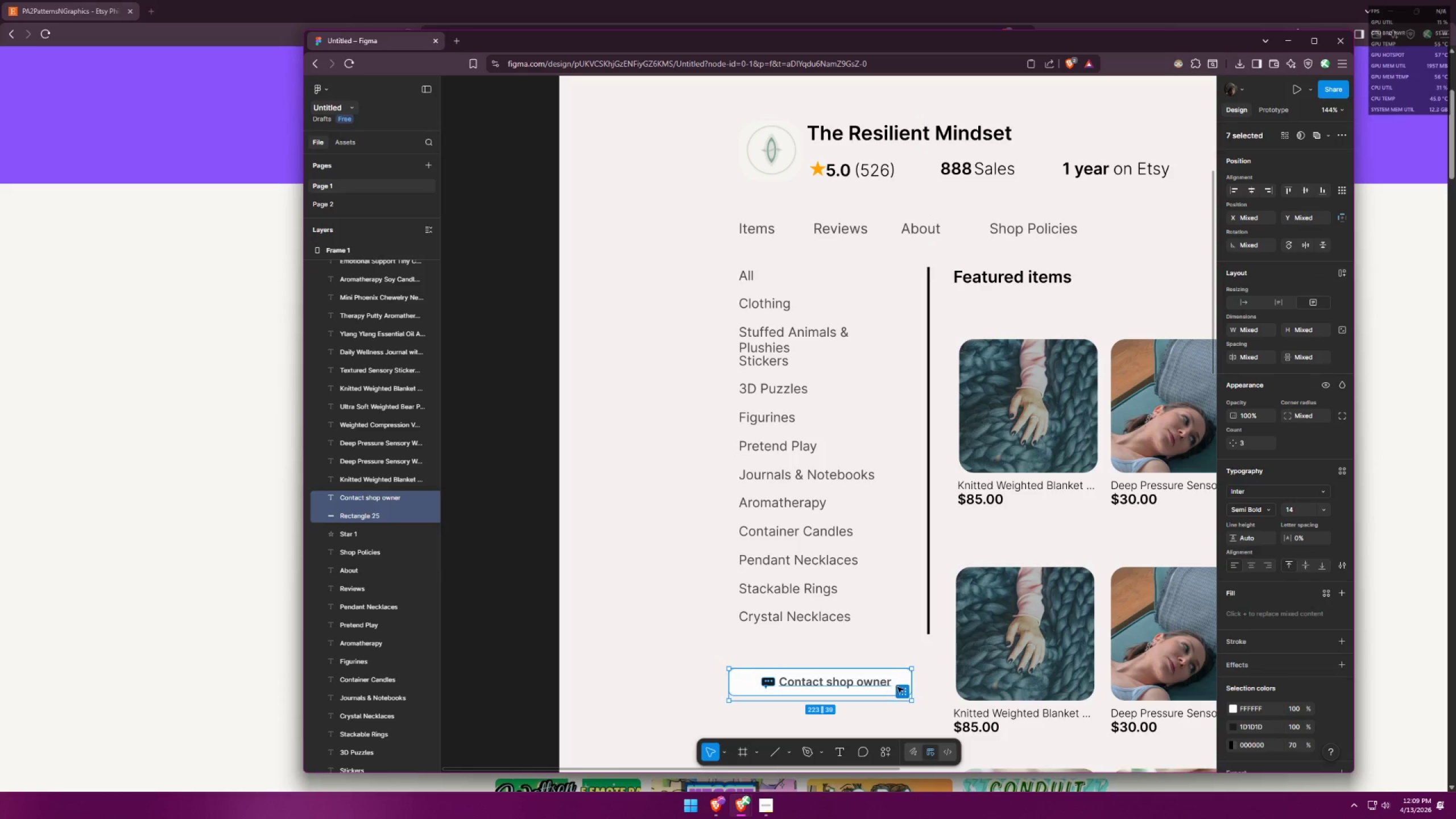 
hold_key(key=ShiftLeft, duration=1.52)
left_click_drag(start_coordinate=[897, 679], to_coordinate=[906, 675])
 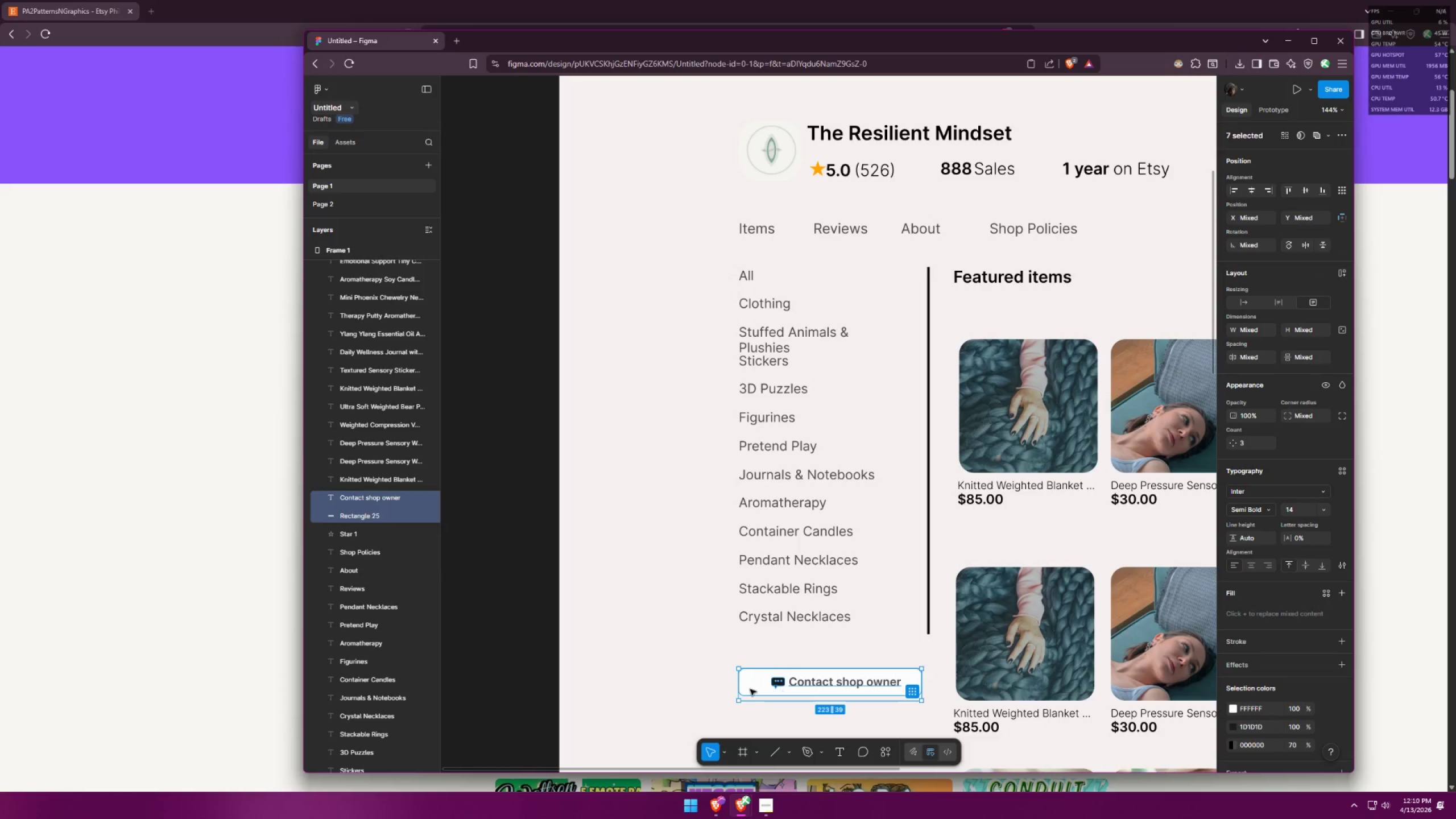 
hold_key(key=ShiftLeft, duration=1.1)
 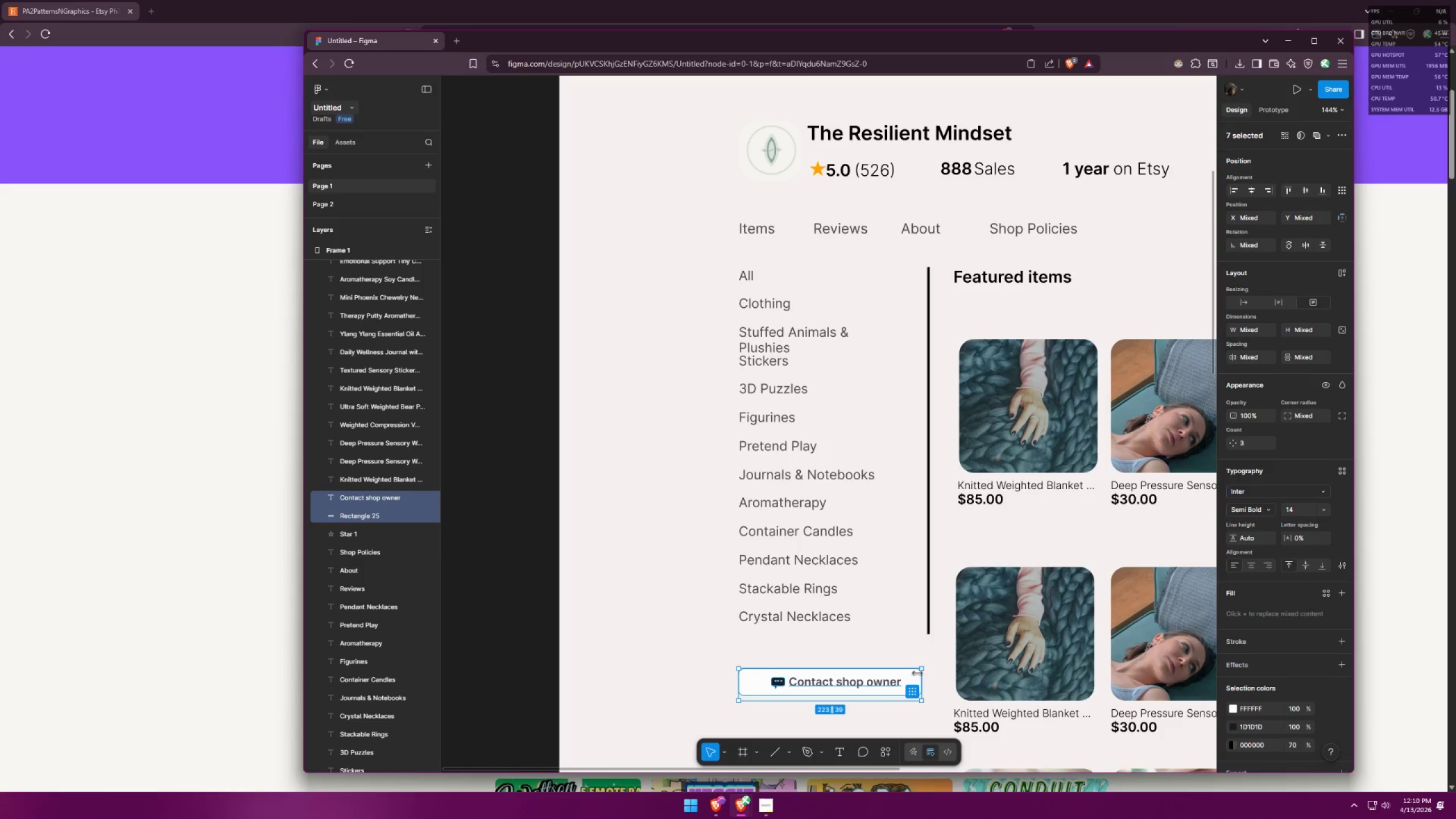 
left_click([694, 681])
 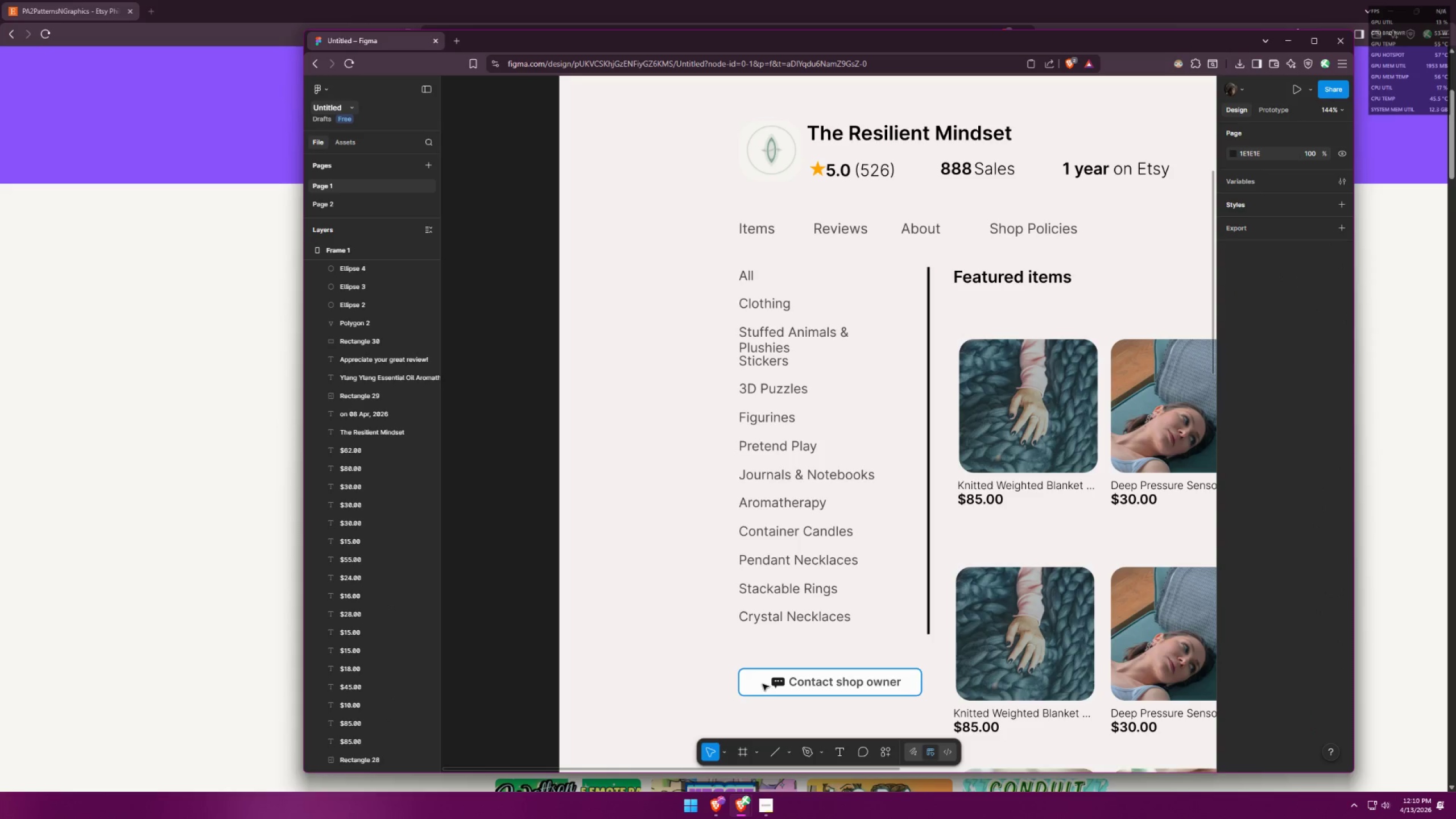 
left_click_drag(start_coordinate=[762, 682], to_coordinate=[792, 684])
 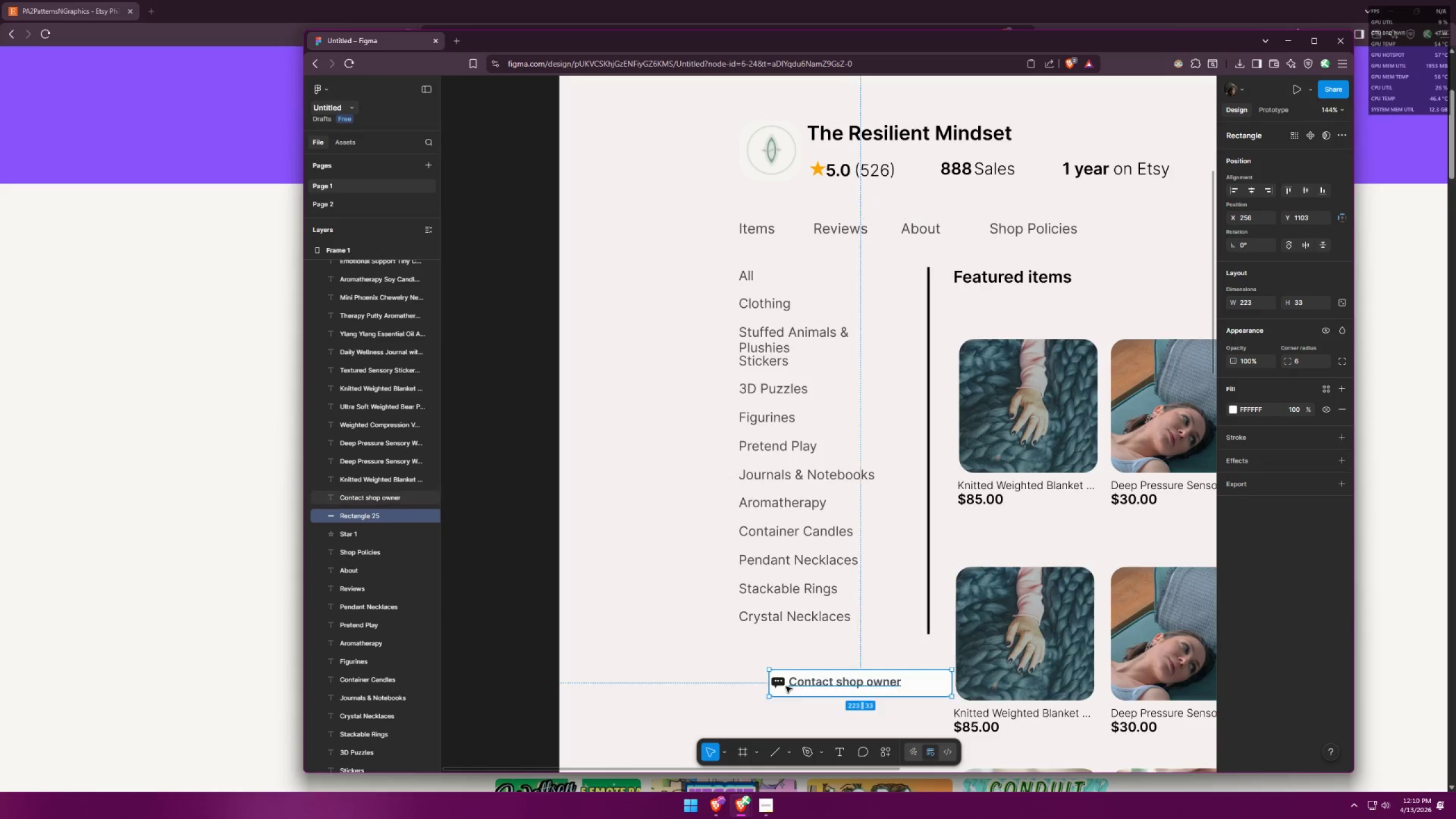 
key(Control+ControlLeft)
 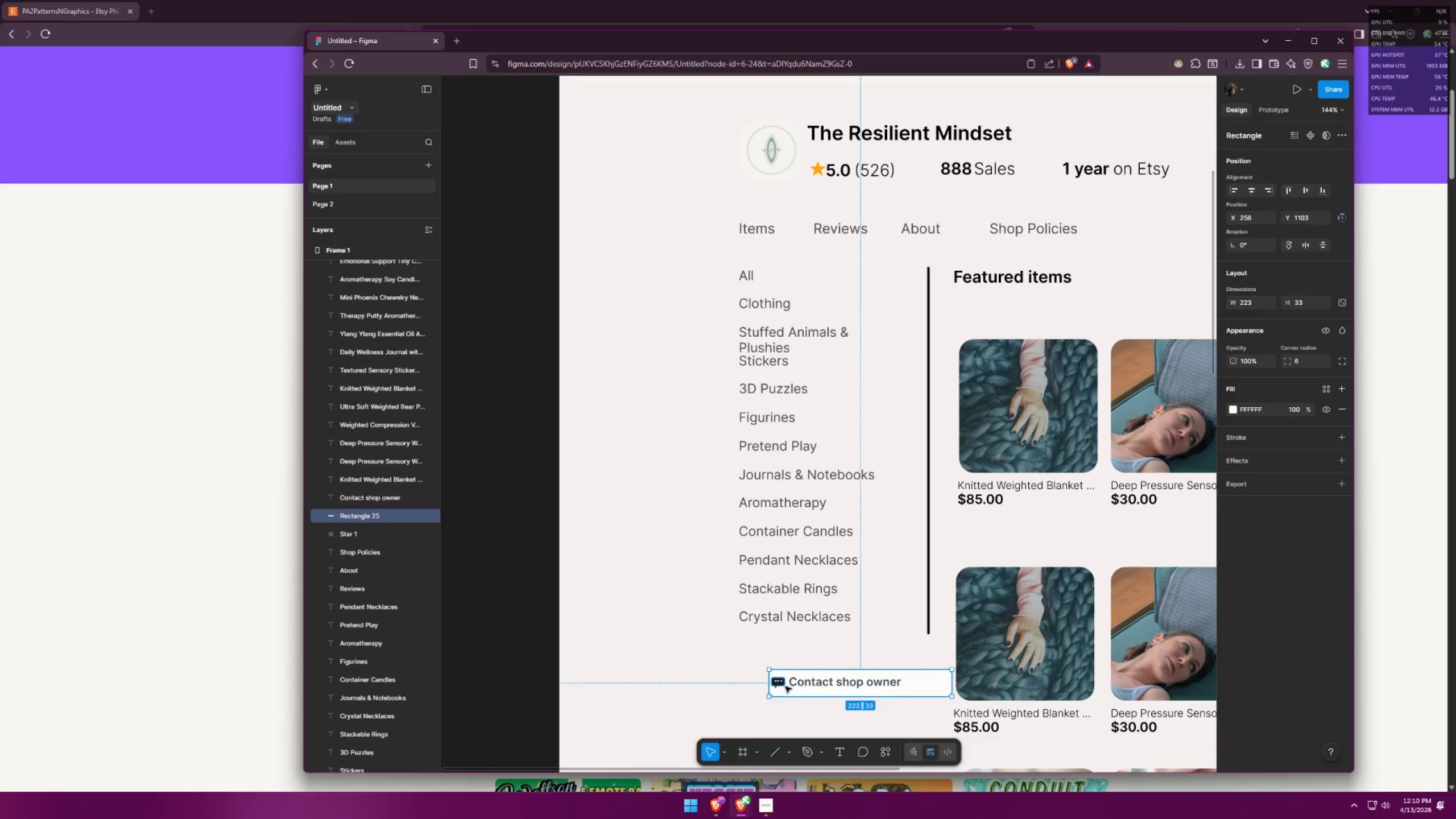 
key(Control+Z)
 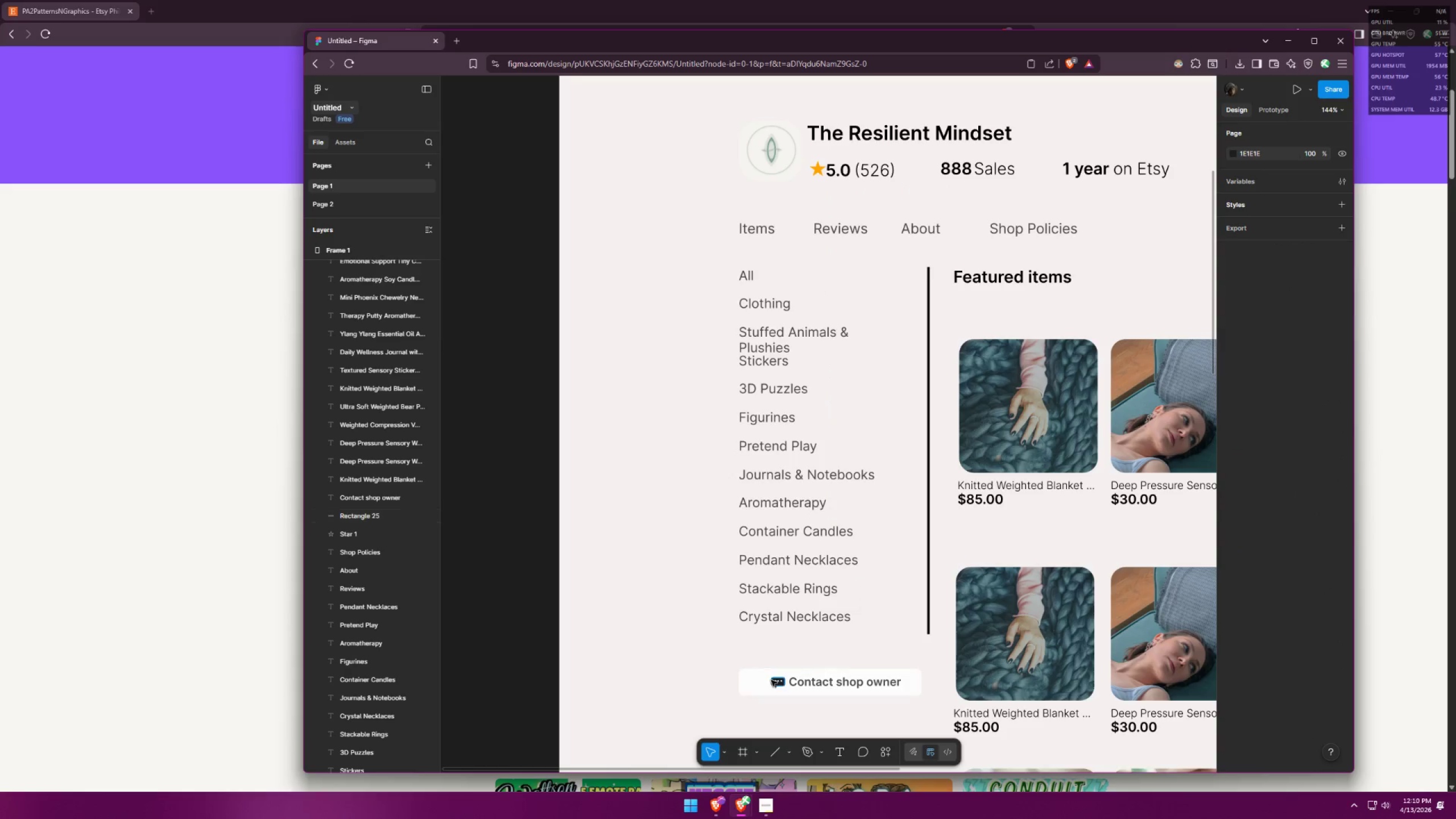 
left_click([681, 679])
 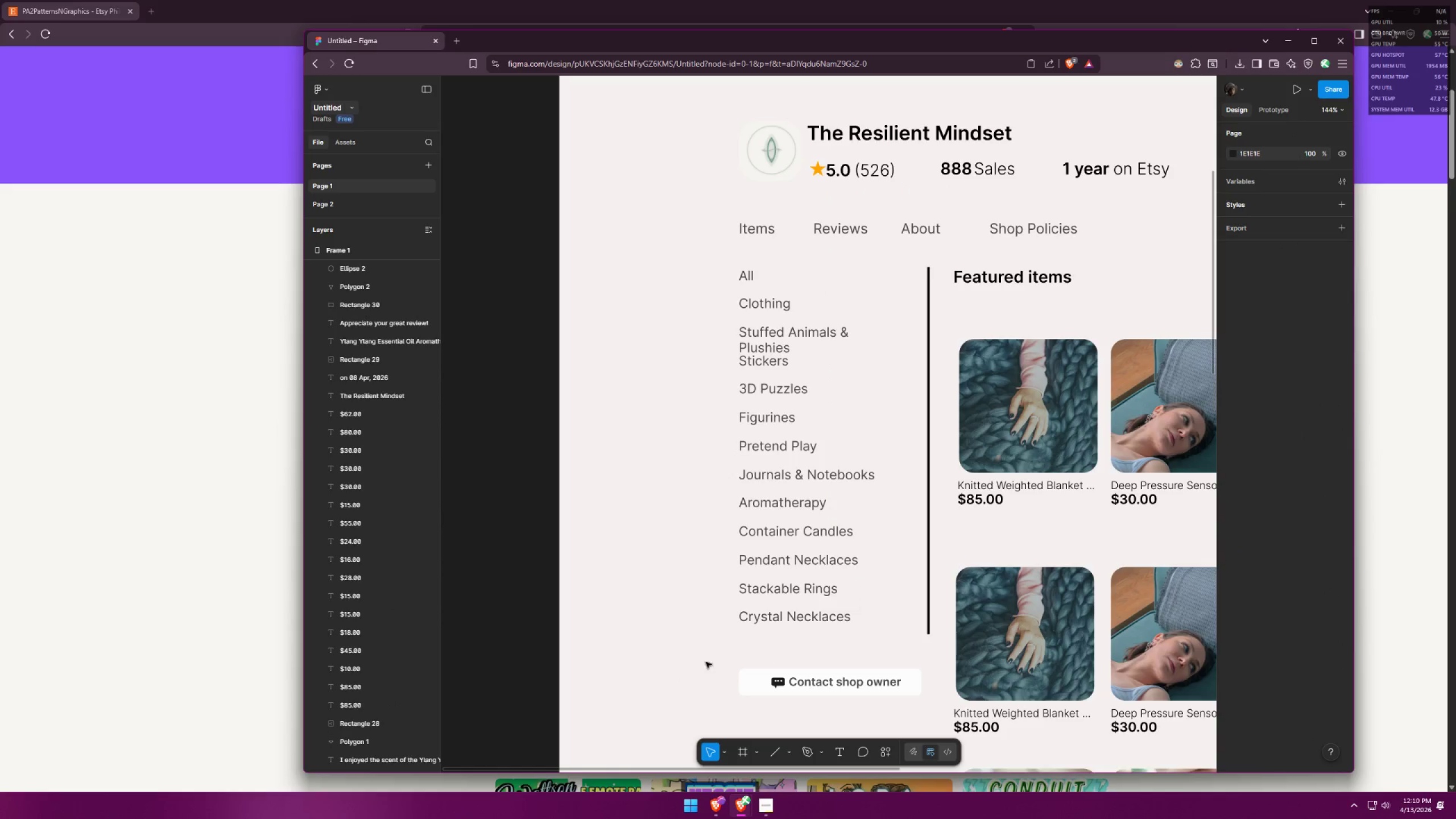 
key(Control+ControlLeft)
 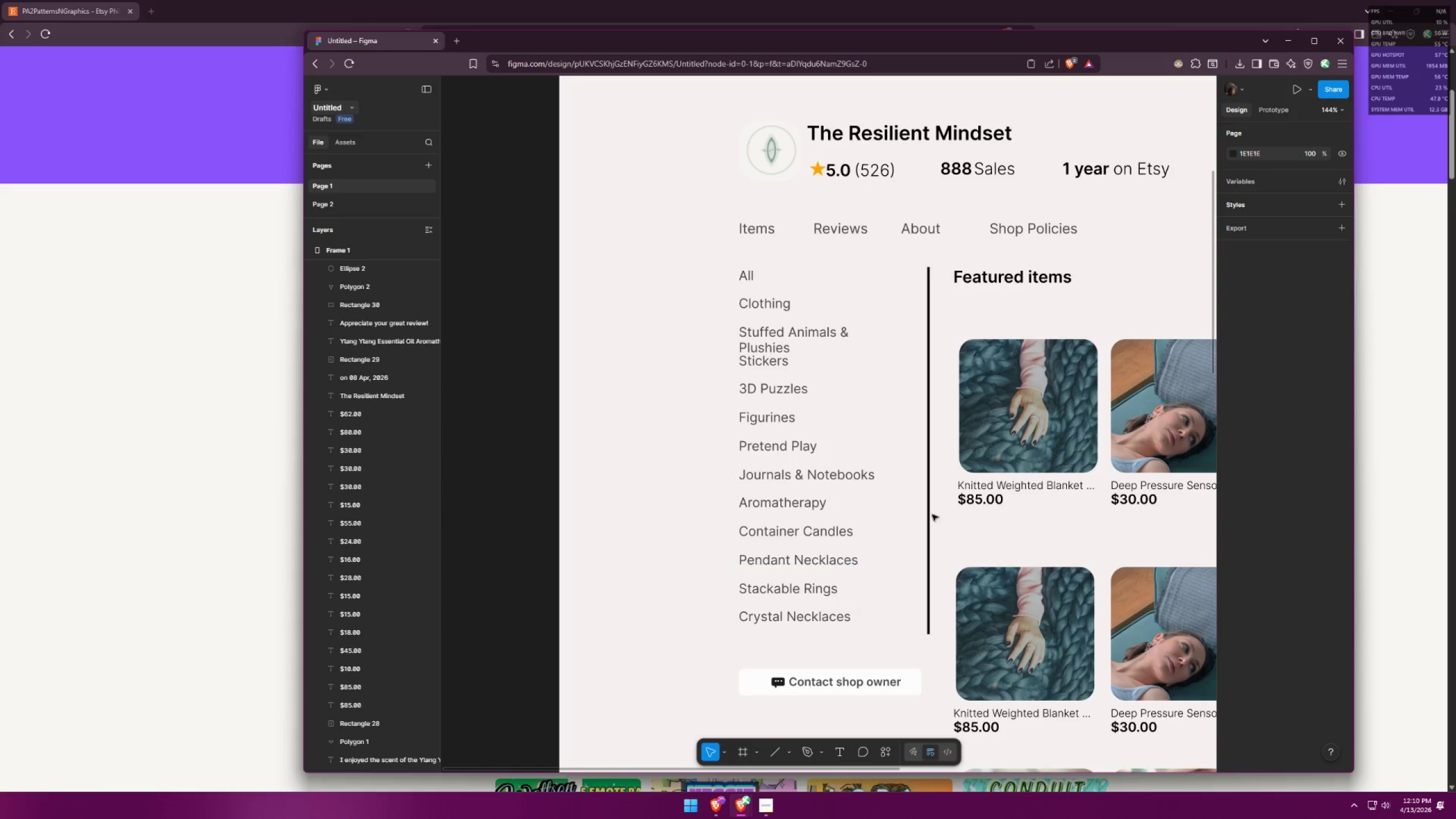 
key(Alt+AltLeft)
 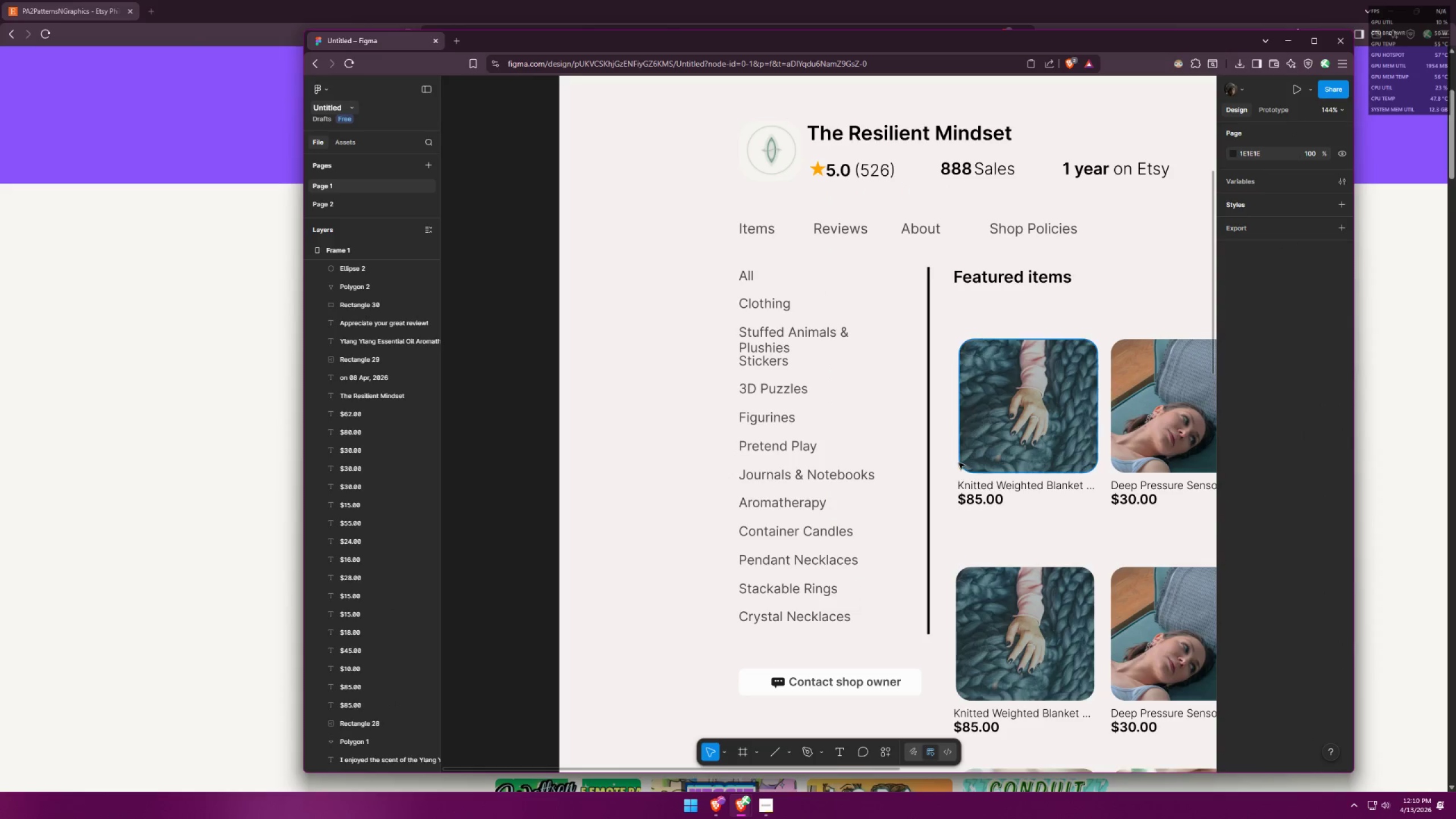 
key(Alt+Tab)
 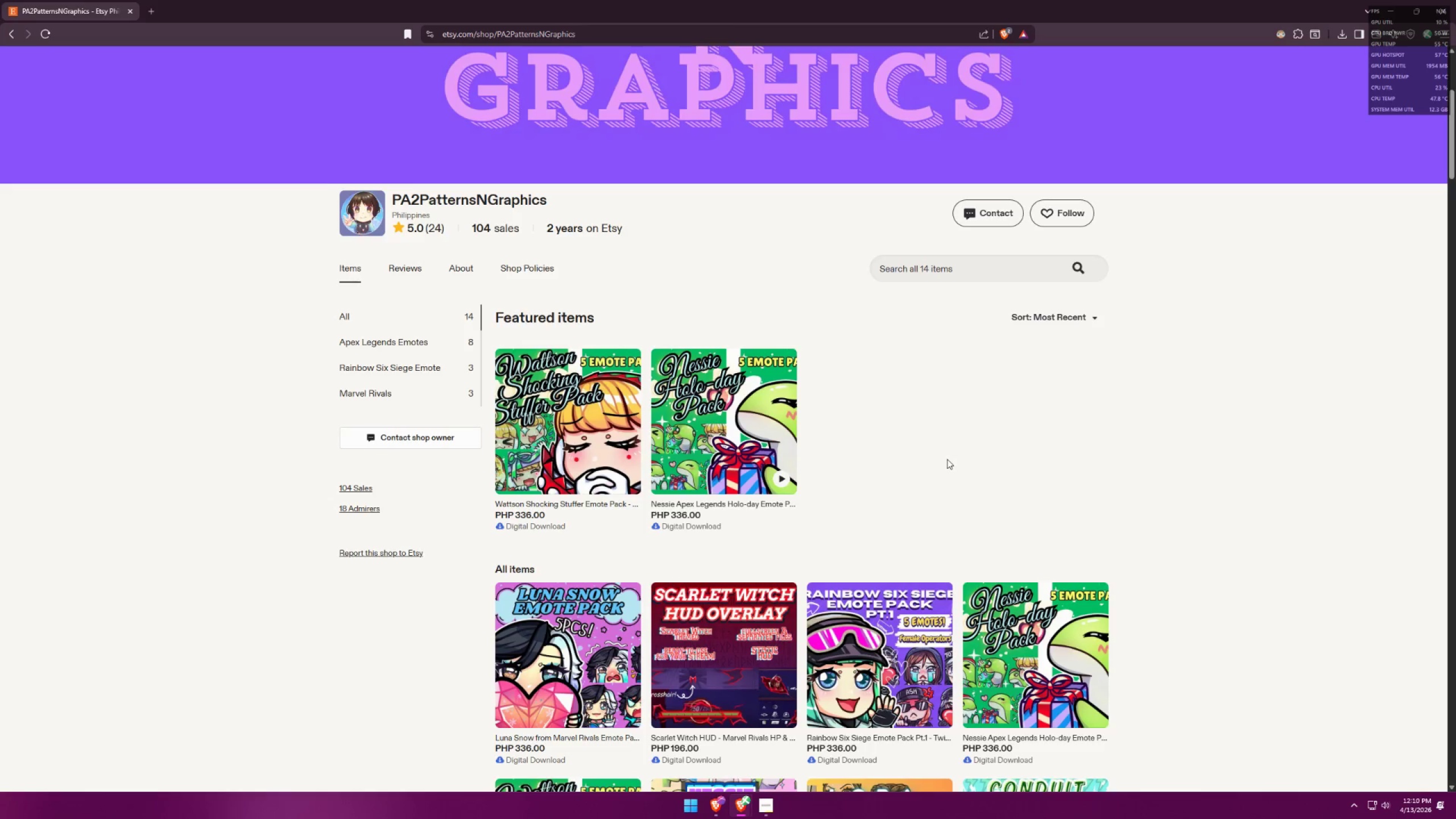 
key(Alt+AltLeft)
 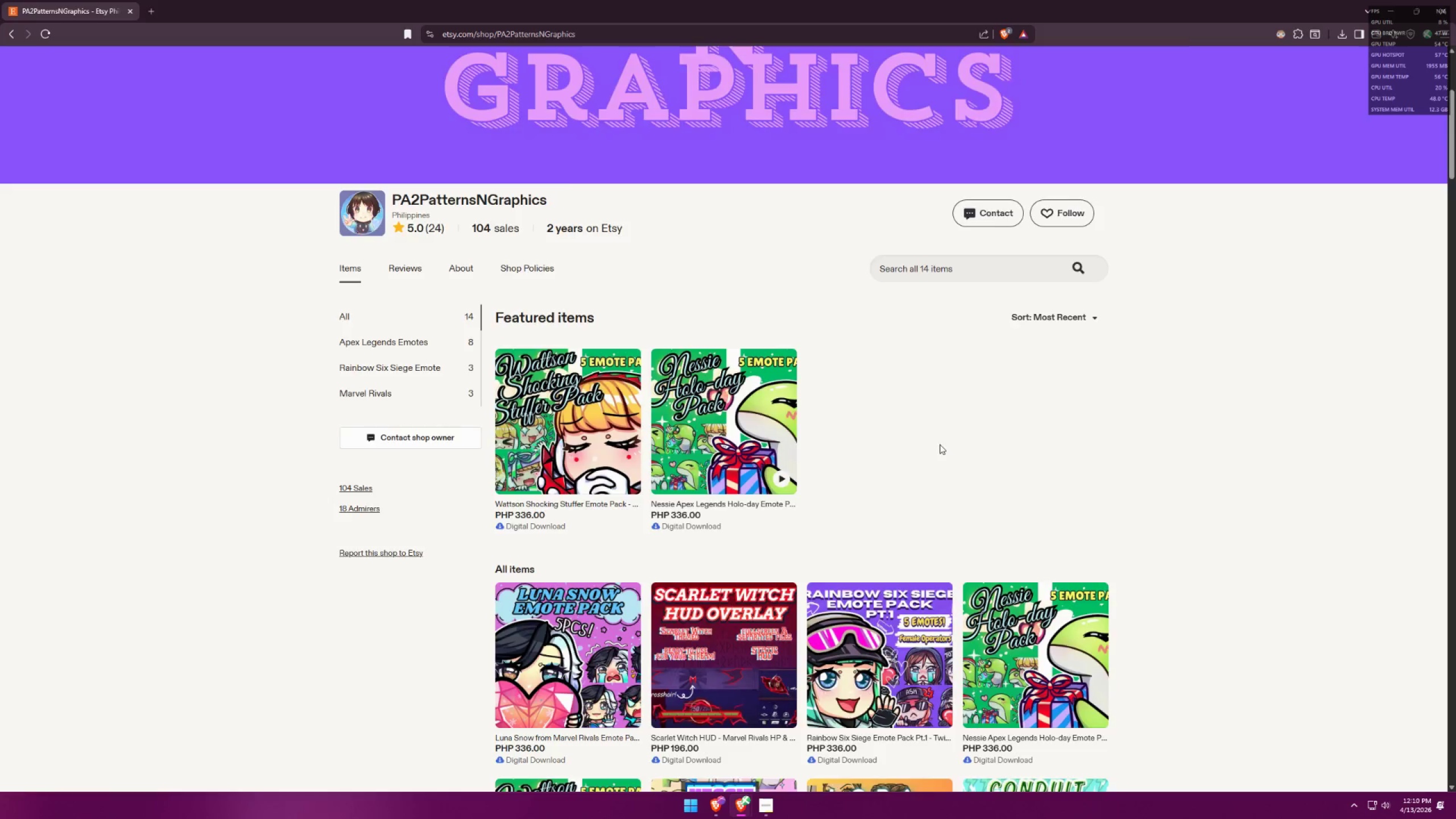 
key(Alt+Tab)
 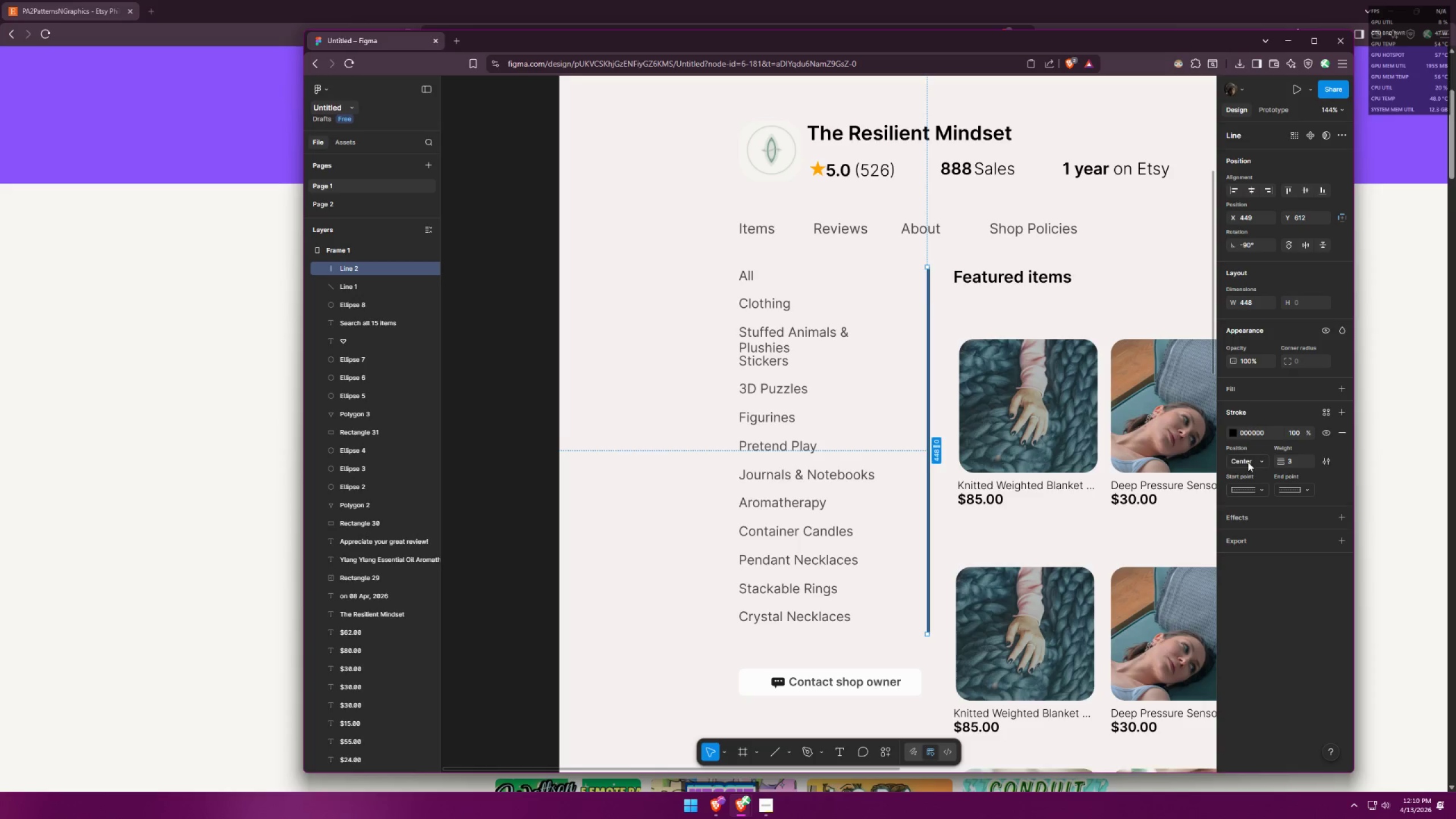 
left_click_drag(start_coordinate=[1294, 460], to_coordinate=[1284, 456])
 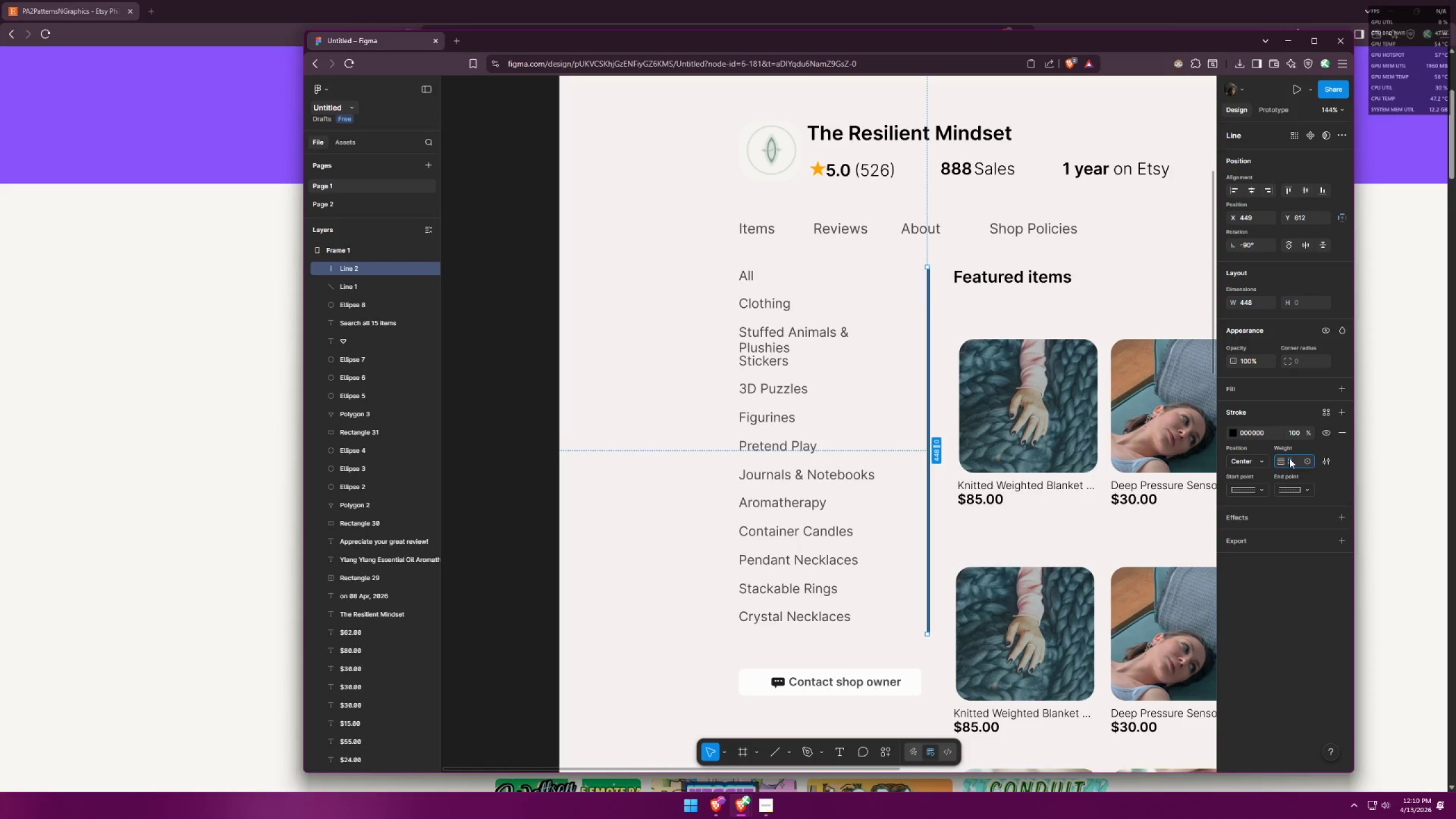 
key(2)
 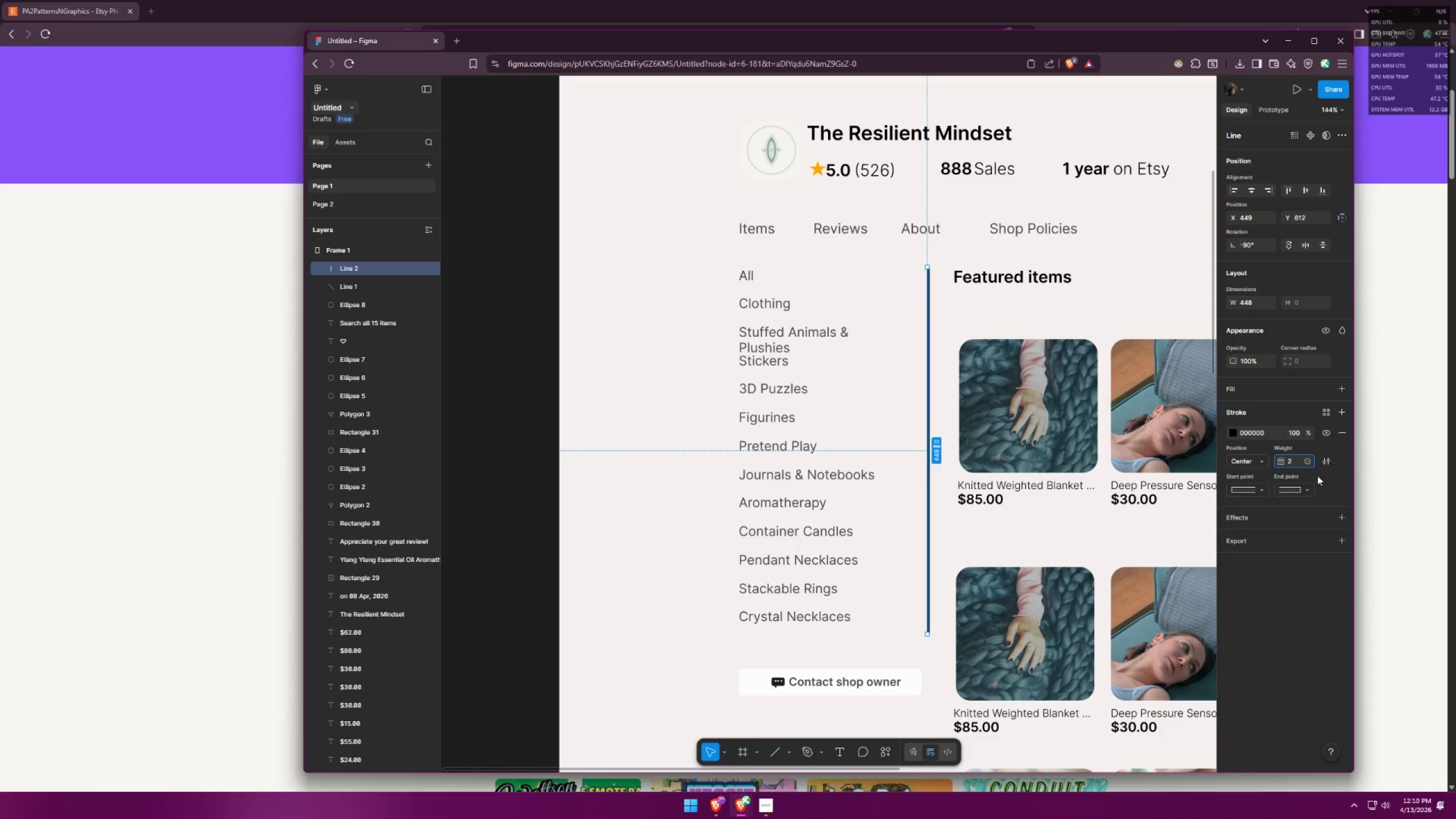 
key(Enter)
 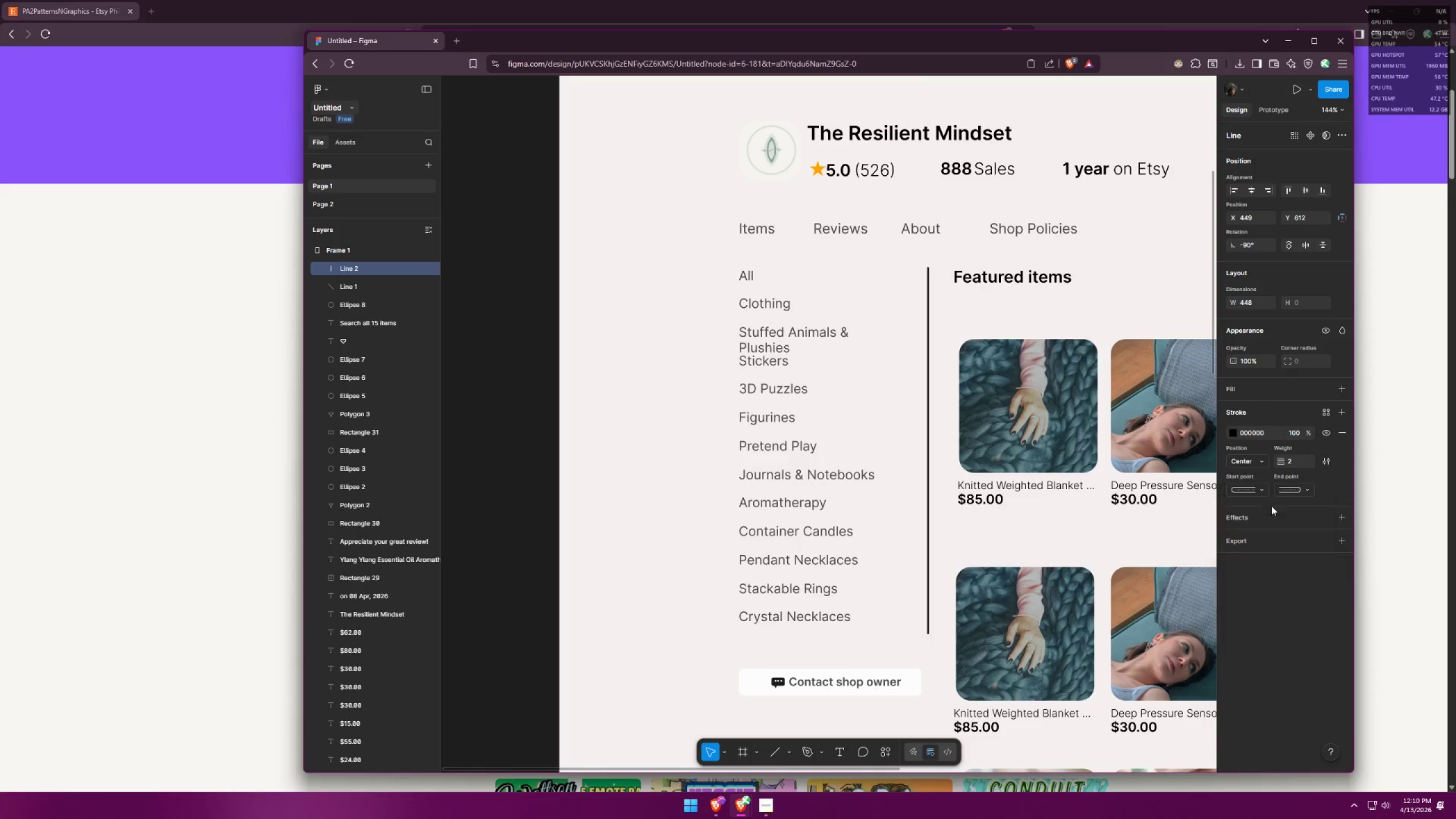 
double_click([1298, 492])
 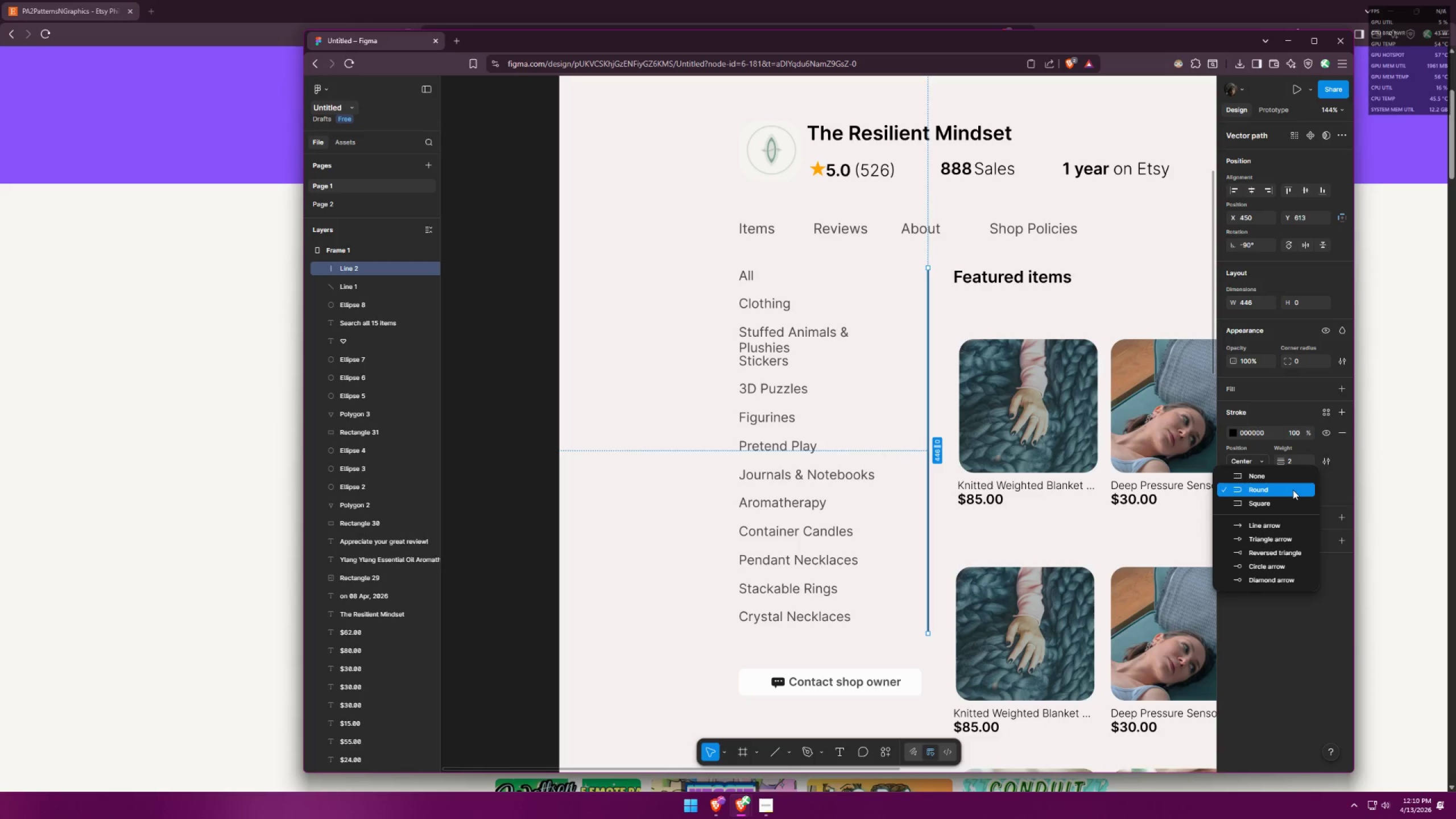 
left_click([1293, 490])
 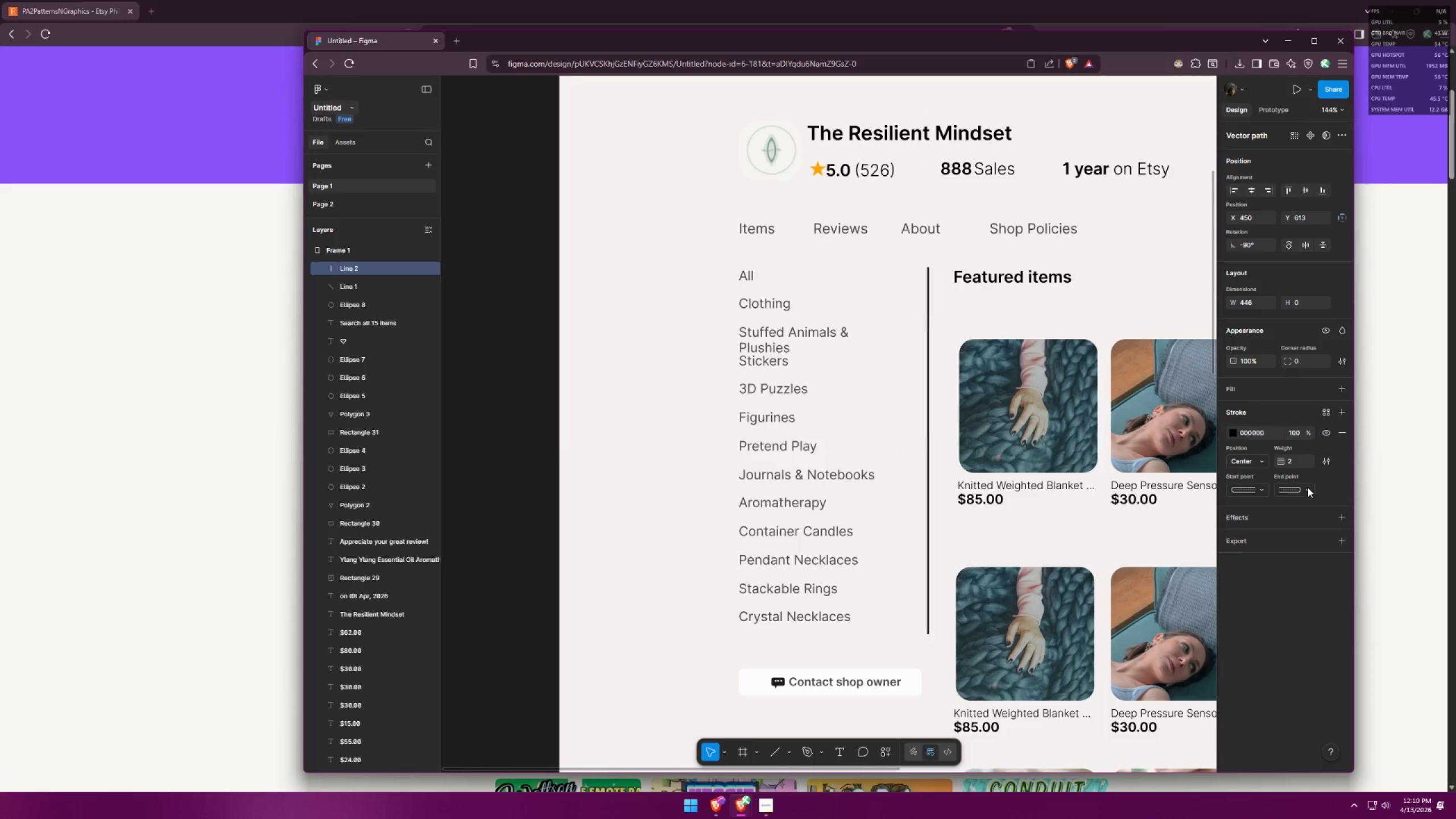 
key(Alt+AltLeft)
 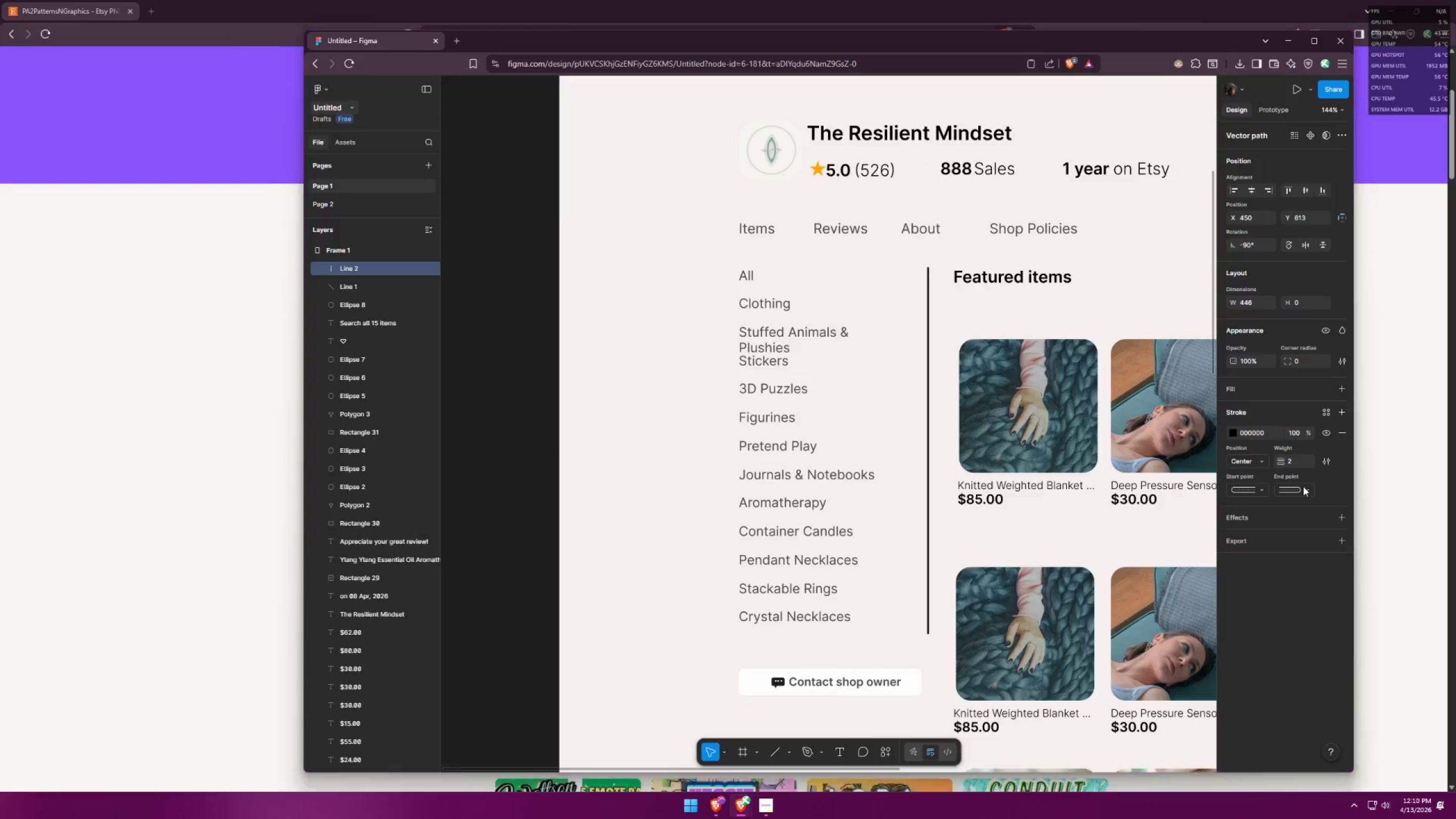 
key(Alt+Tab)
 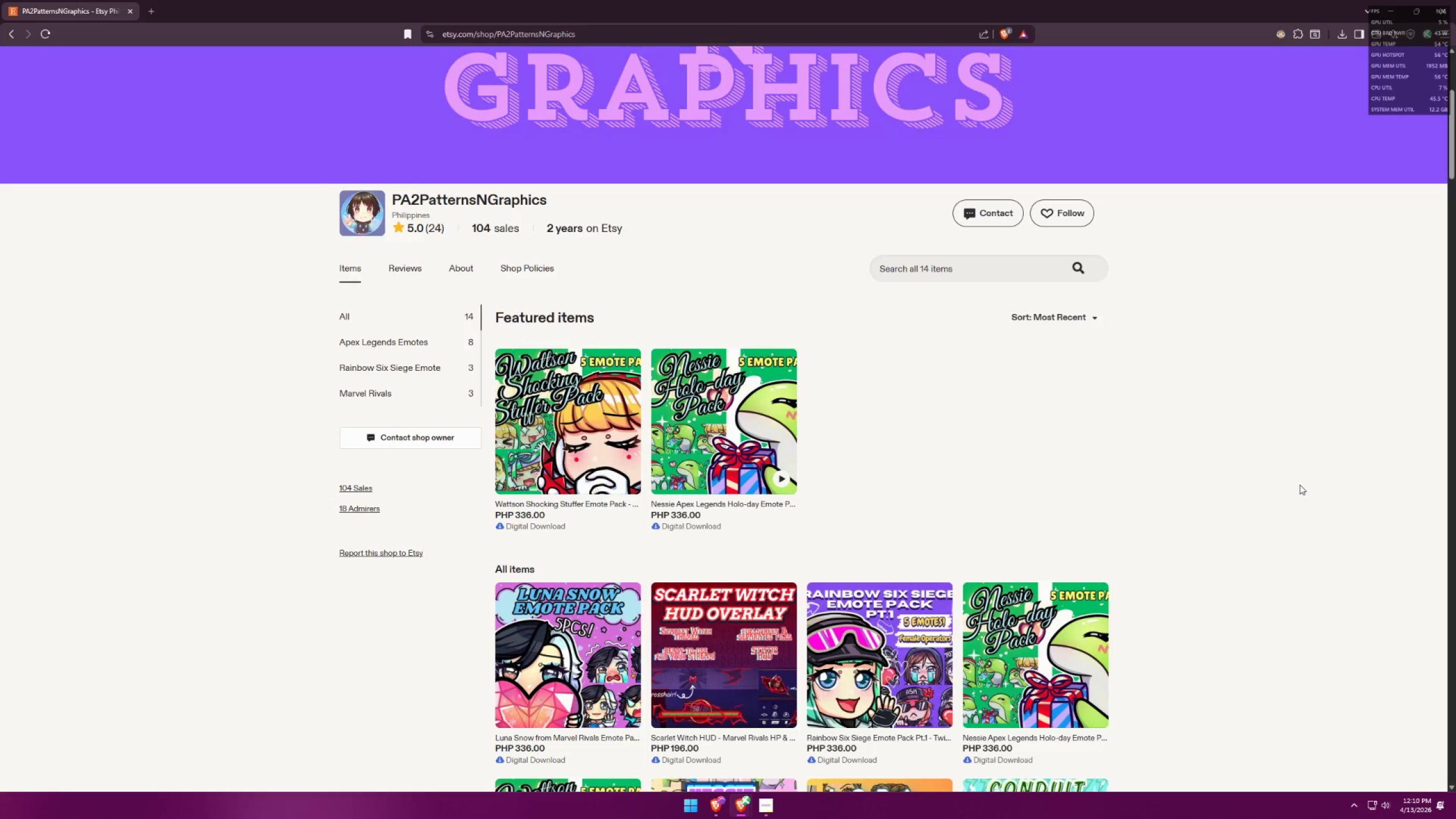 
key(Alt+AltLeft)
 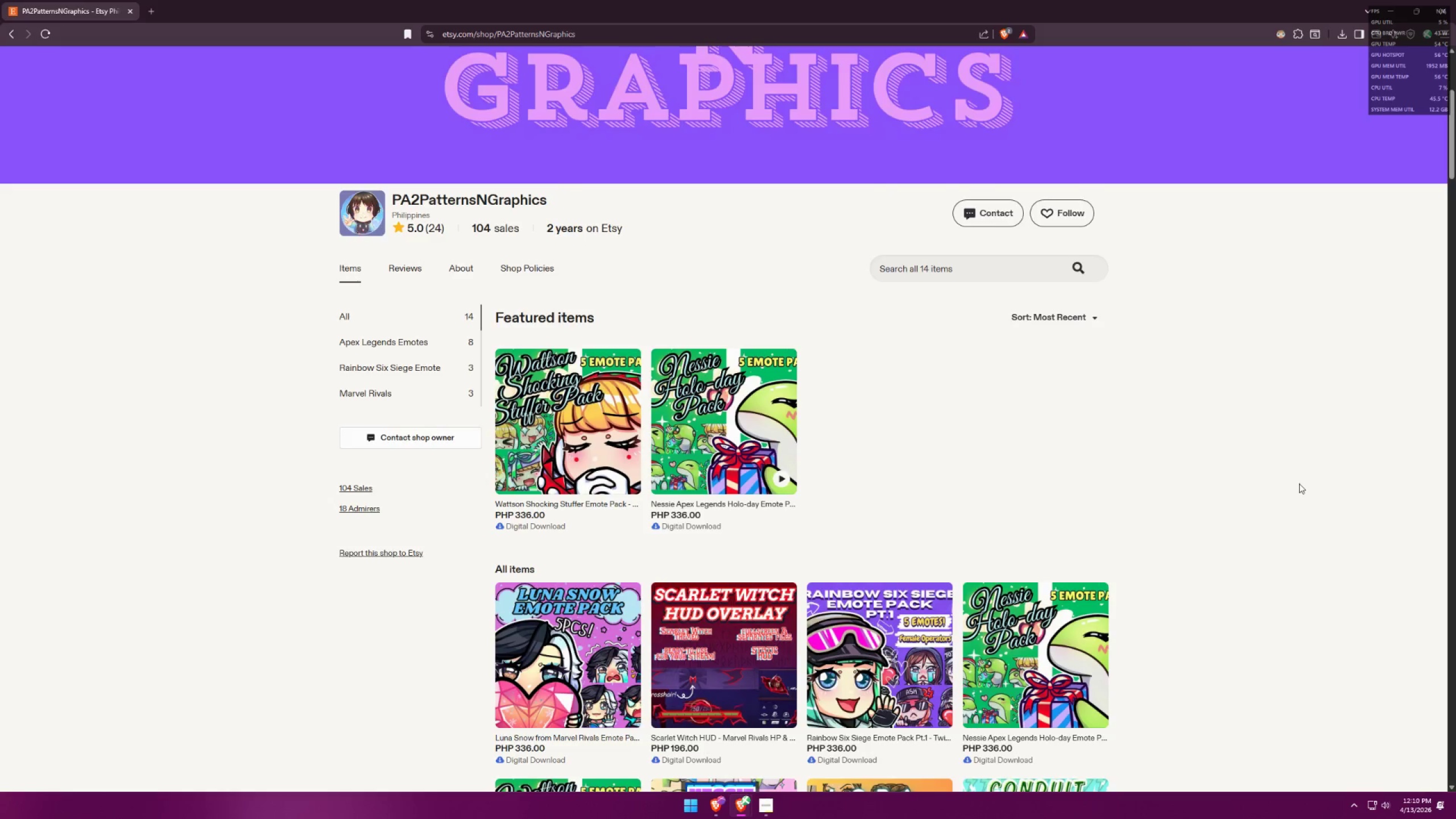 
key(Alt+Tab)
 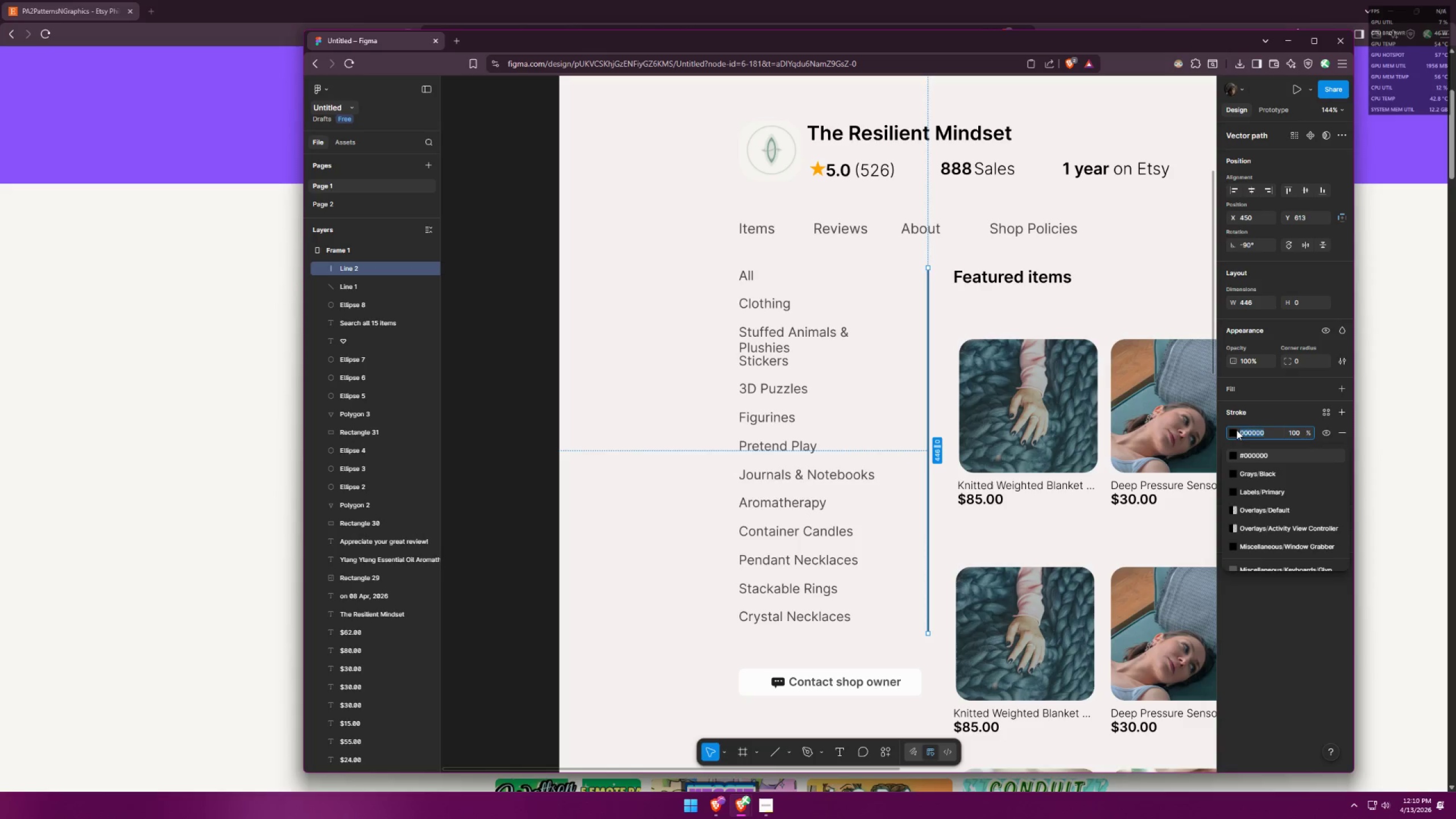 
left_click([1251, 469])
 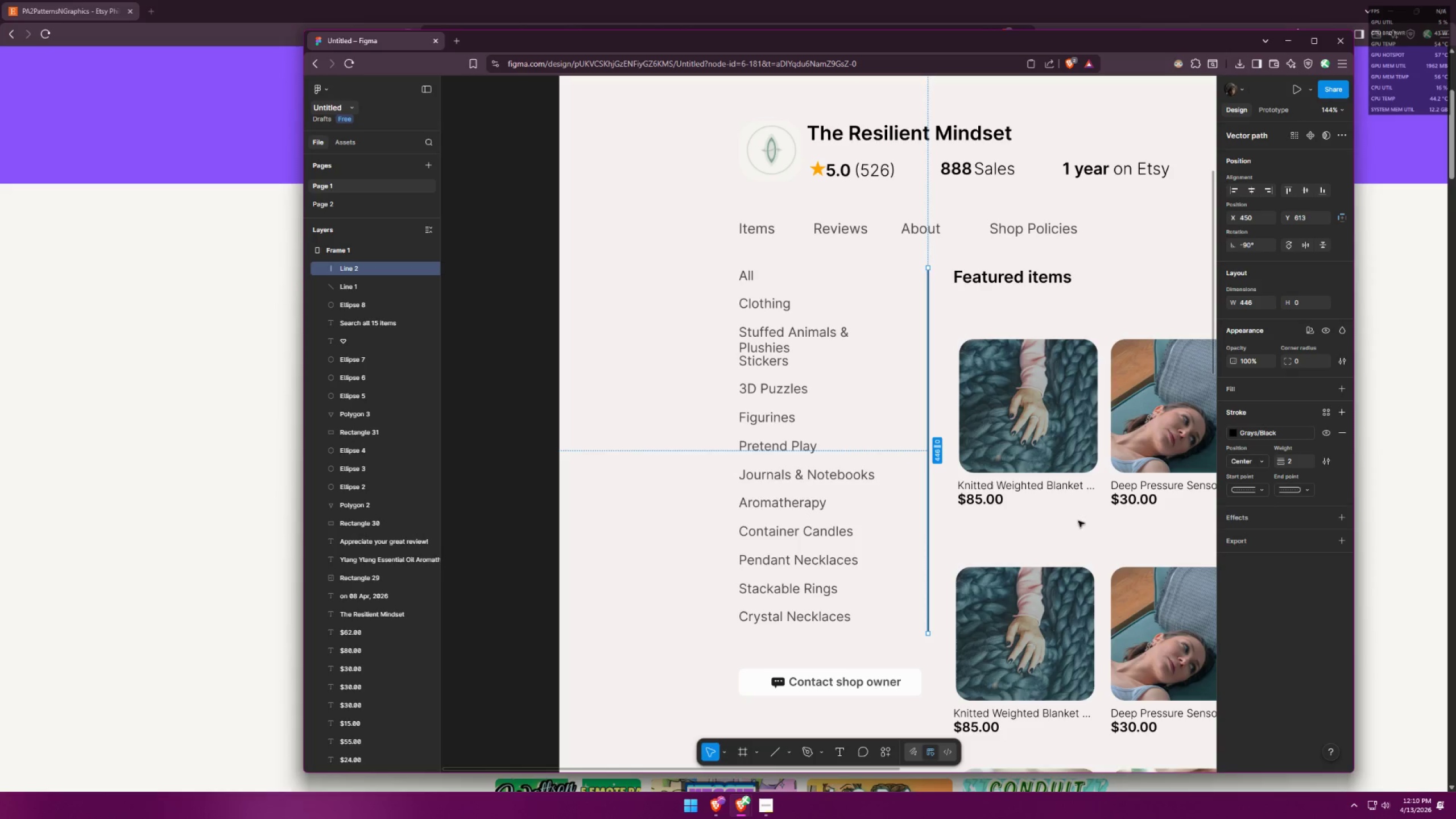 
left_click([1242, 439])
 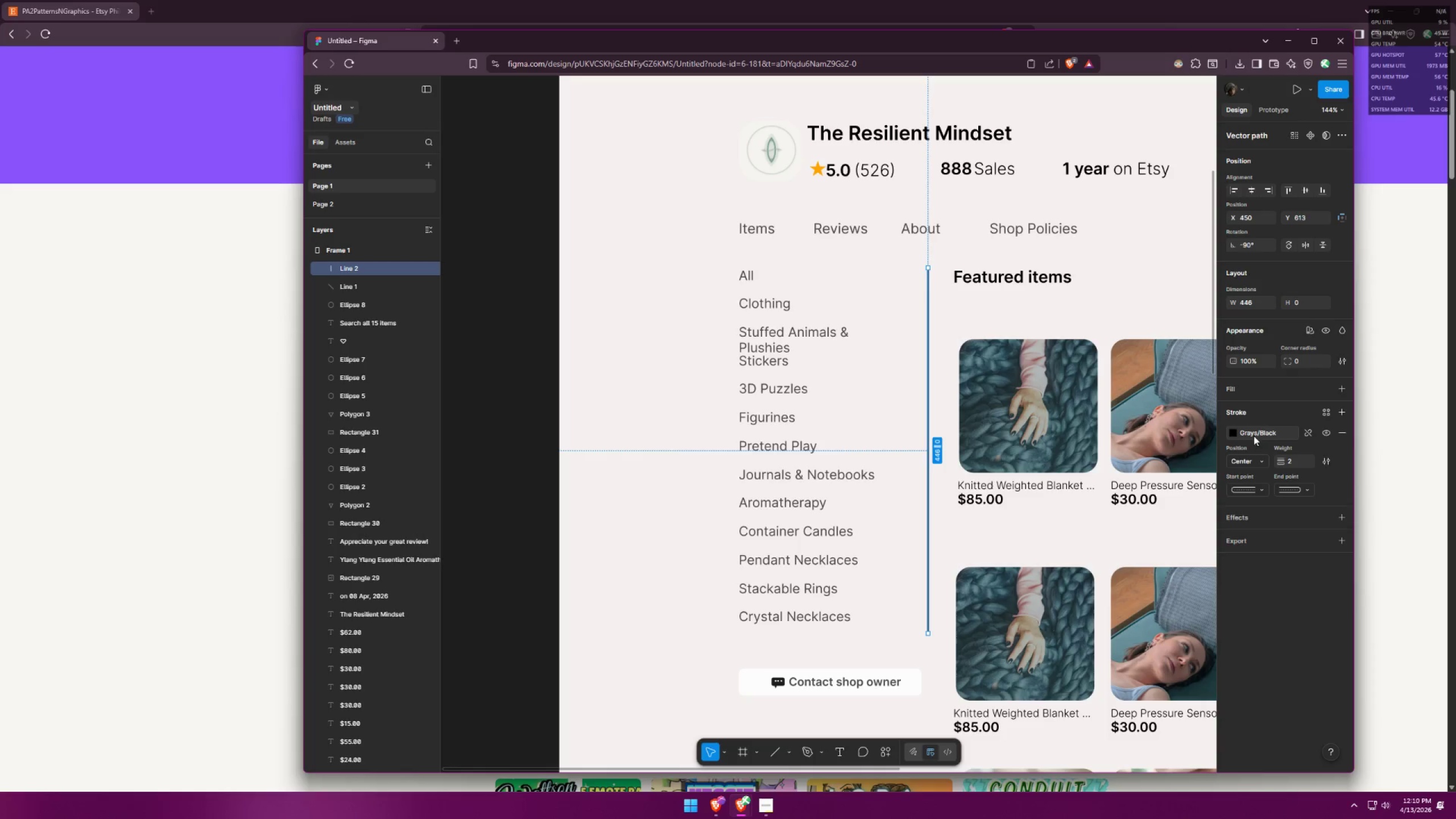 
double_click([1231, 435])
 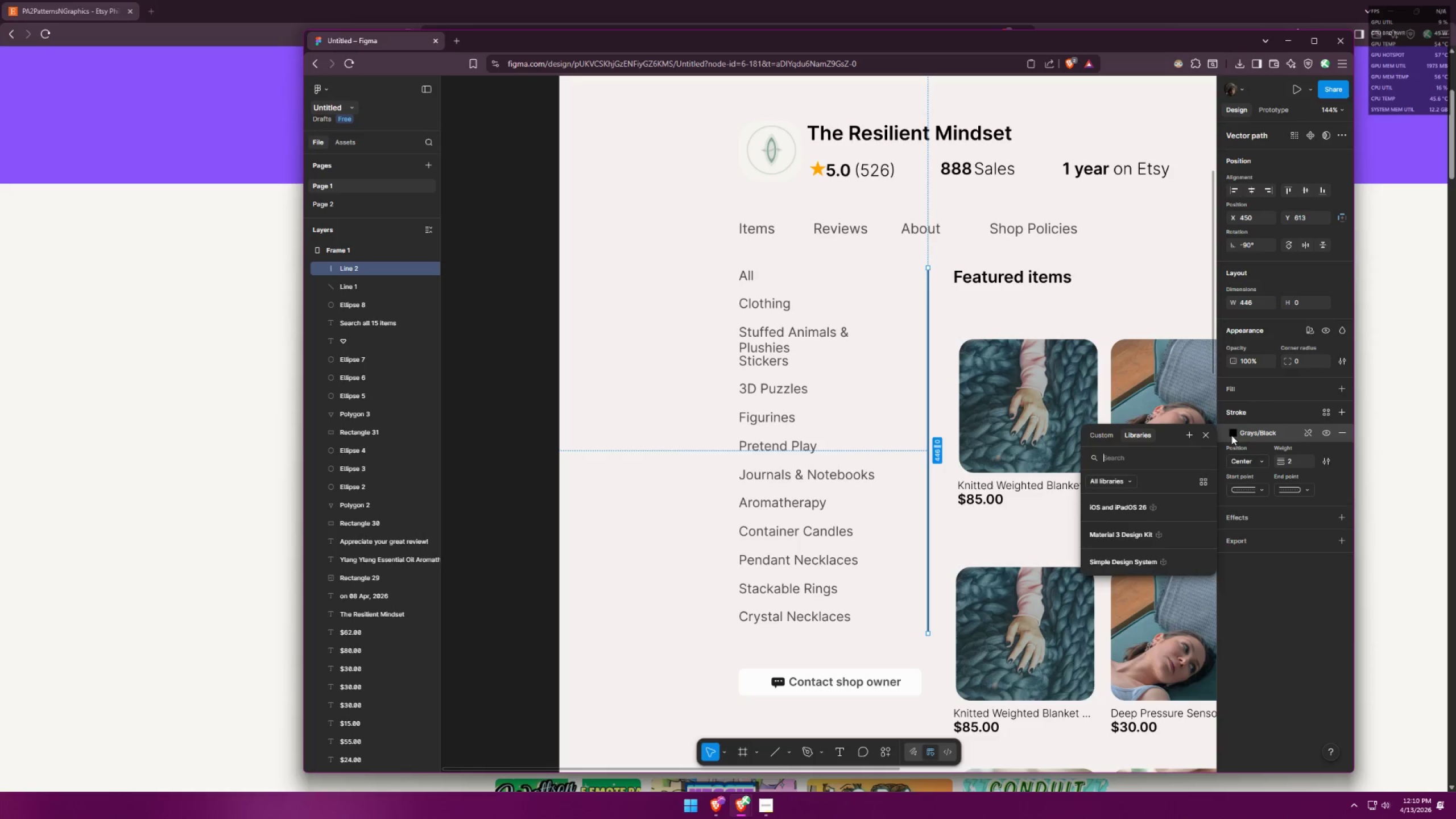 
triple_click([1231, 435])
 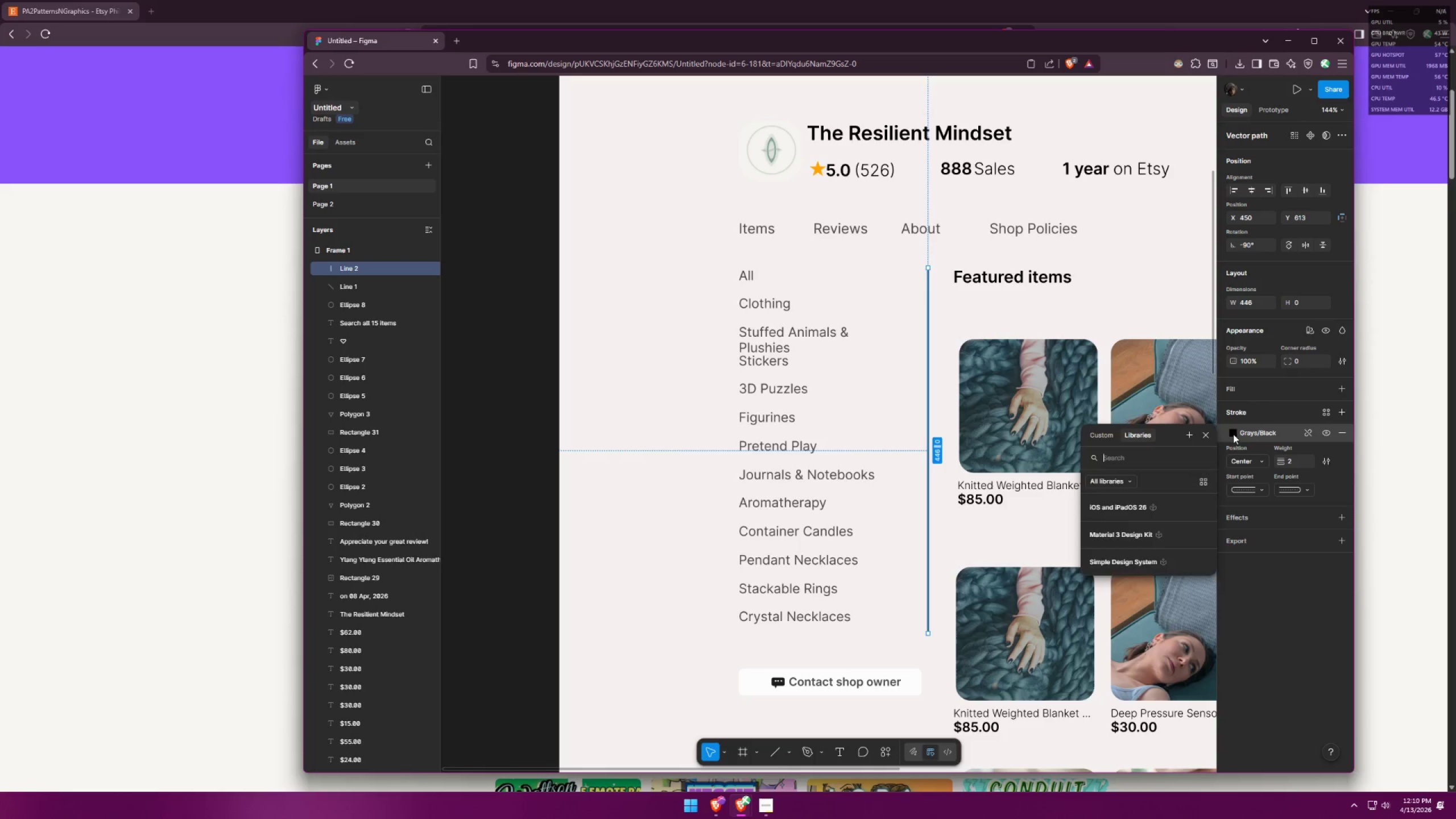 
double_click([1247, 433])
 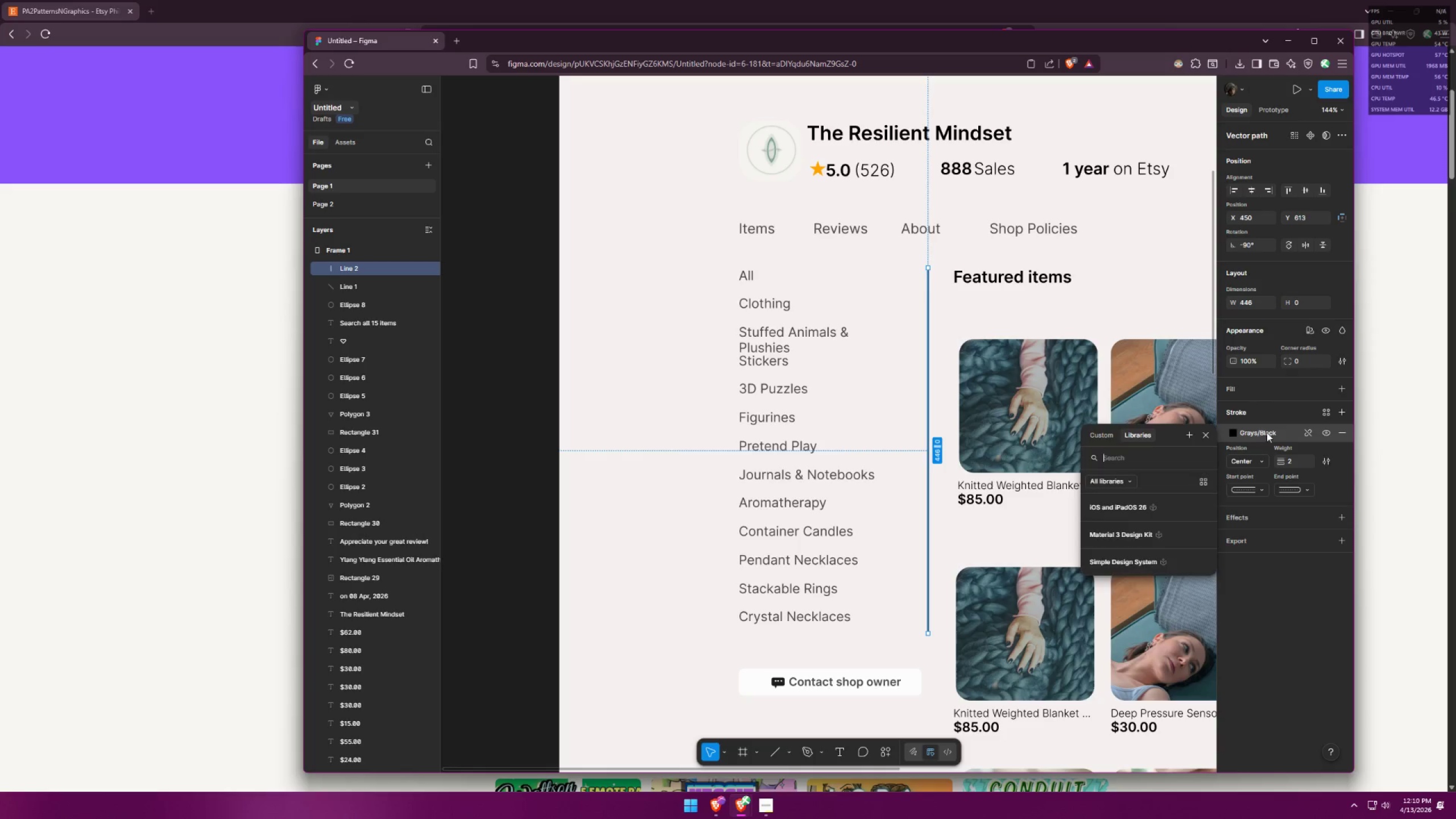 
double_click([1268, 432])
 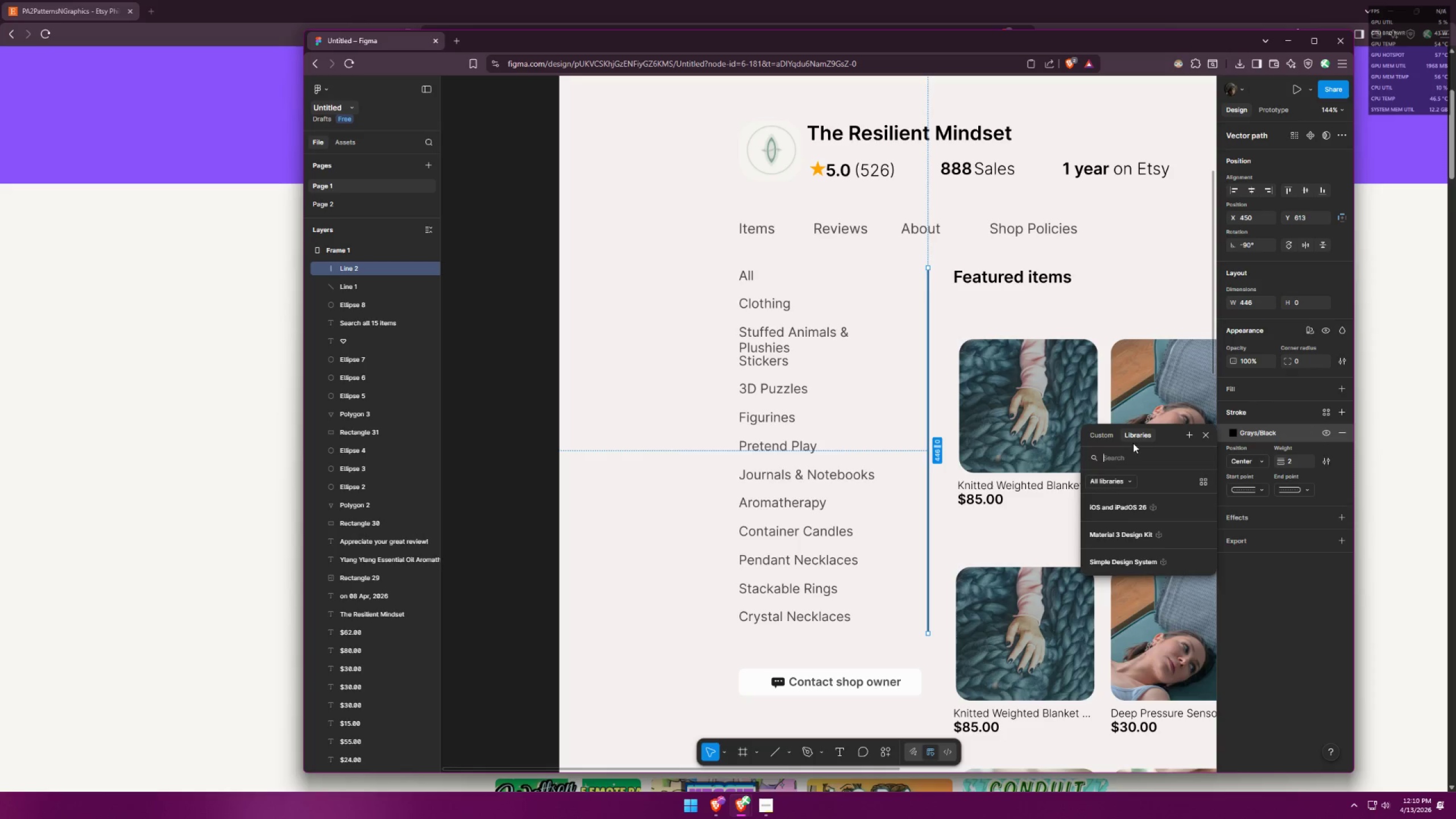 
left_click([1090, 437])
 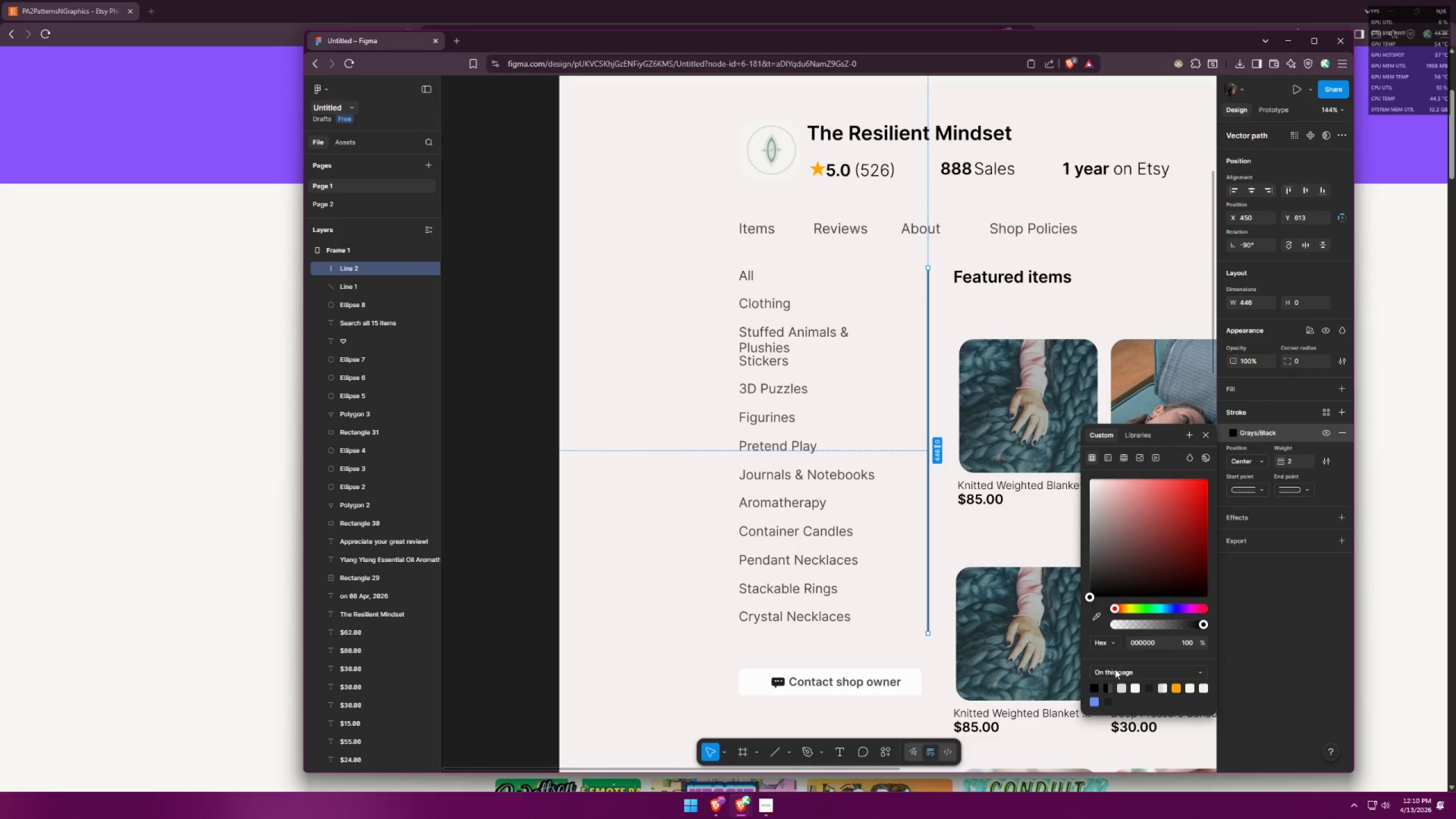 
left_click([1343, 485])
 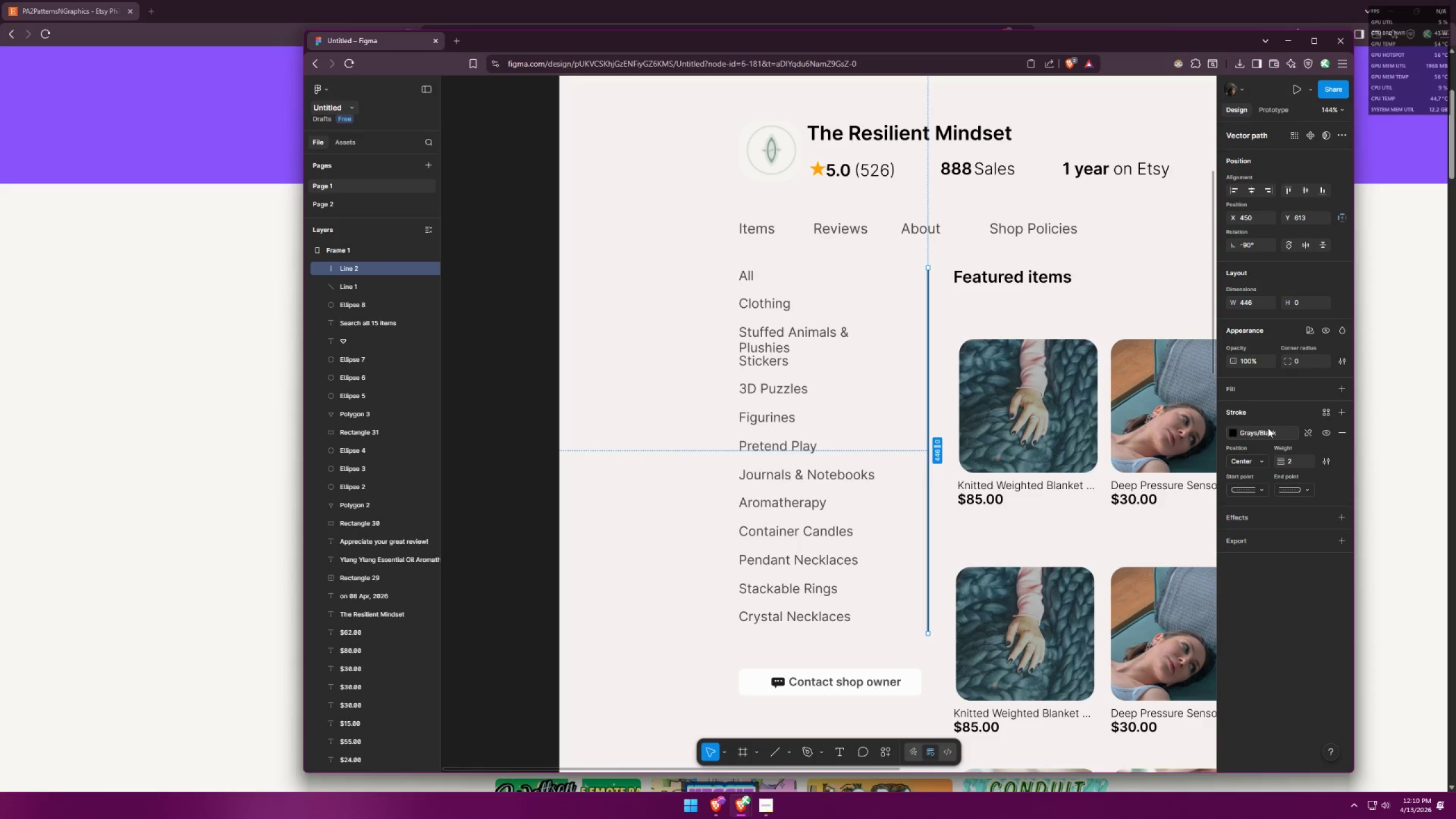 
double_click([1268, 428])
 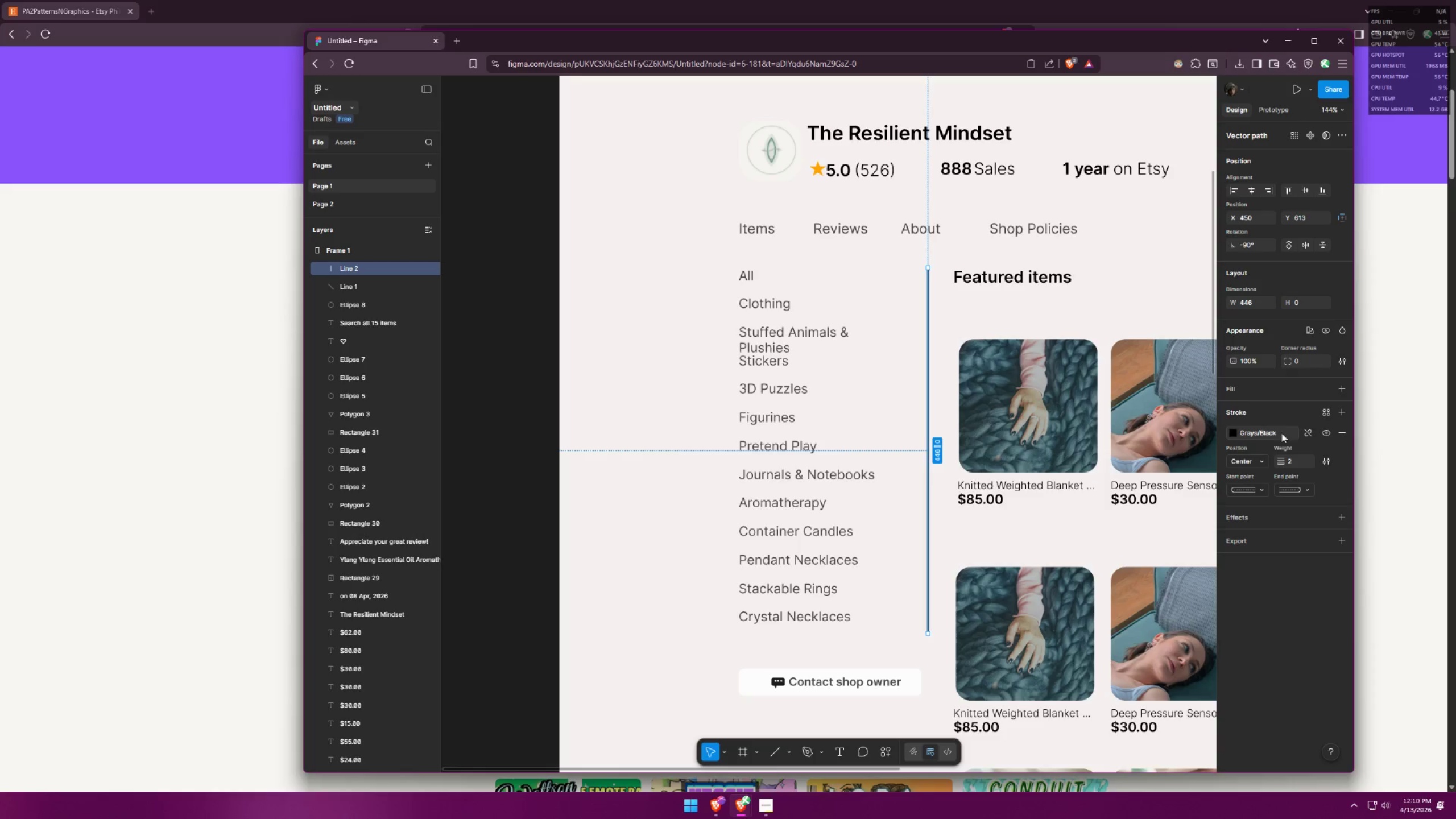 
left_click([1309, 432])
 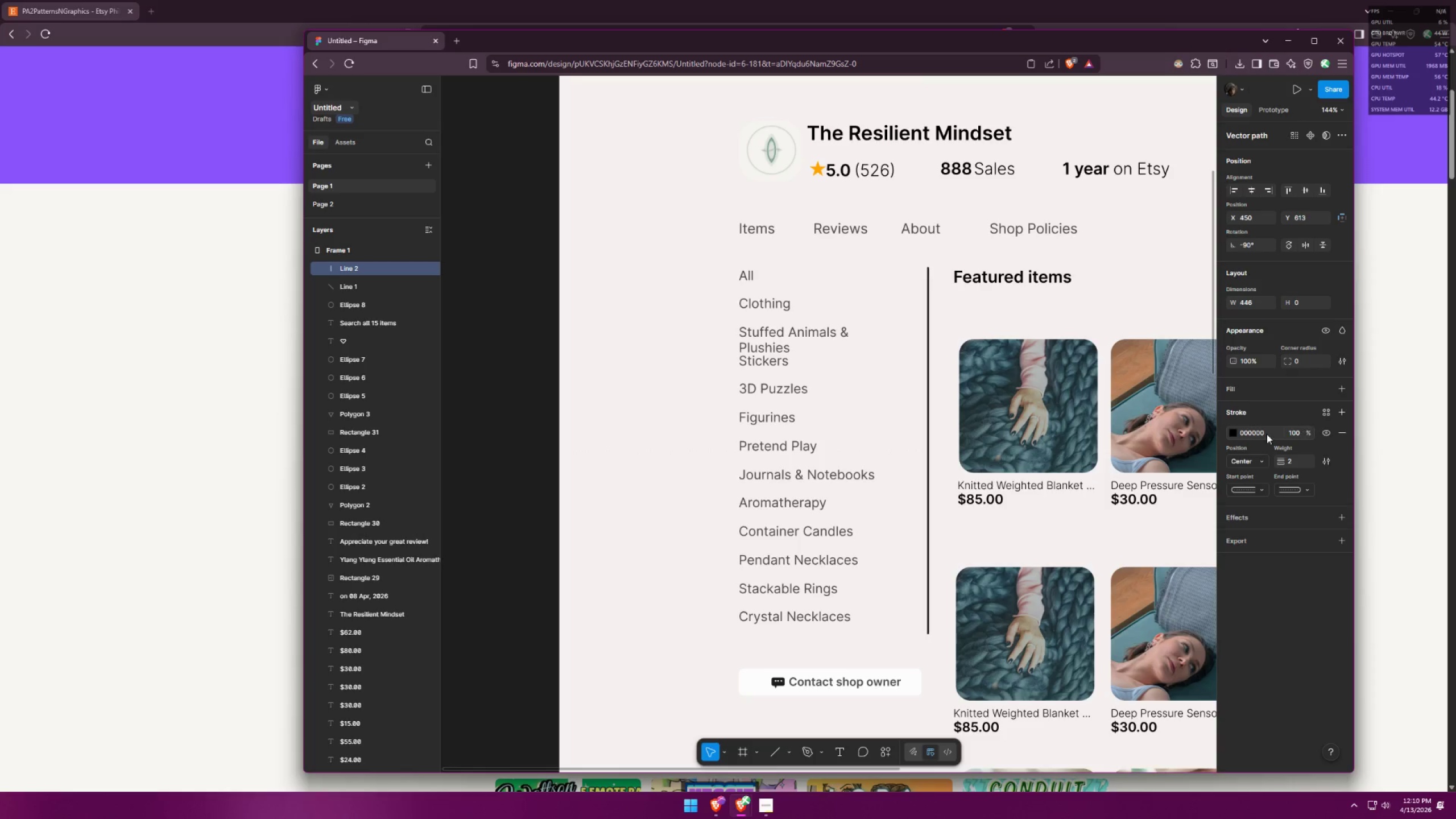 
left_click([1251, 433])
 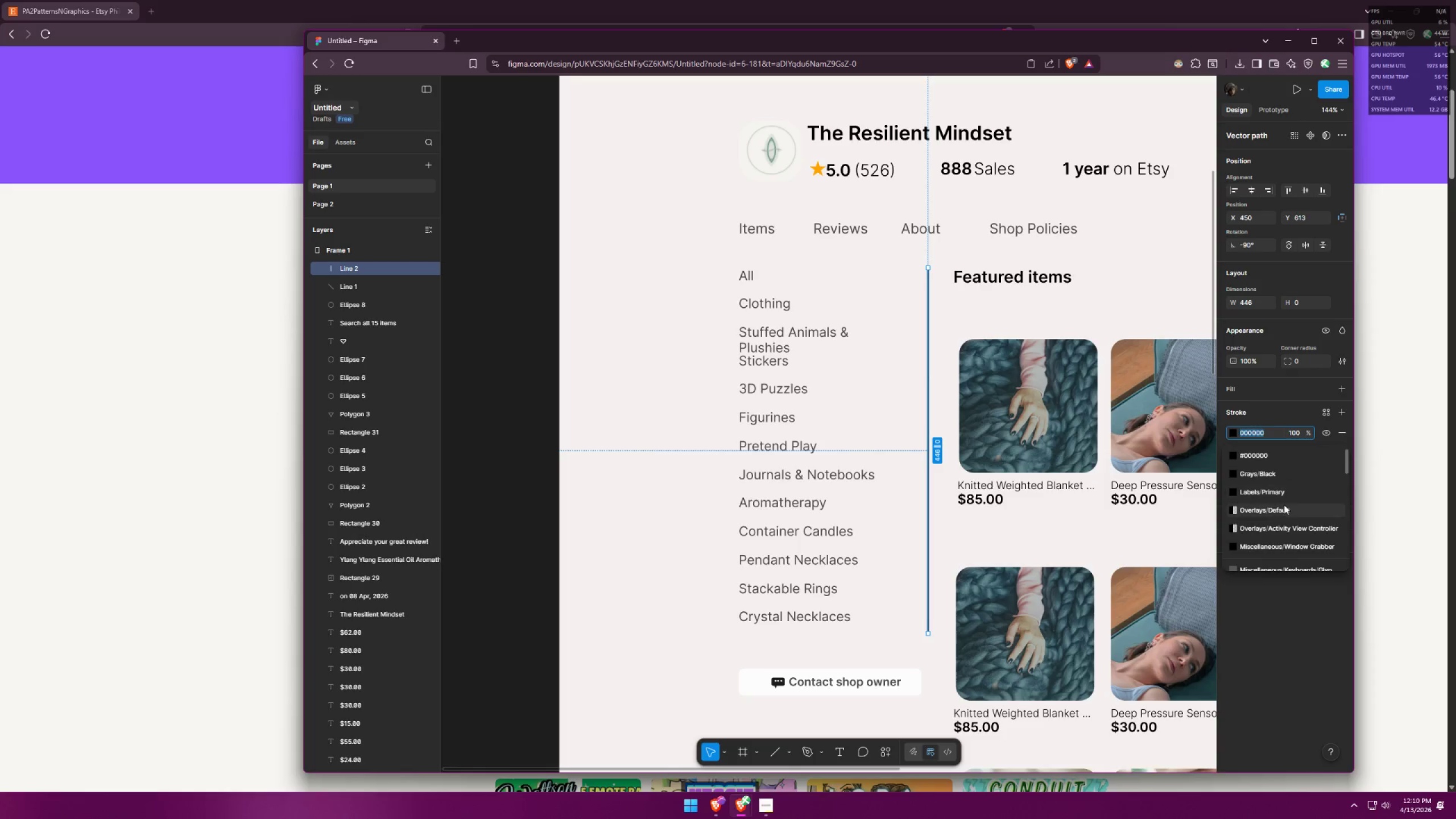 
scroll: coordinate [1289, 527], scroll_direction: down, amount: 1.0
 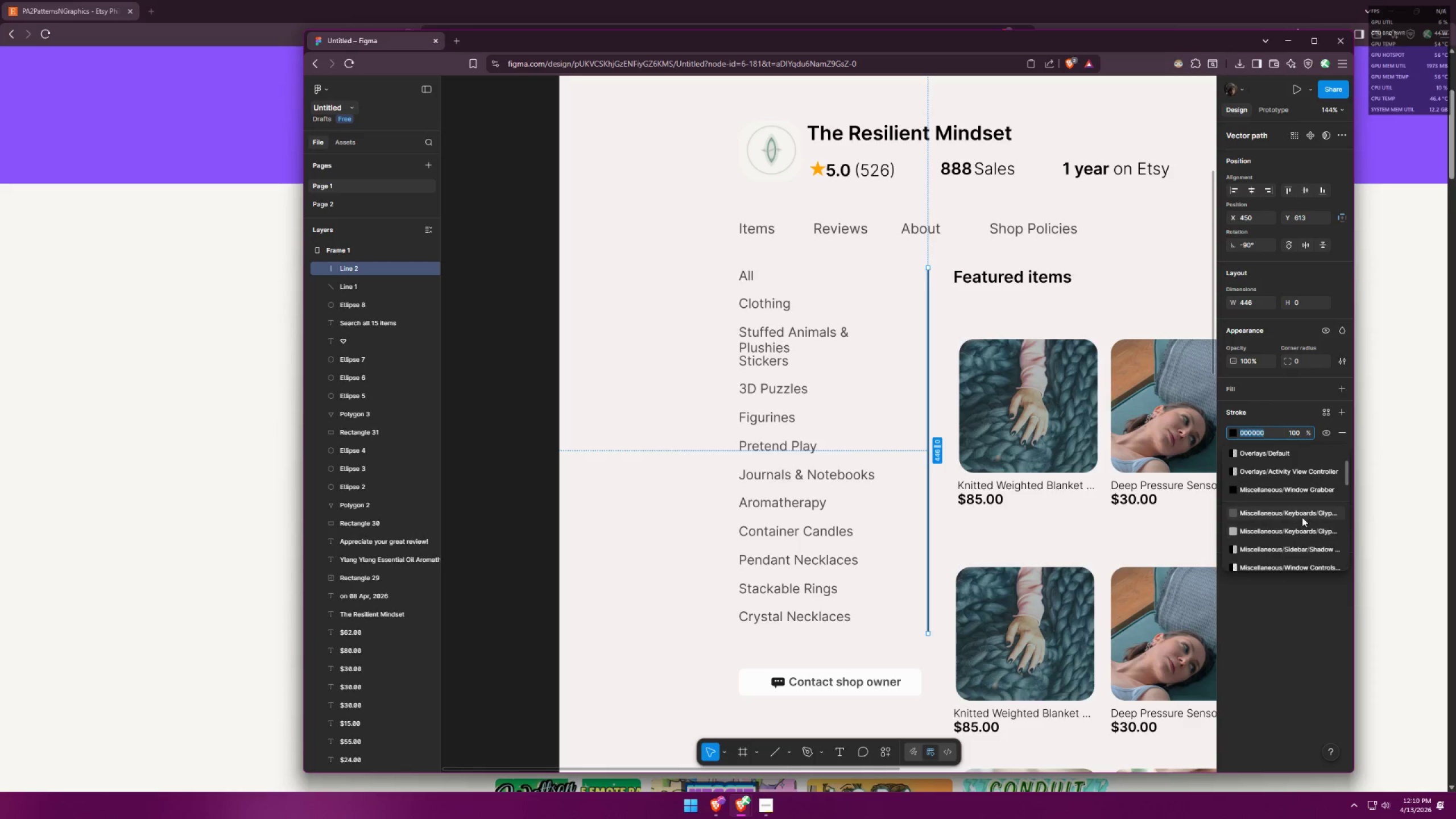 
left_click([1302, 516])
 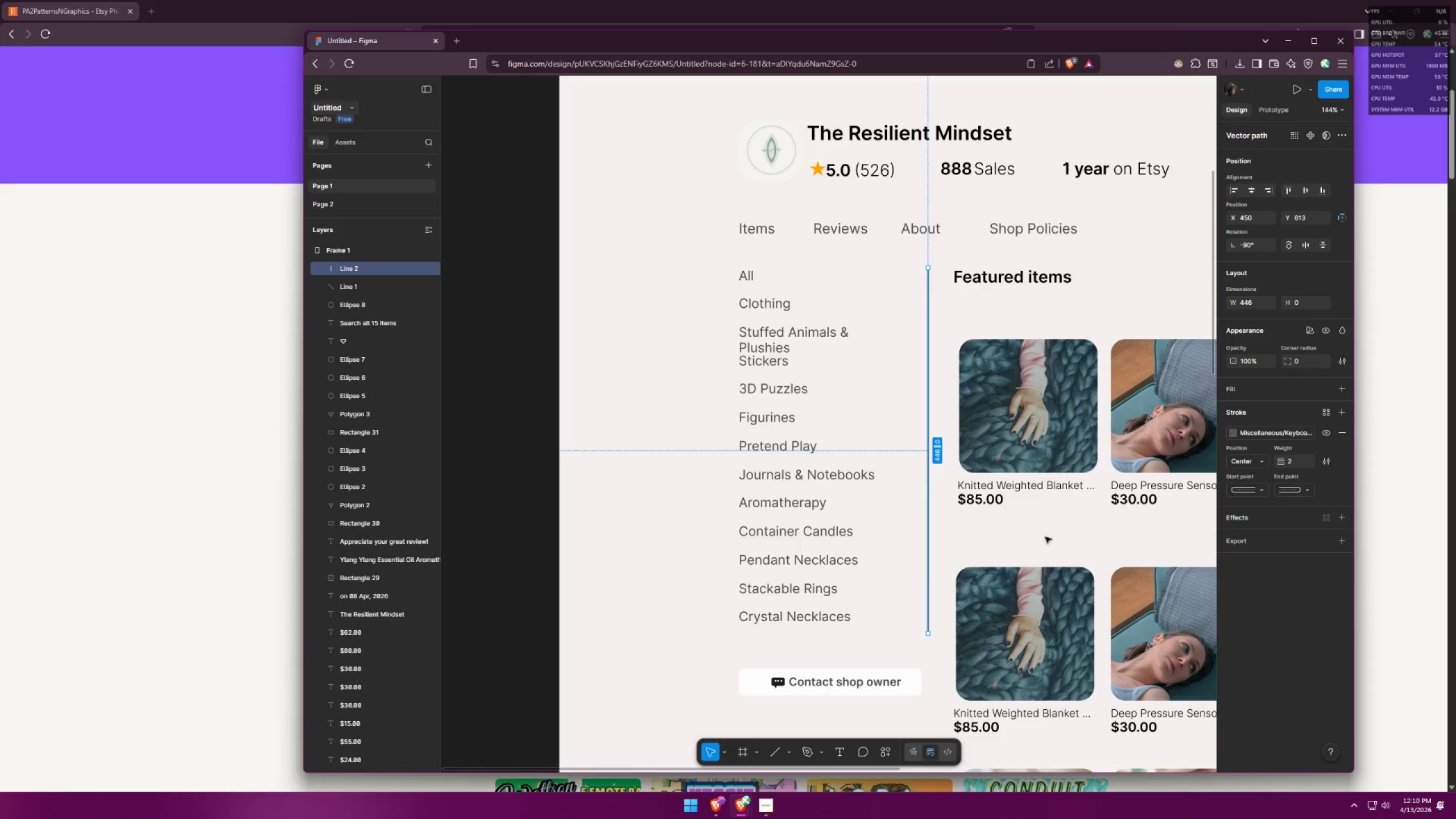 
left_click([700, 585])
 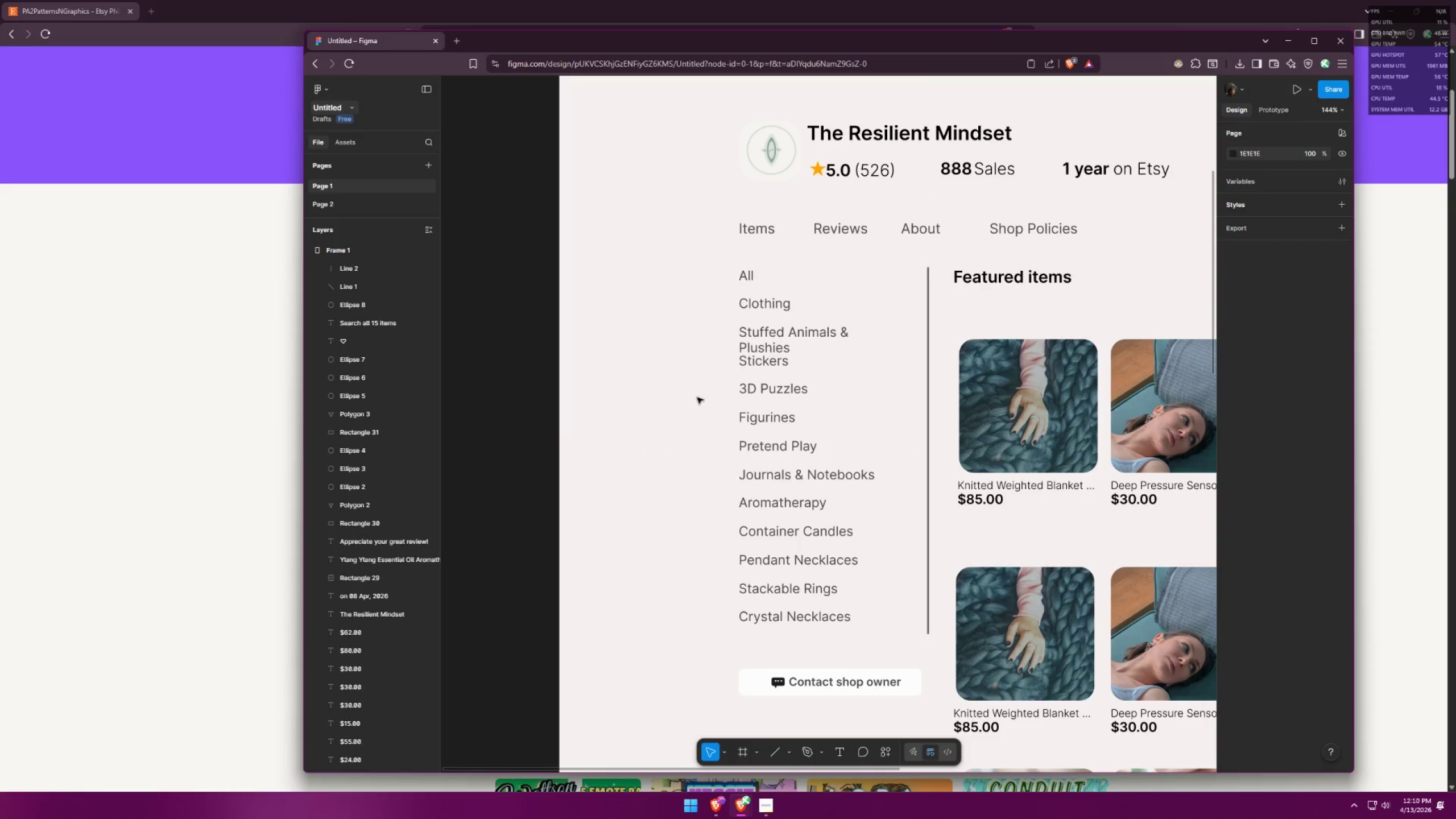 
key(Alt+AltLeft)
 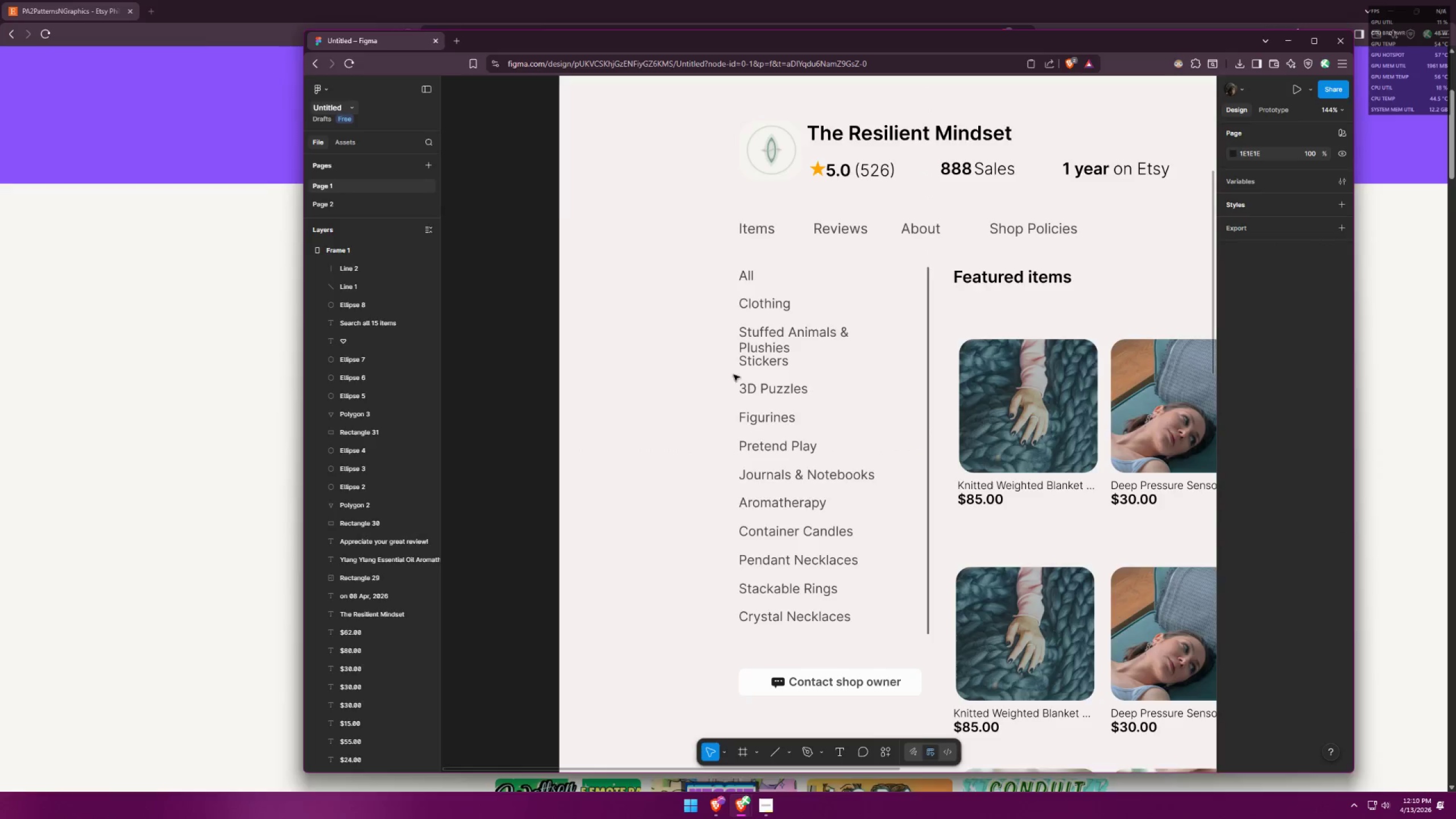 
key(Alt+Tab)
 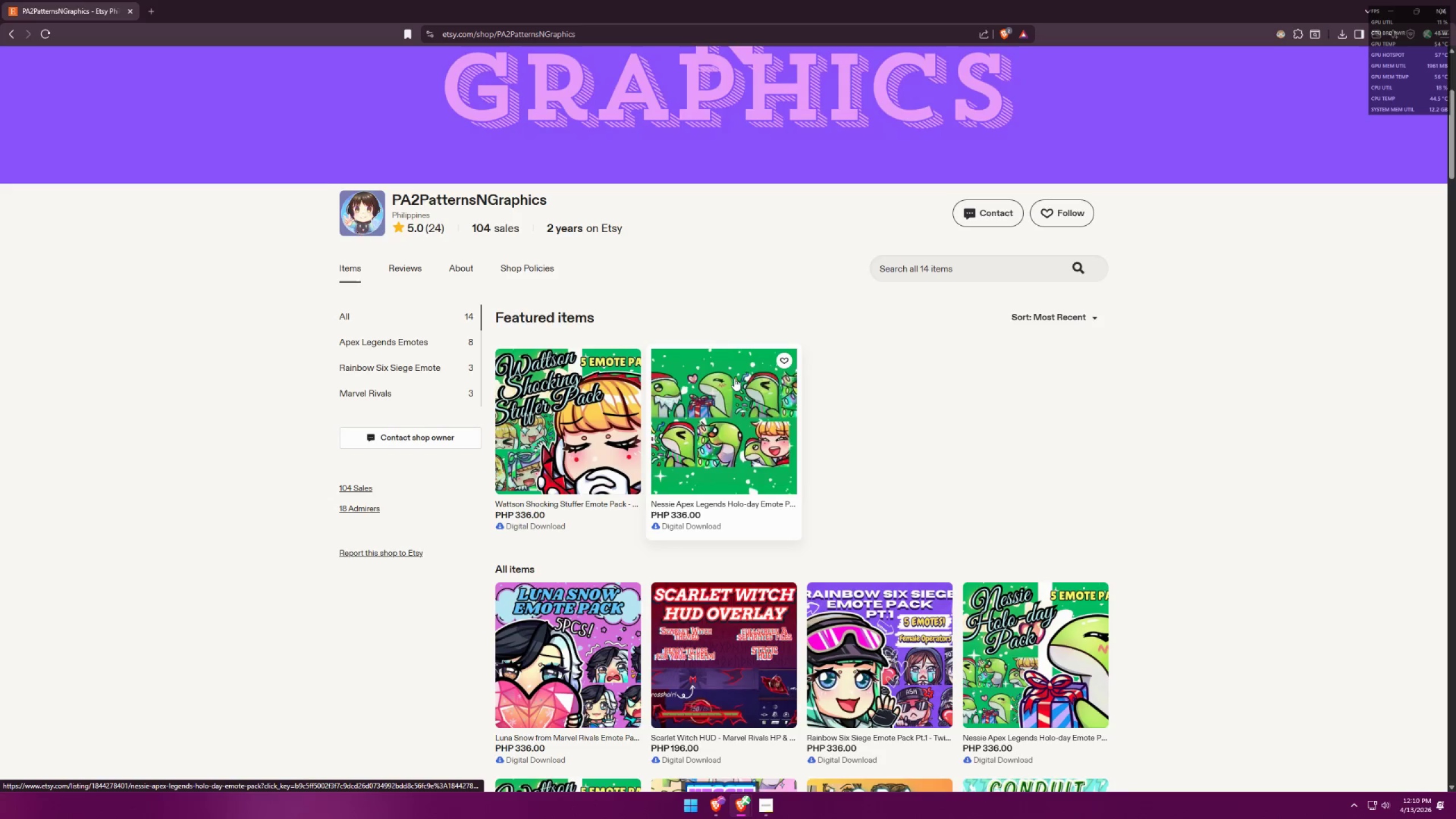 
key(Alt+AltLeft)
 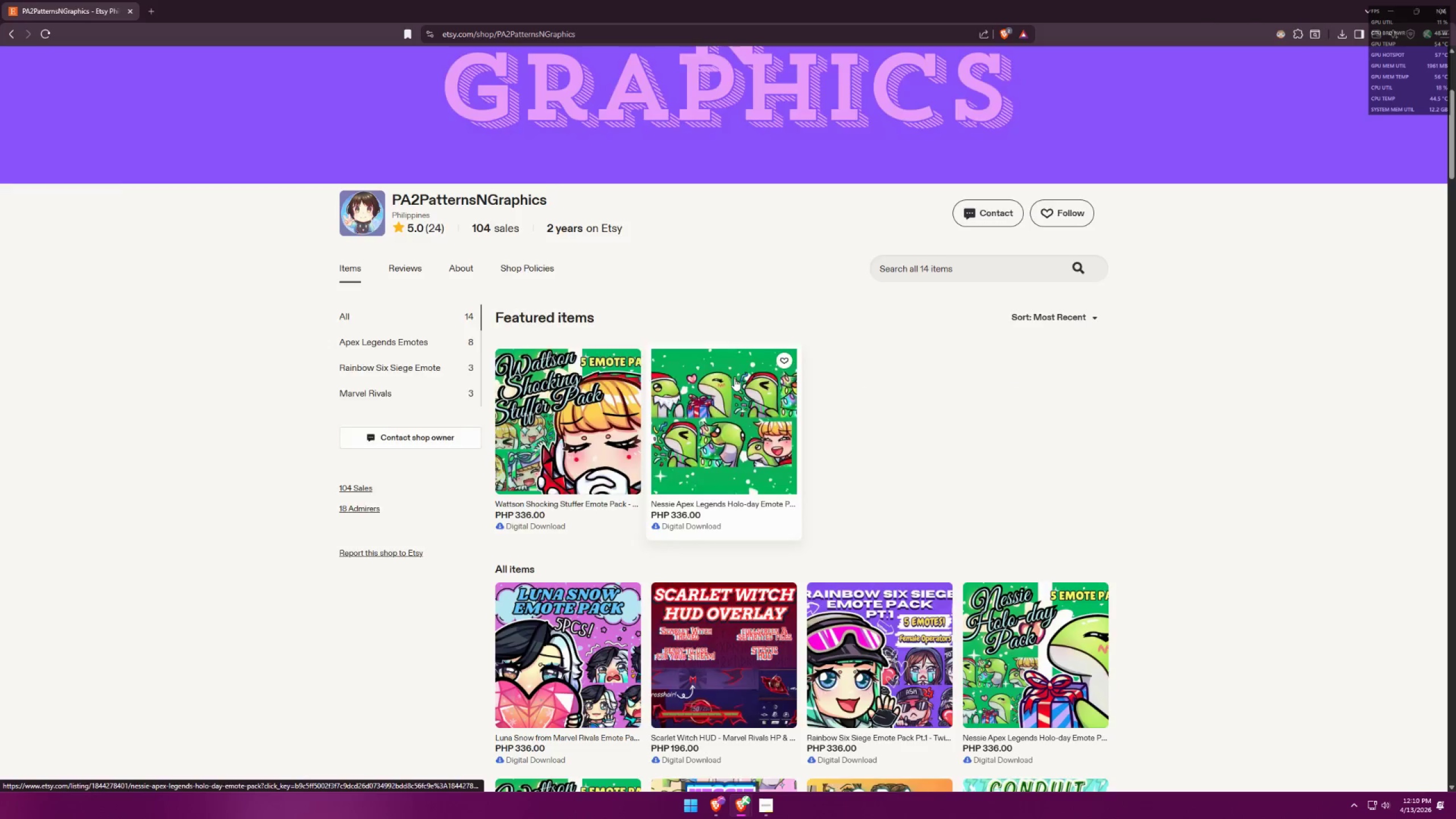 
key(Alt+Tab)
 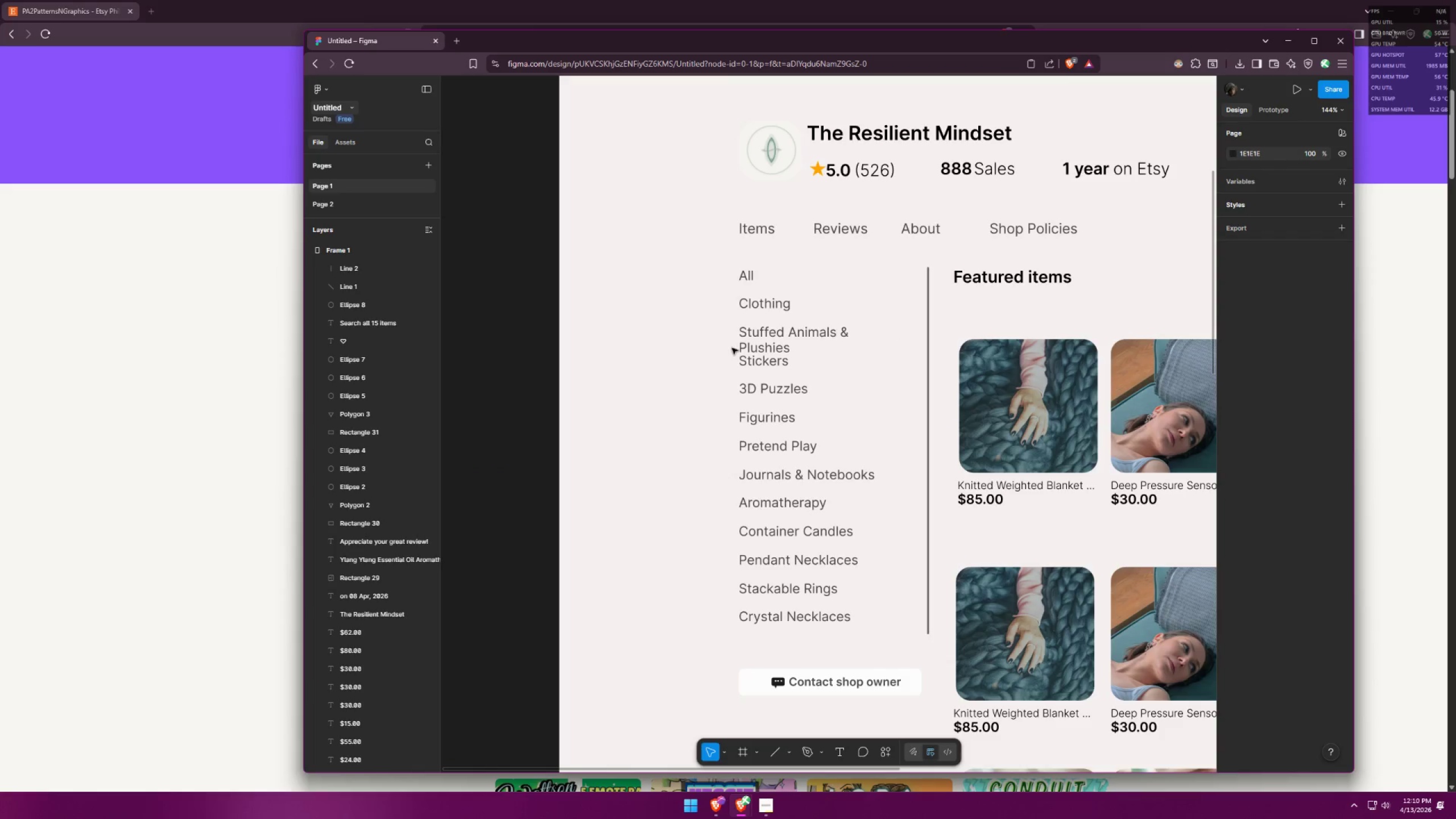 
hold_key(key=ControlLeft, duration=1.5)
scroll: coordinate [718, 329], scroll_direction: down, amount: 8.0
 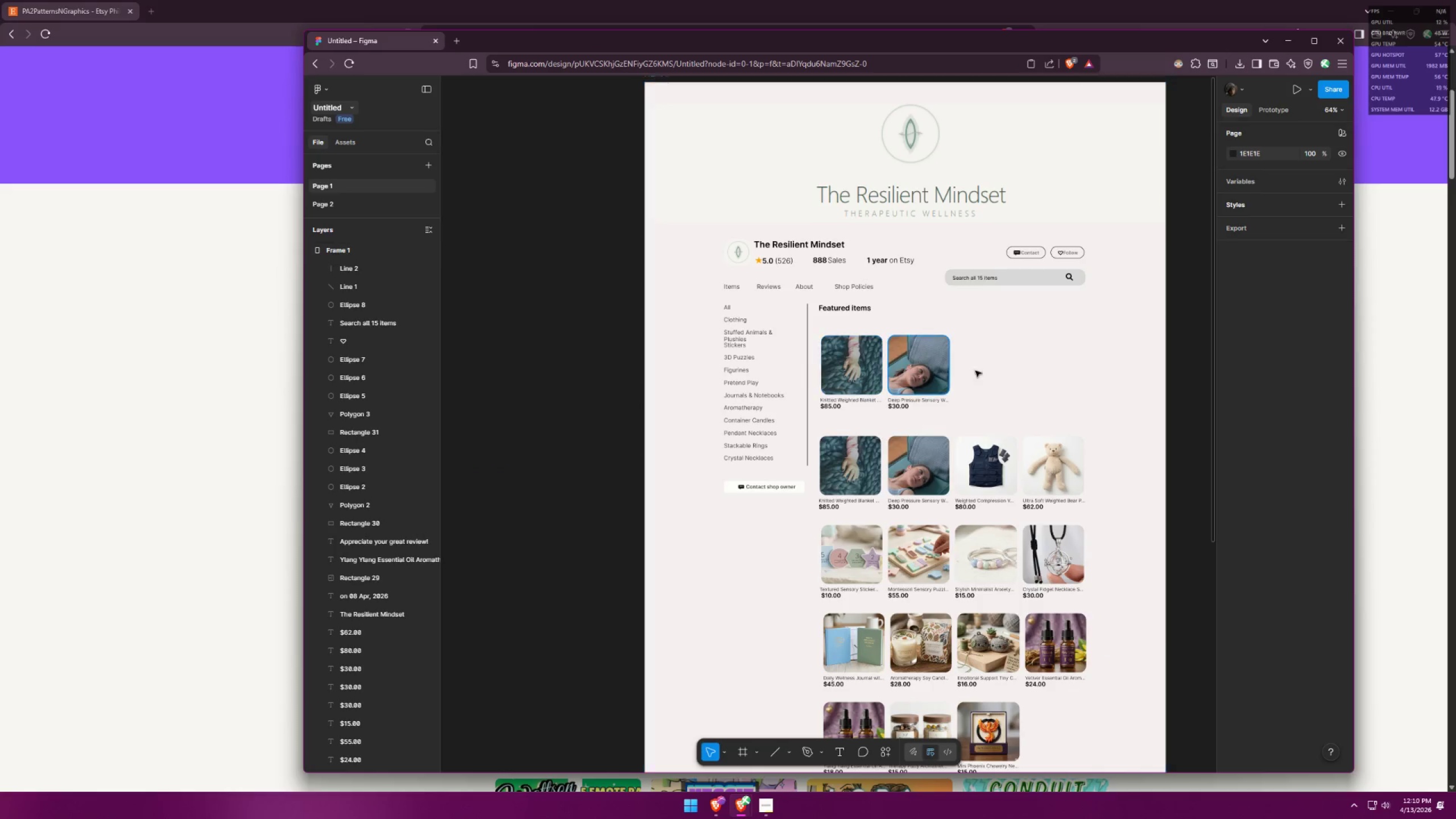 
key(Control+ControlLeft)
 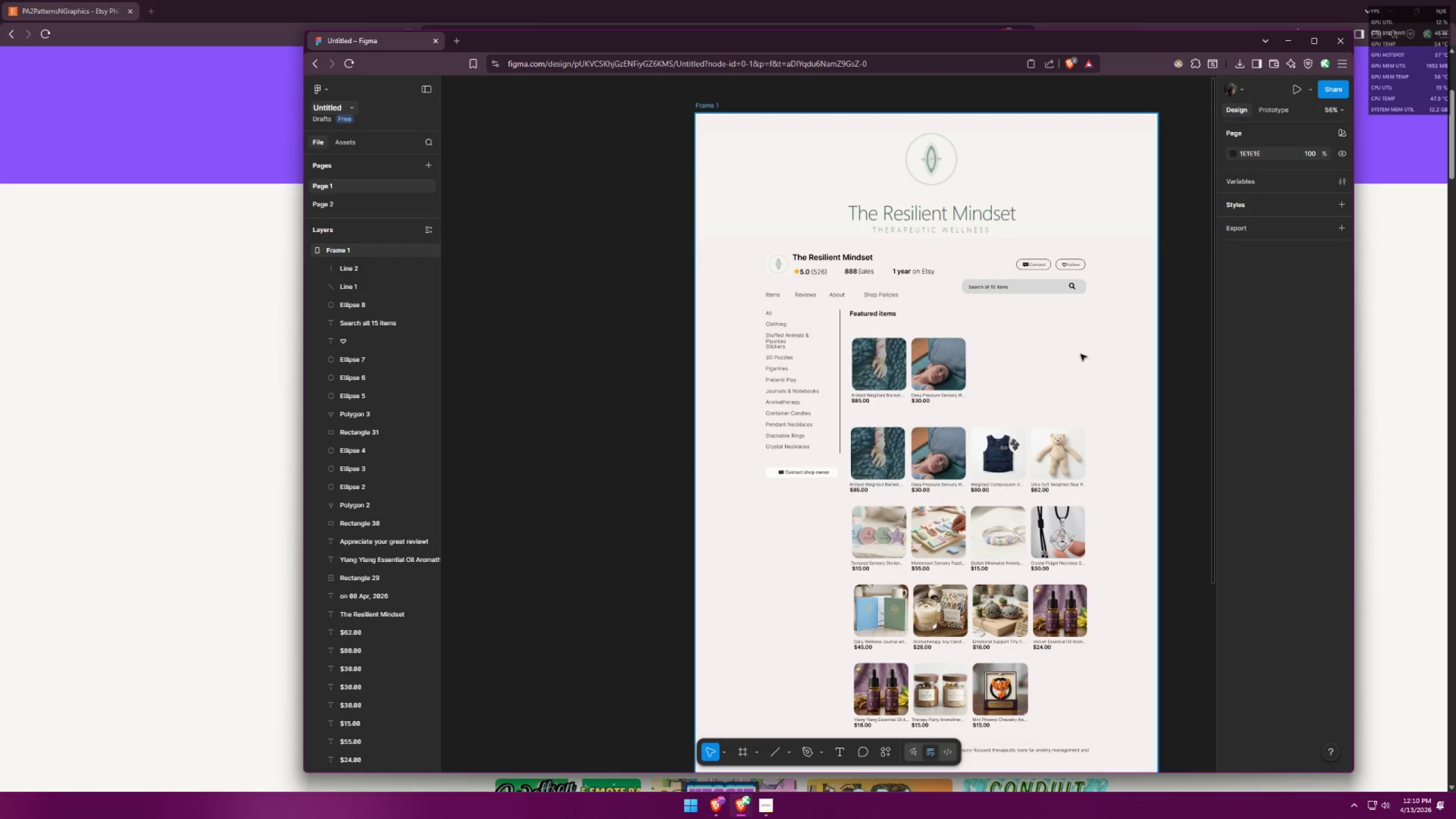 
key(Control+ControlLeft)
 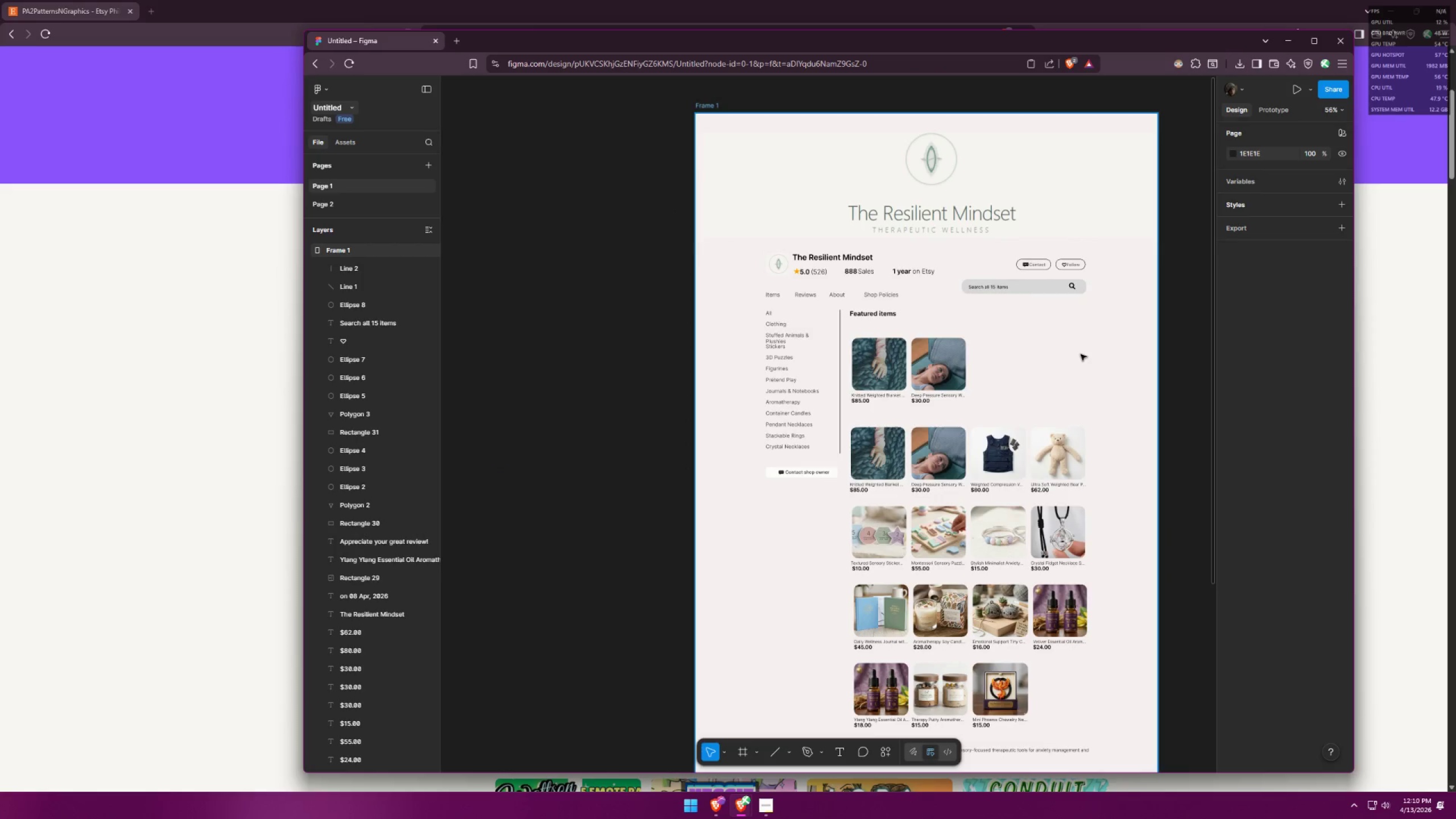 
key(Control+ControlLeft)
 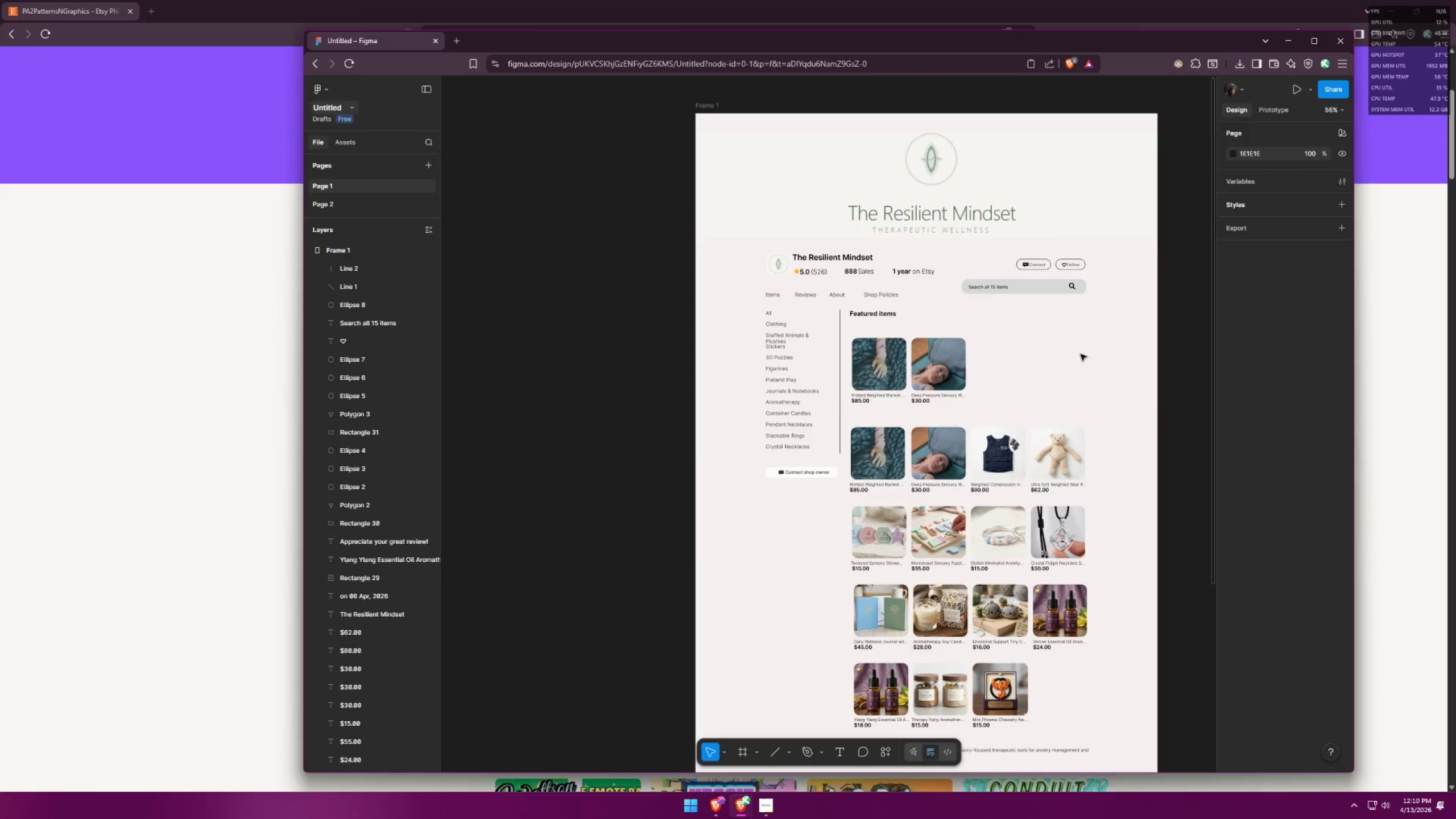 
key(Alt+AltLeft)
 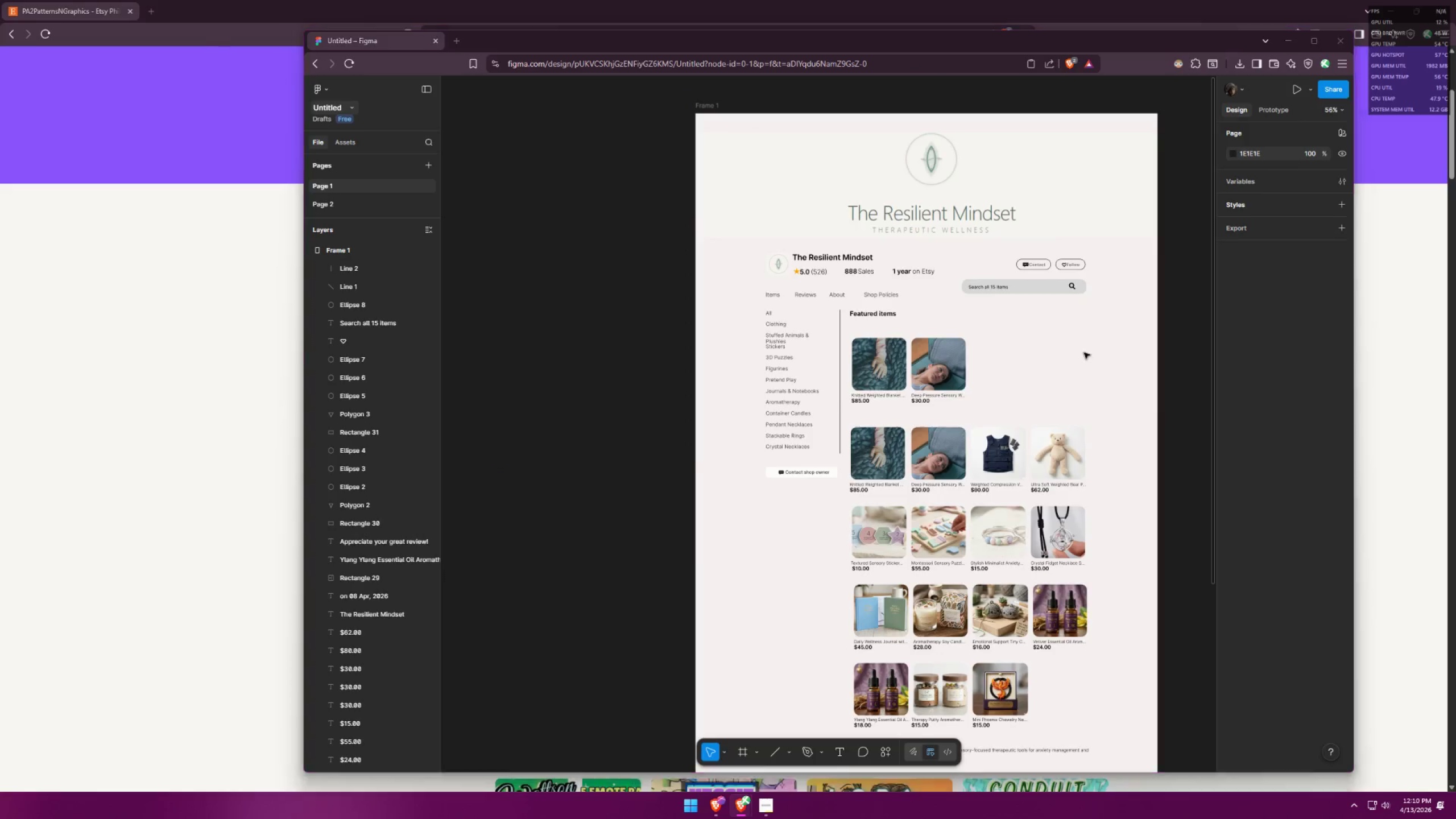 
key(Alt+Tab)
 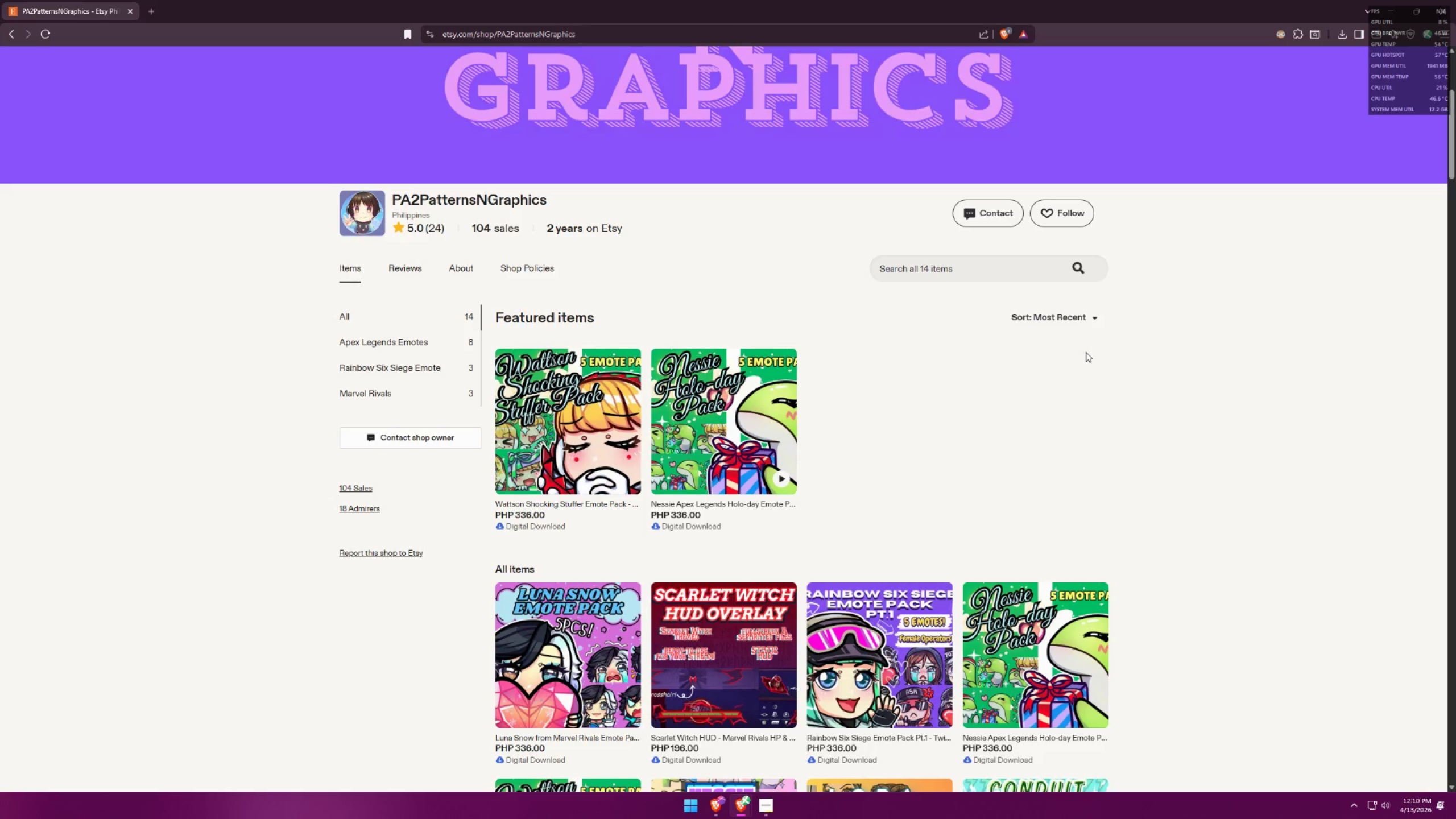 
scroll: coordinate [1082, 356], scroll_direction: down, amount: 3.0
 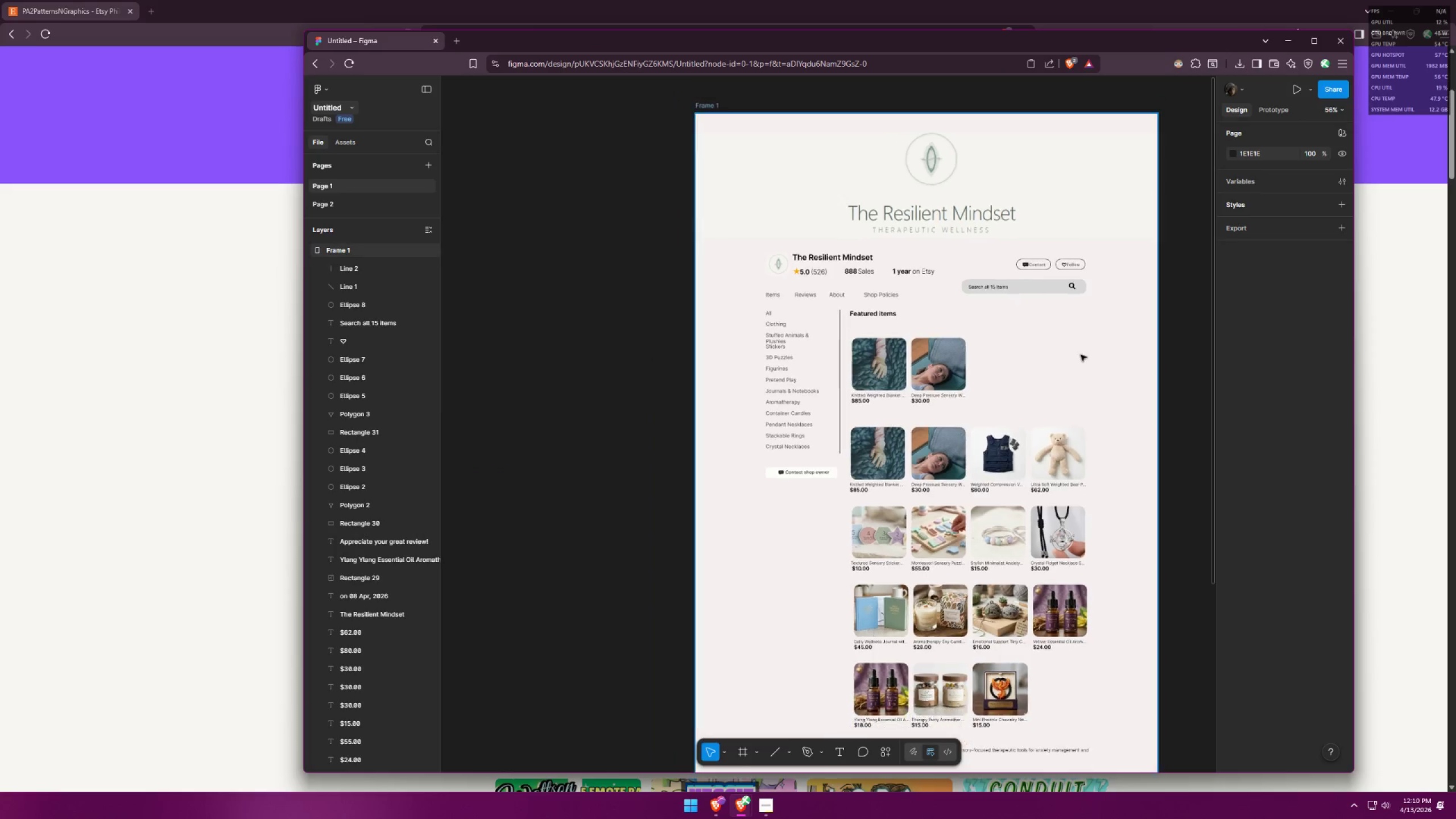 
key(Alt+AltLeft)
 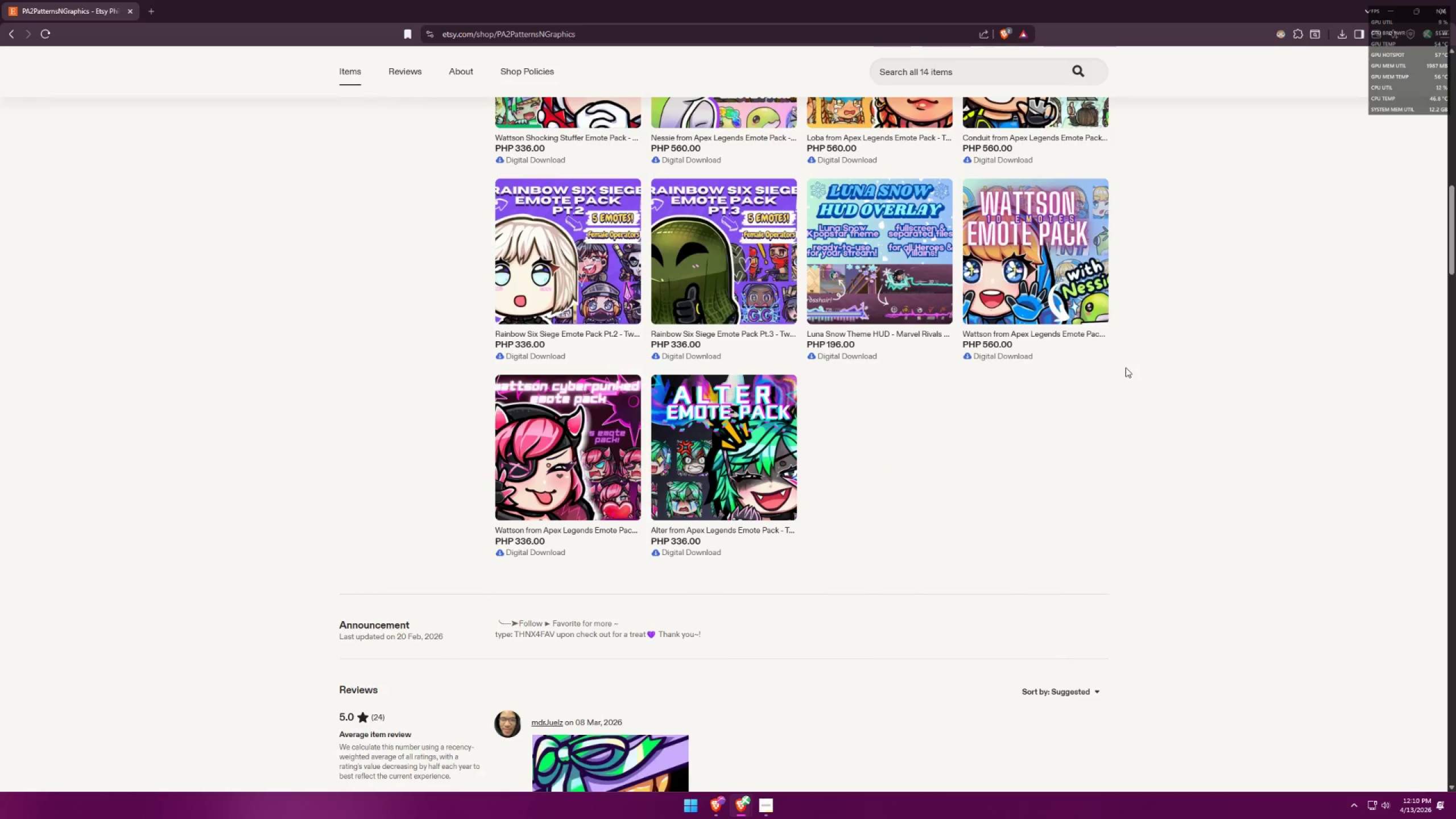 
key(Alt+Tab)
 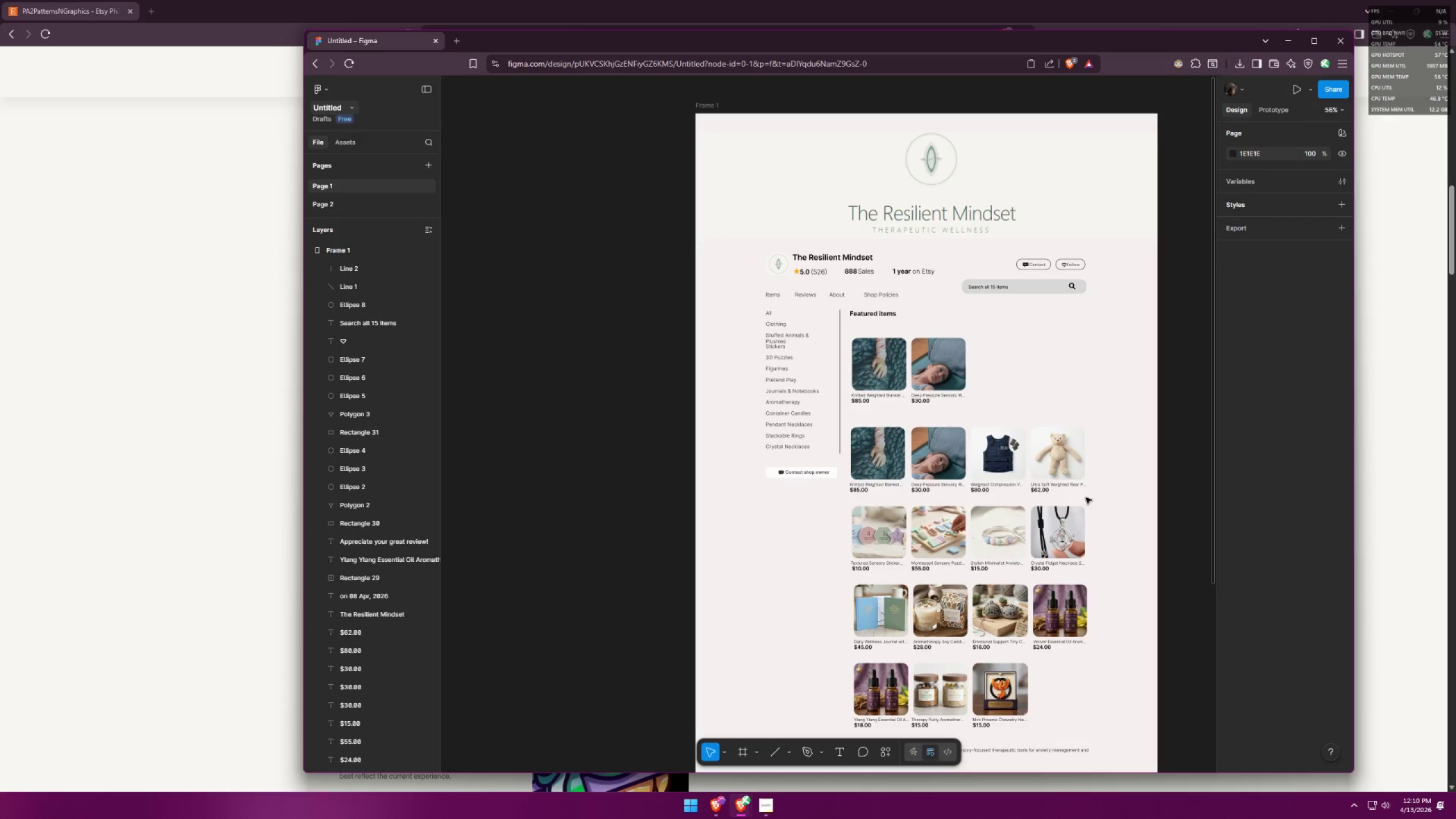 
scroll: coordinate [1102, 486], scroll_direction: down, amount: 20.0
 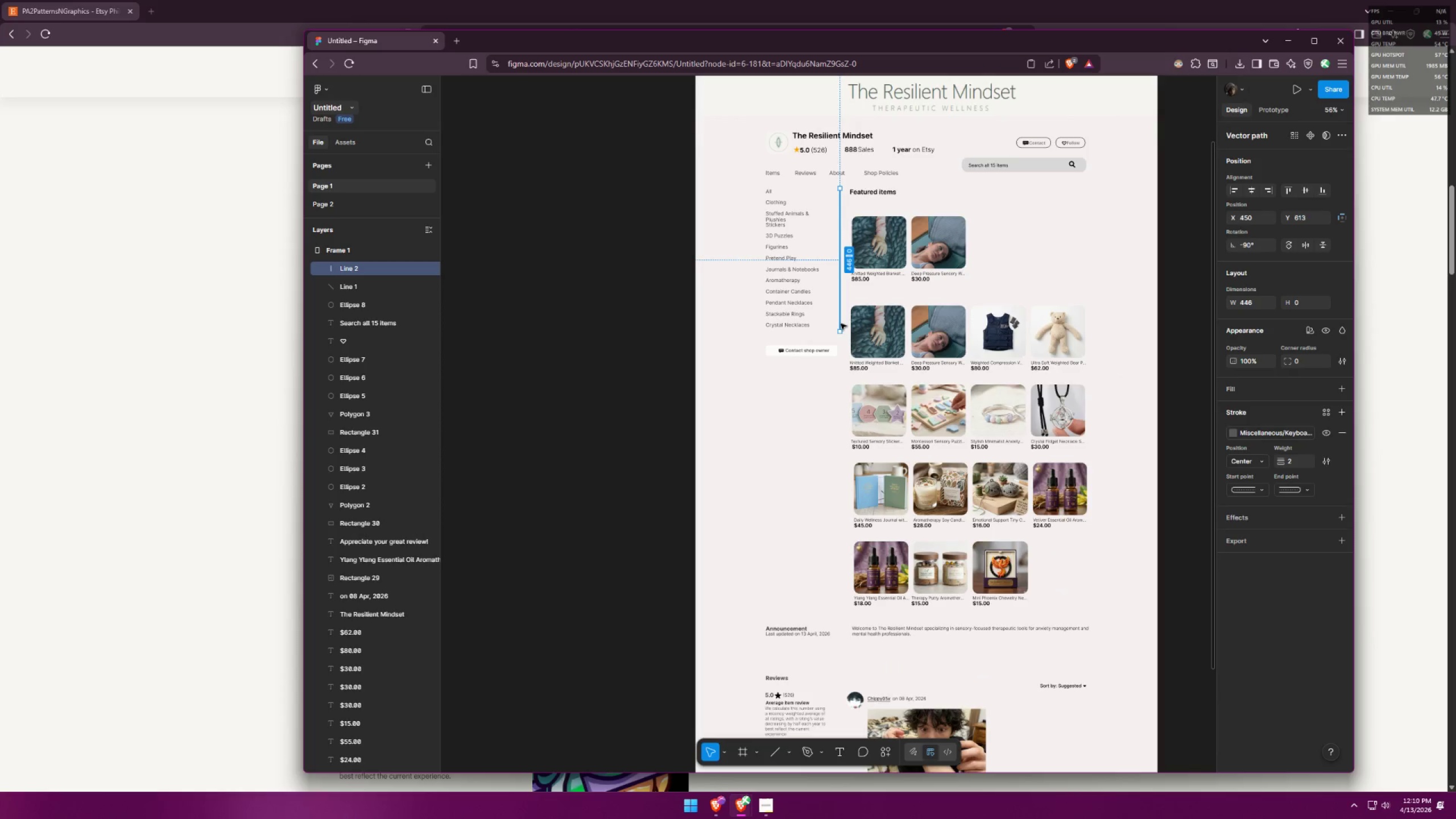 
wait(6.24)
 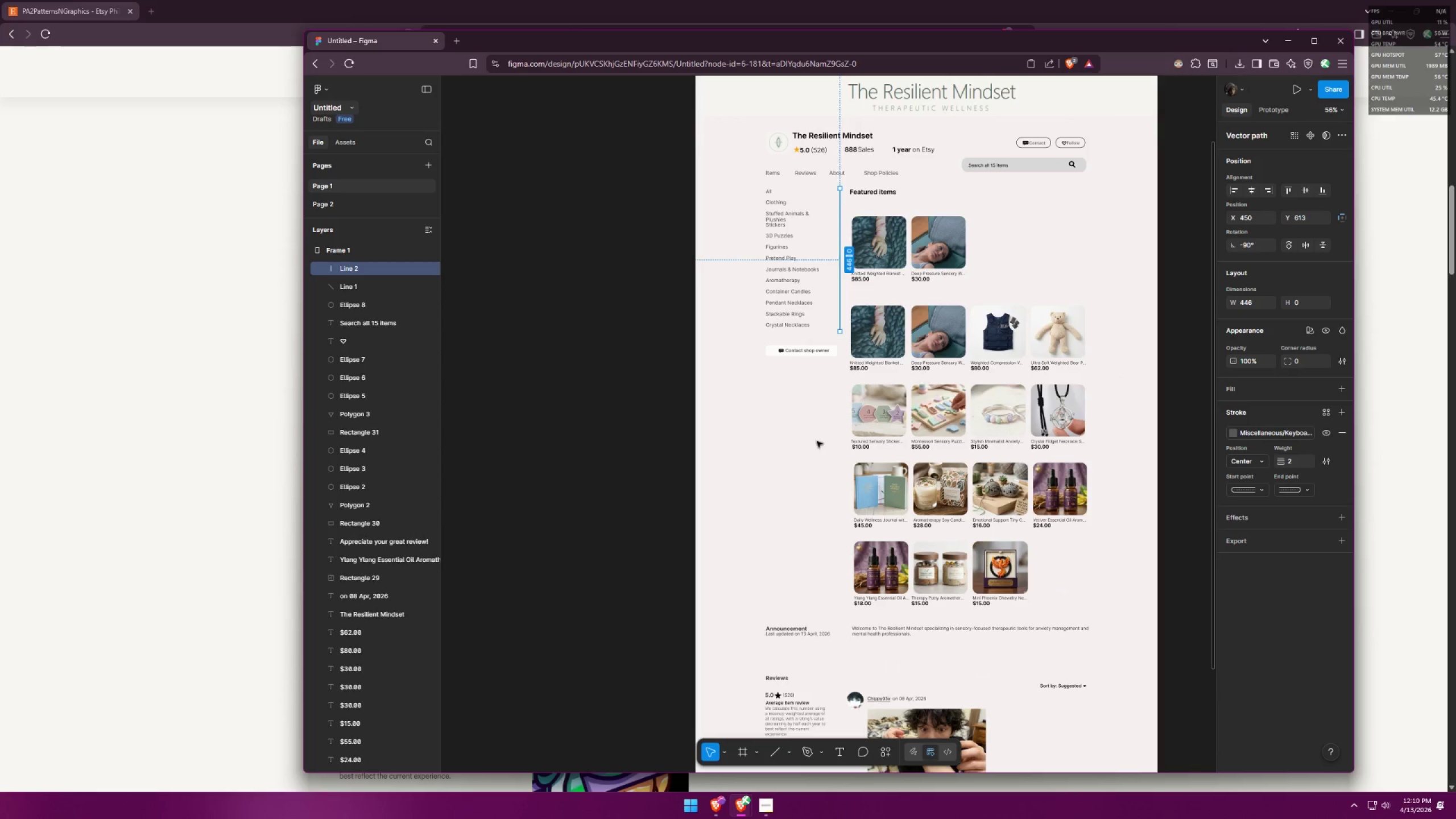 
scroll: coordinate [1071, 649], scroll_direction: down, amount: 1.0
 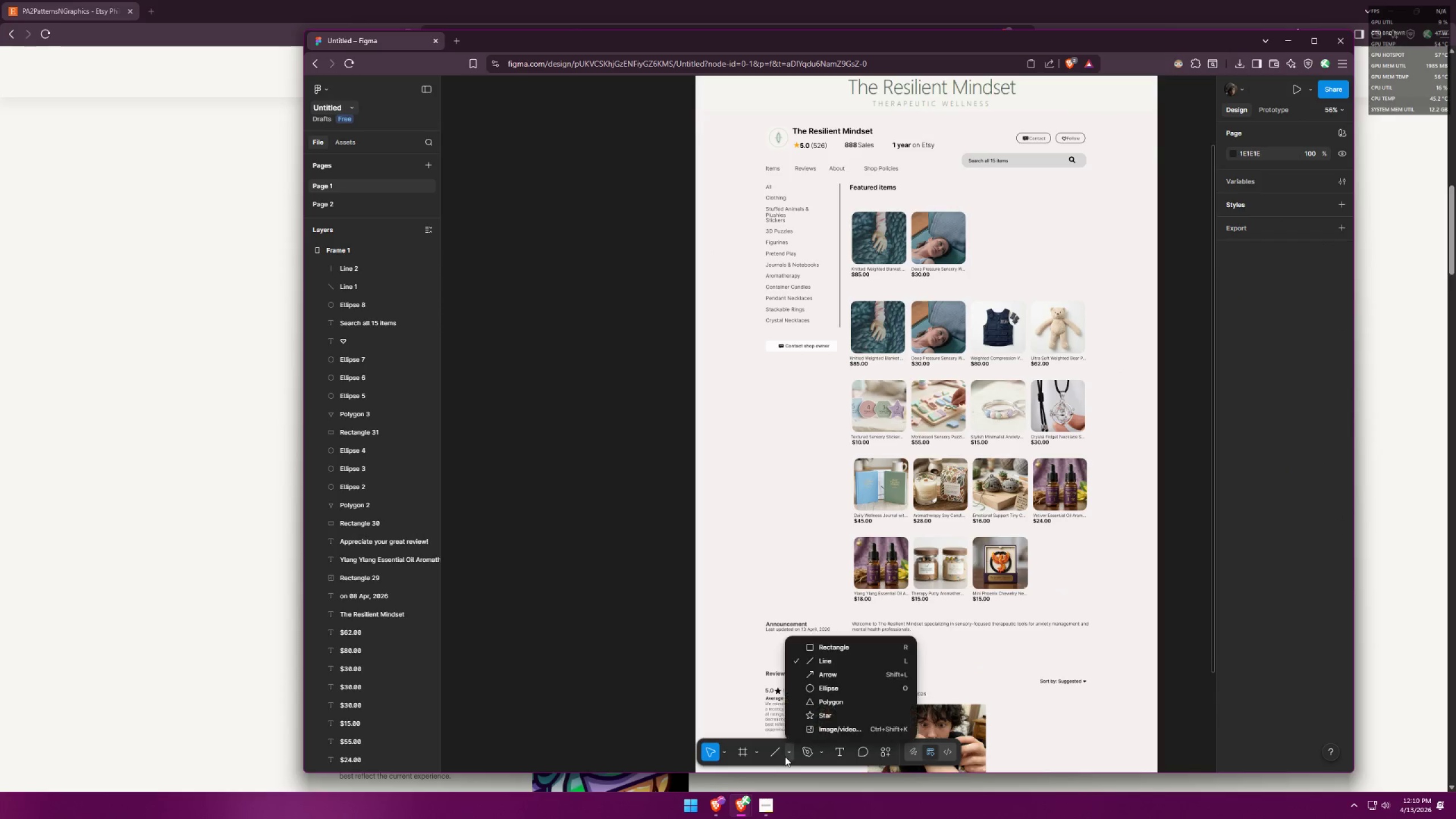 
double_click([776, 755])
 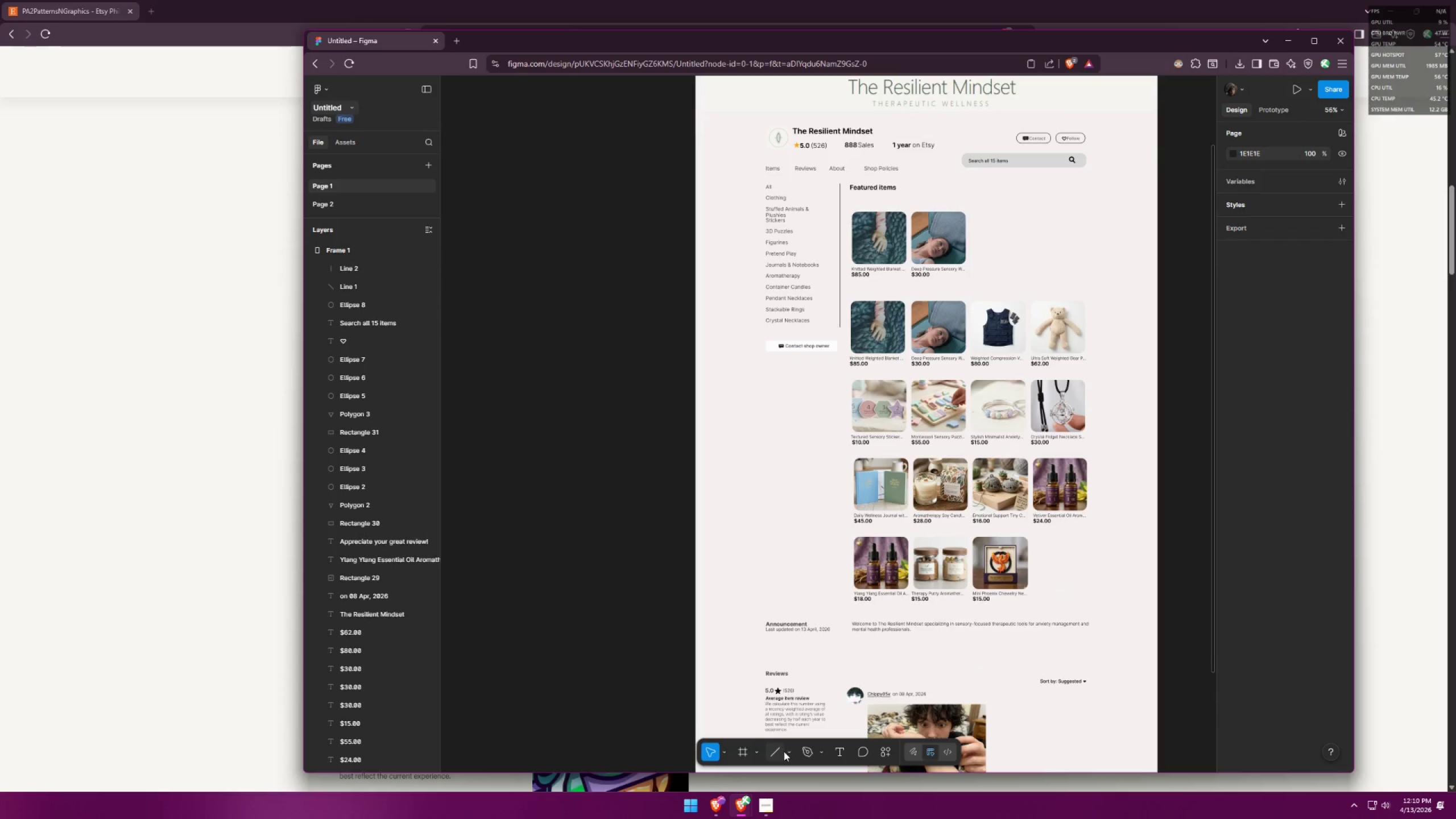 
key(Alt+AltLeft)
 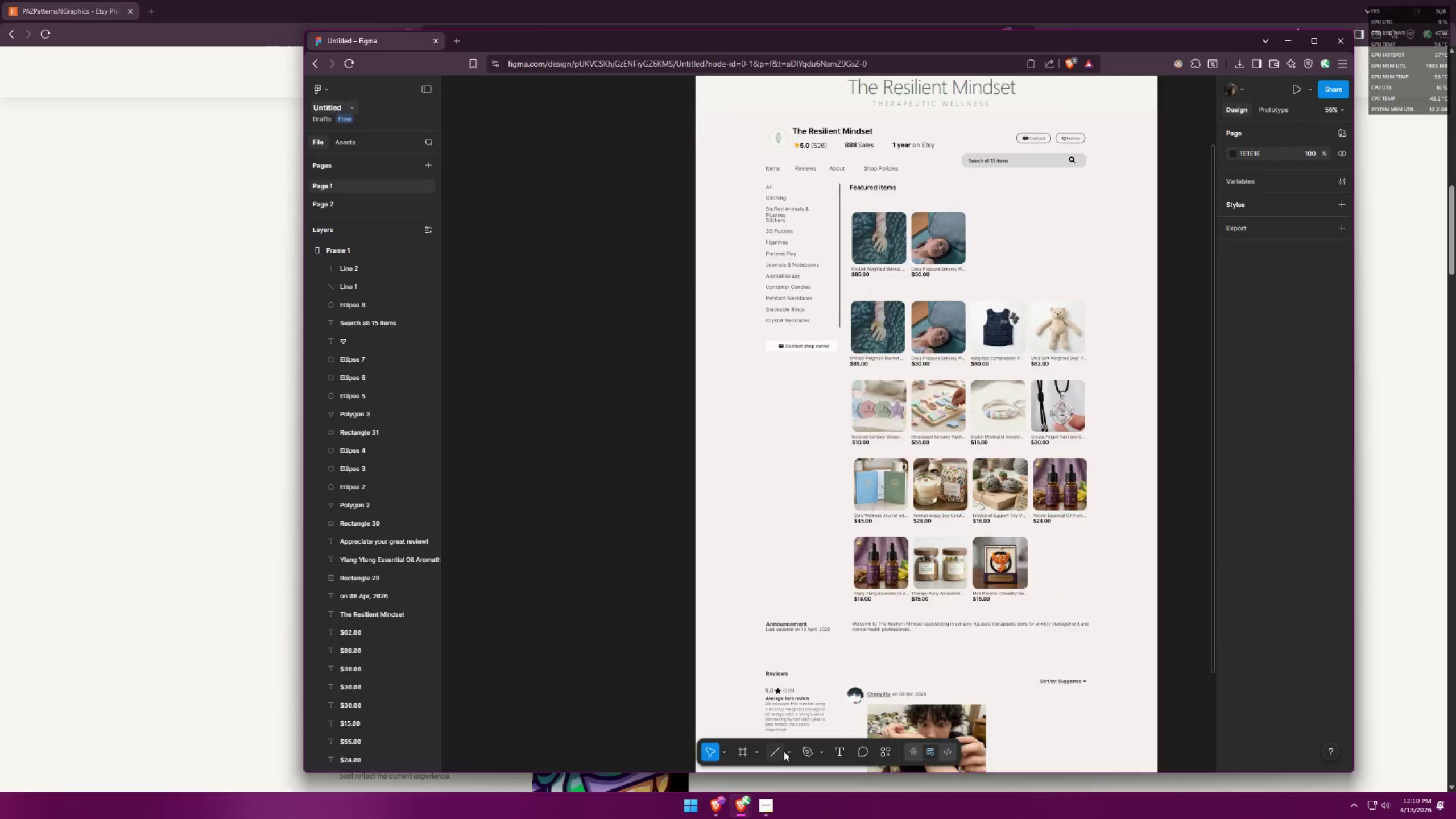 
key(Alt+Tab)
 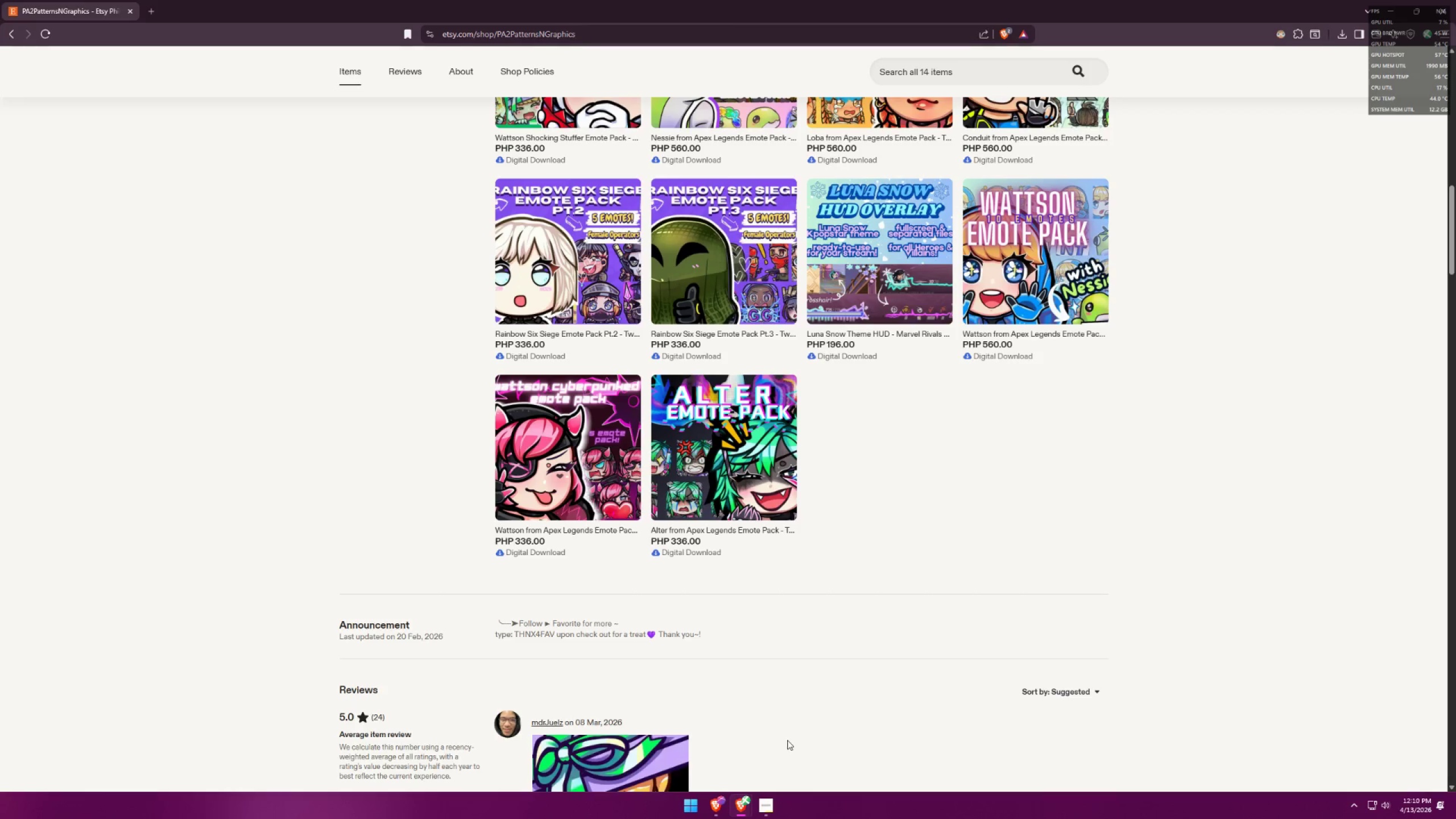 
key(Alt+AltLeft)
 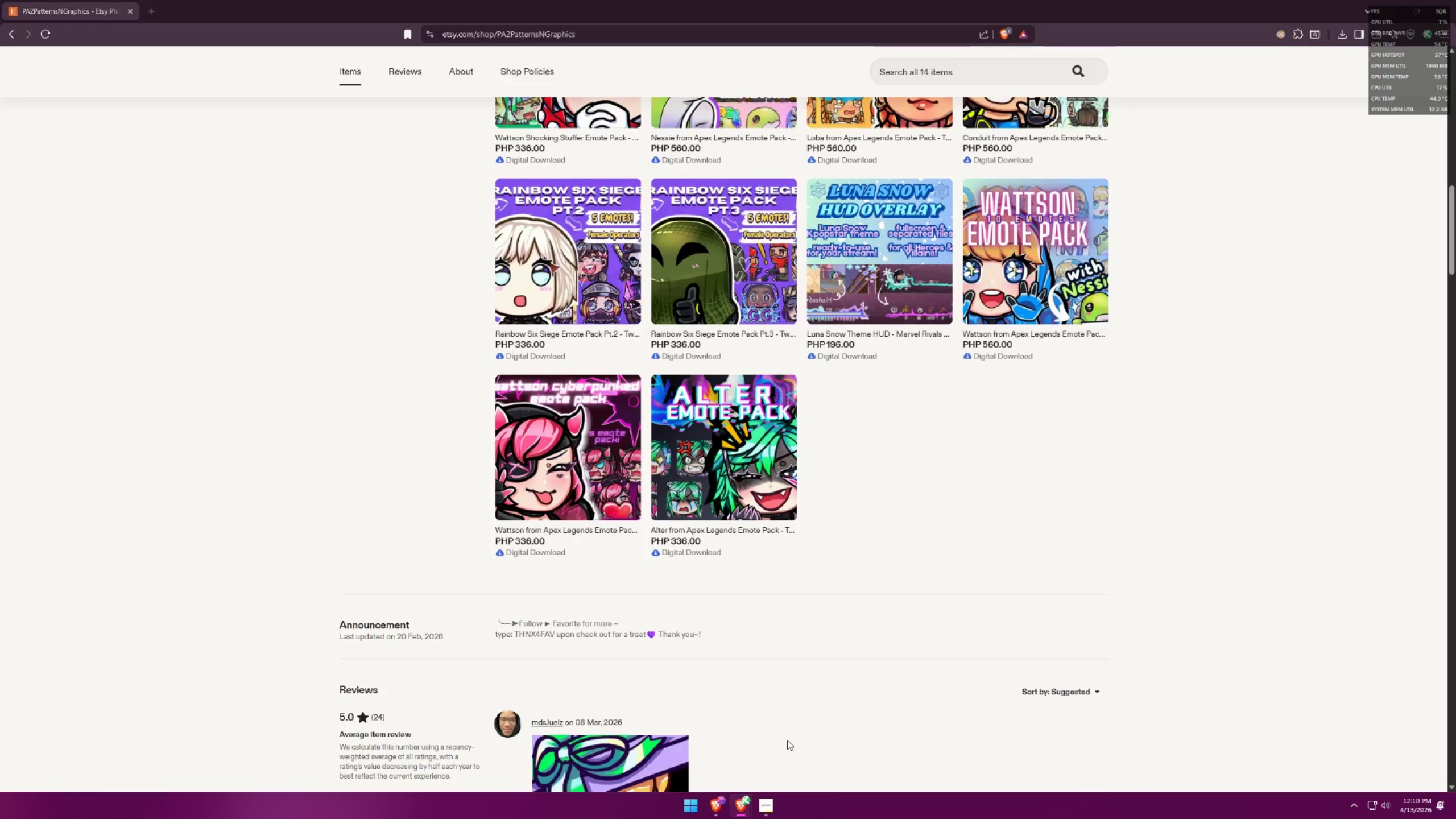 
key(Alt+Tab)
 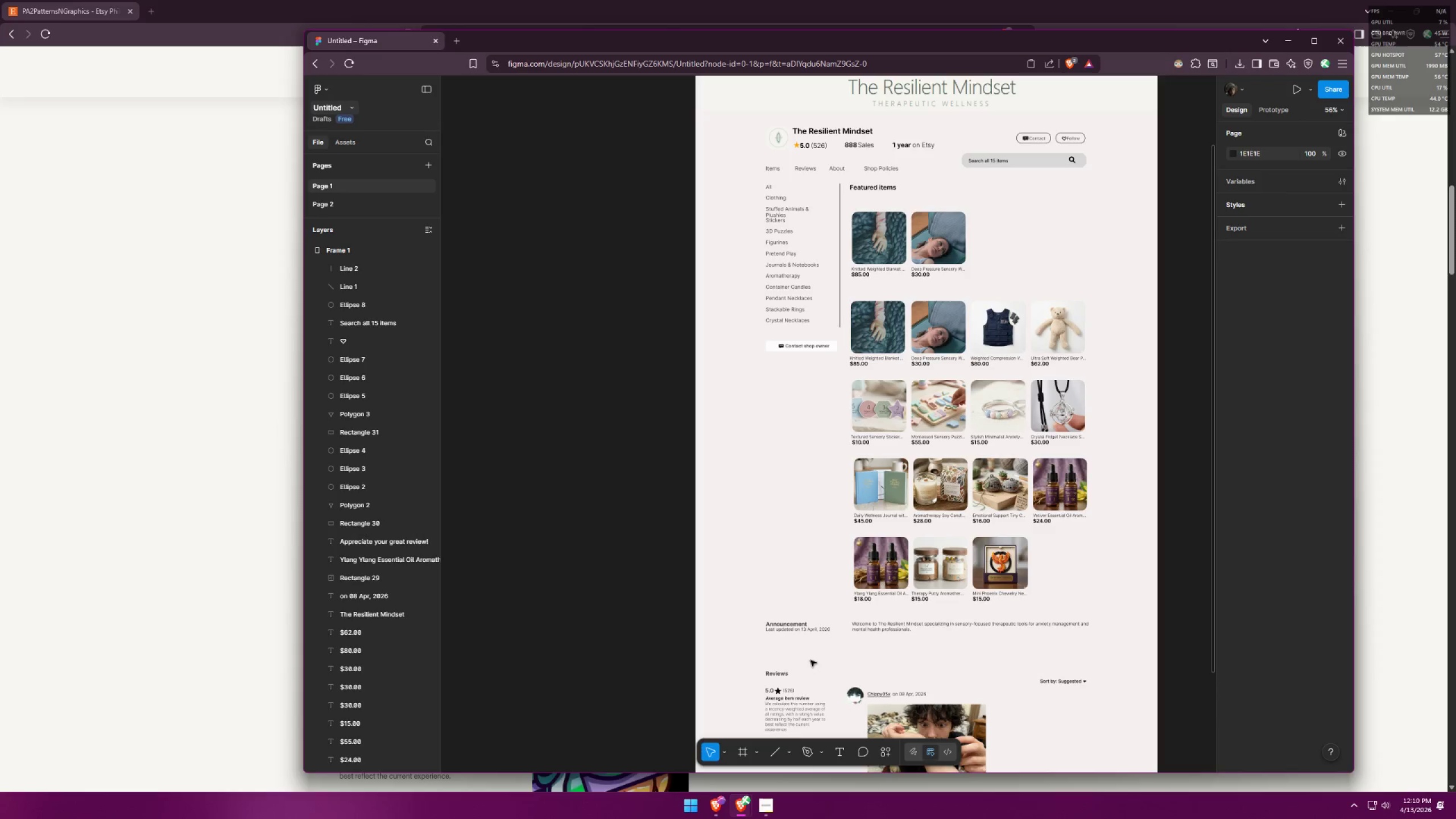 
key(Alt+AltLeft)
 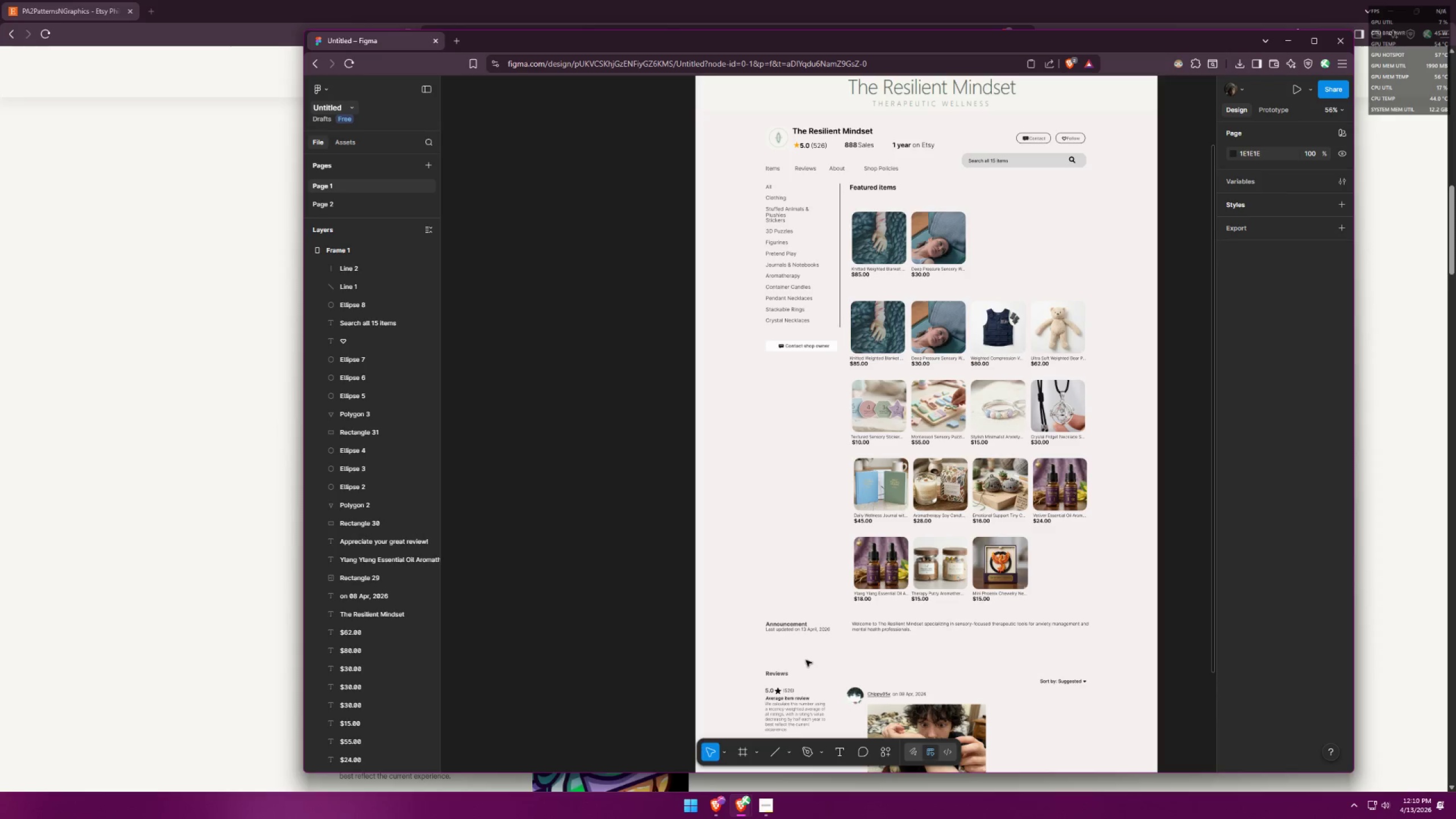 
key(Alt+Tab)
 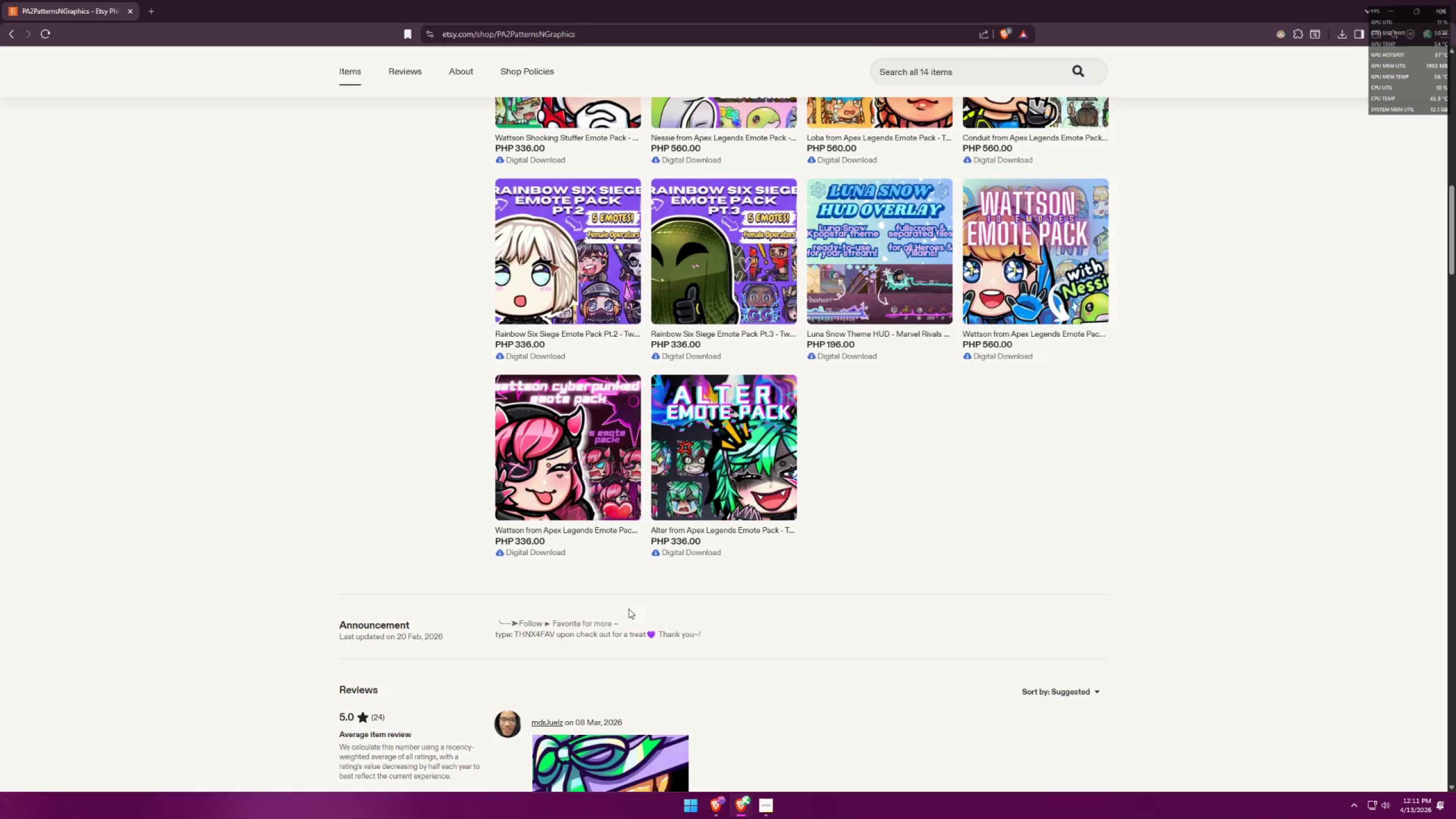 
key(Alt+AltLeft)
 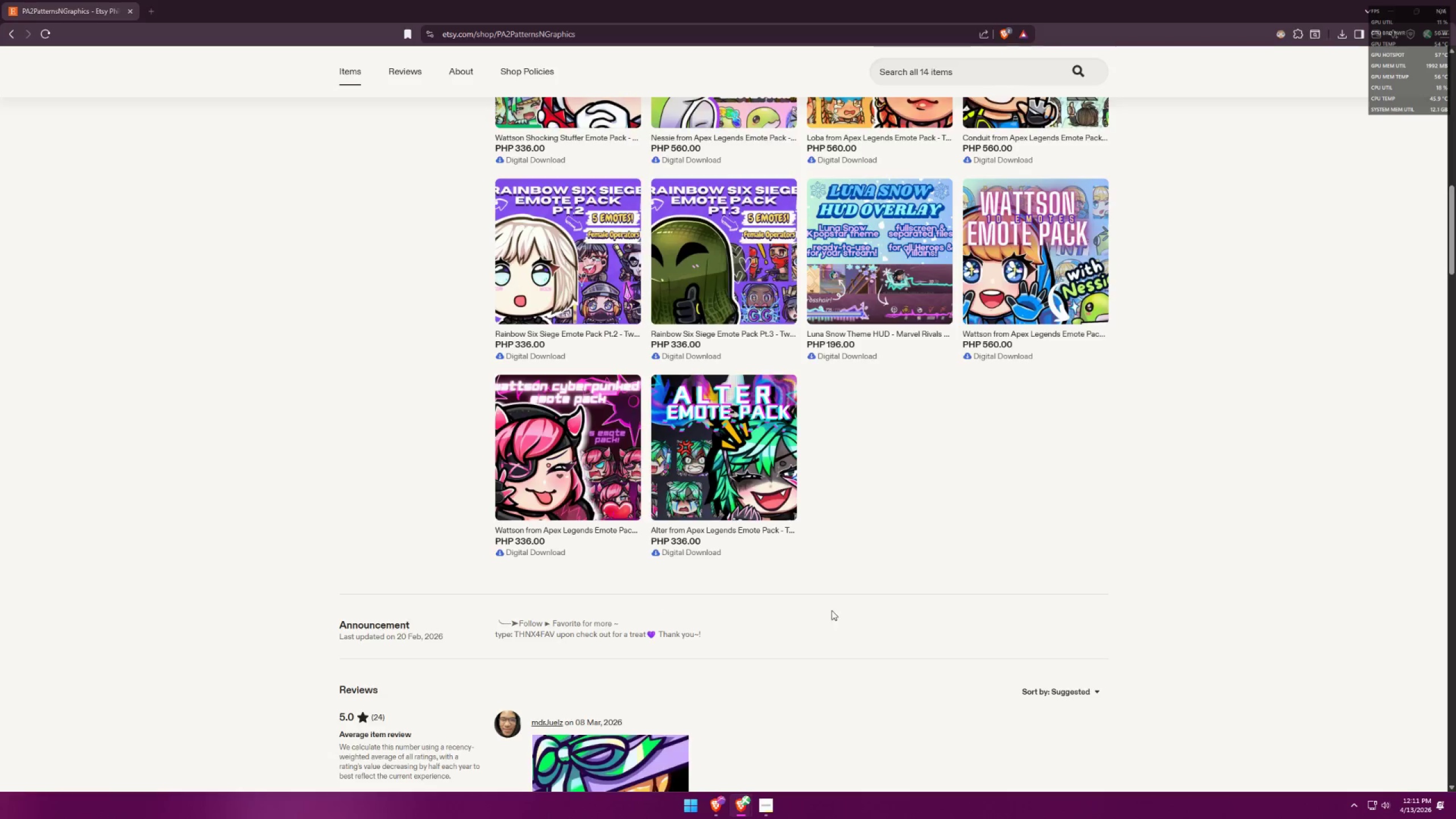 
key(Alt+Tab)
 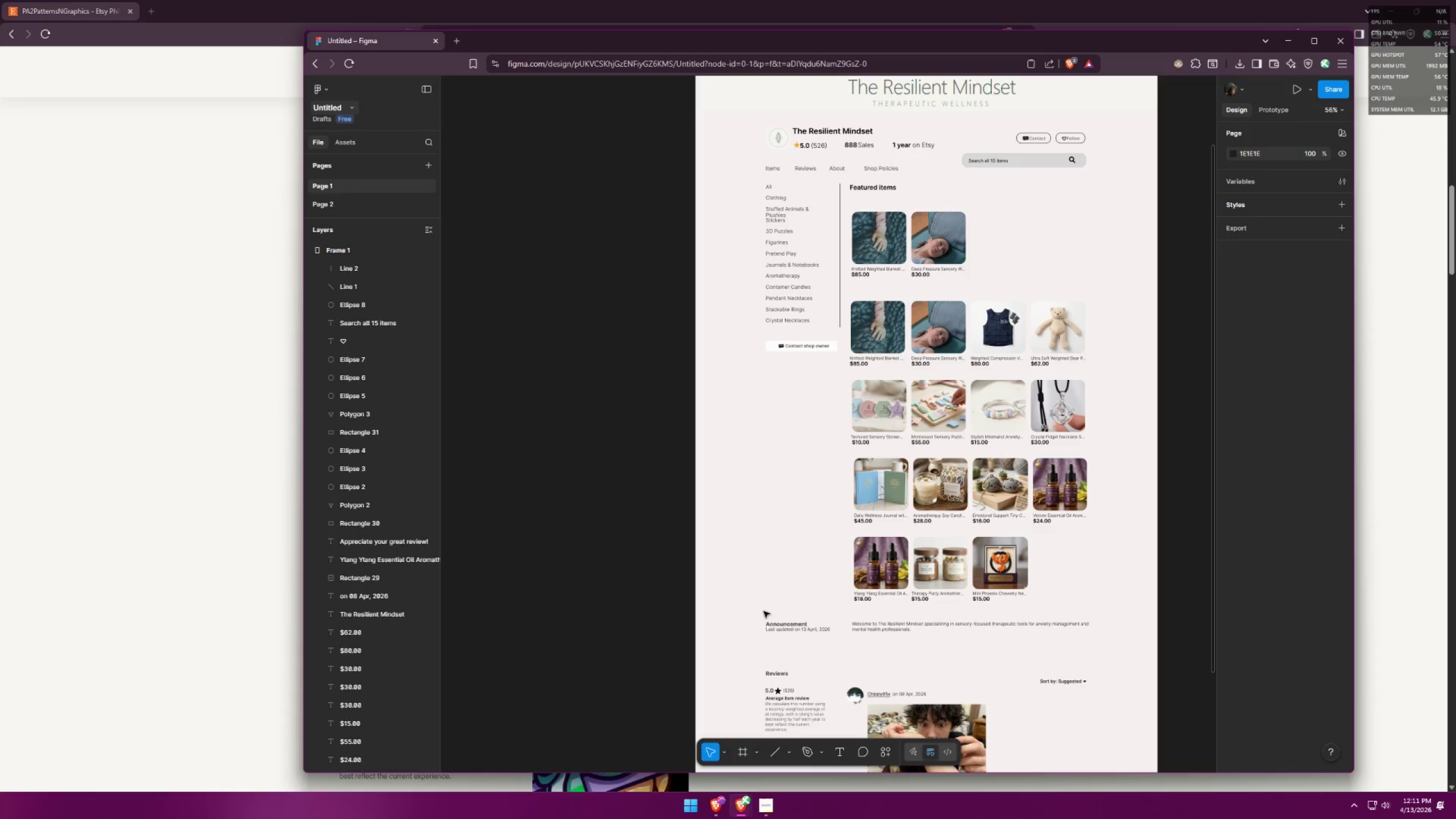 
hold_key(key=ShiftLeft, duration=0.72)
left_click_drag(start_coordinate=[767, 610], to_coordinate=[805, 611])
 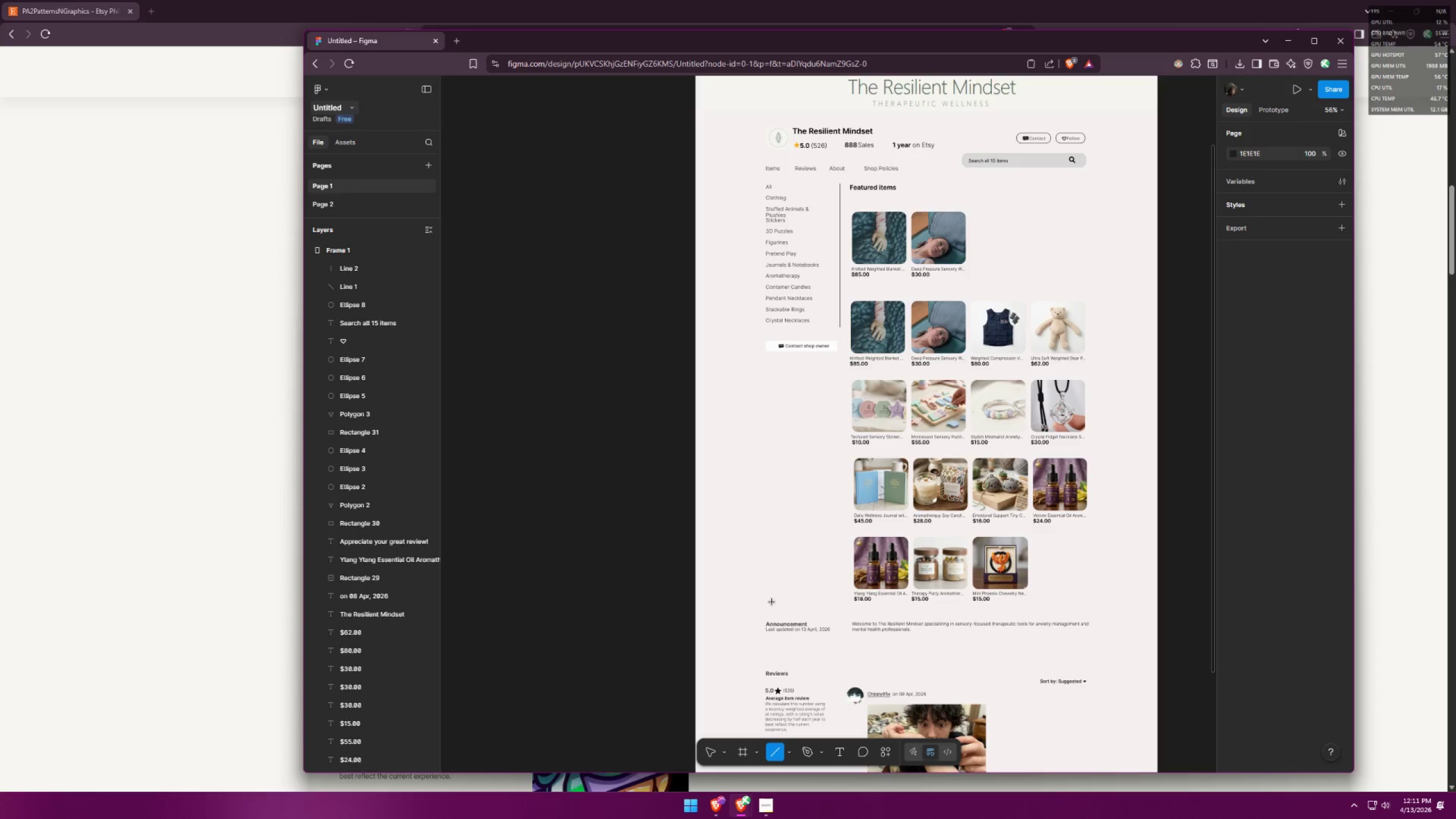 
hold_key(key=ShiftLeft, duration=1.53)
left_click_drag(start_coordinate=[766, 607], to_coordinate=[1087, 606])
 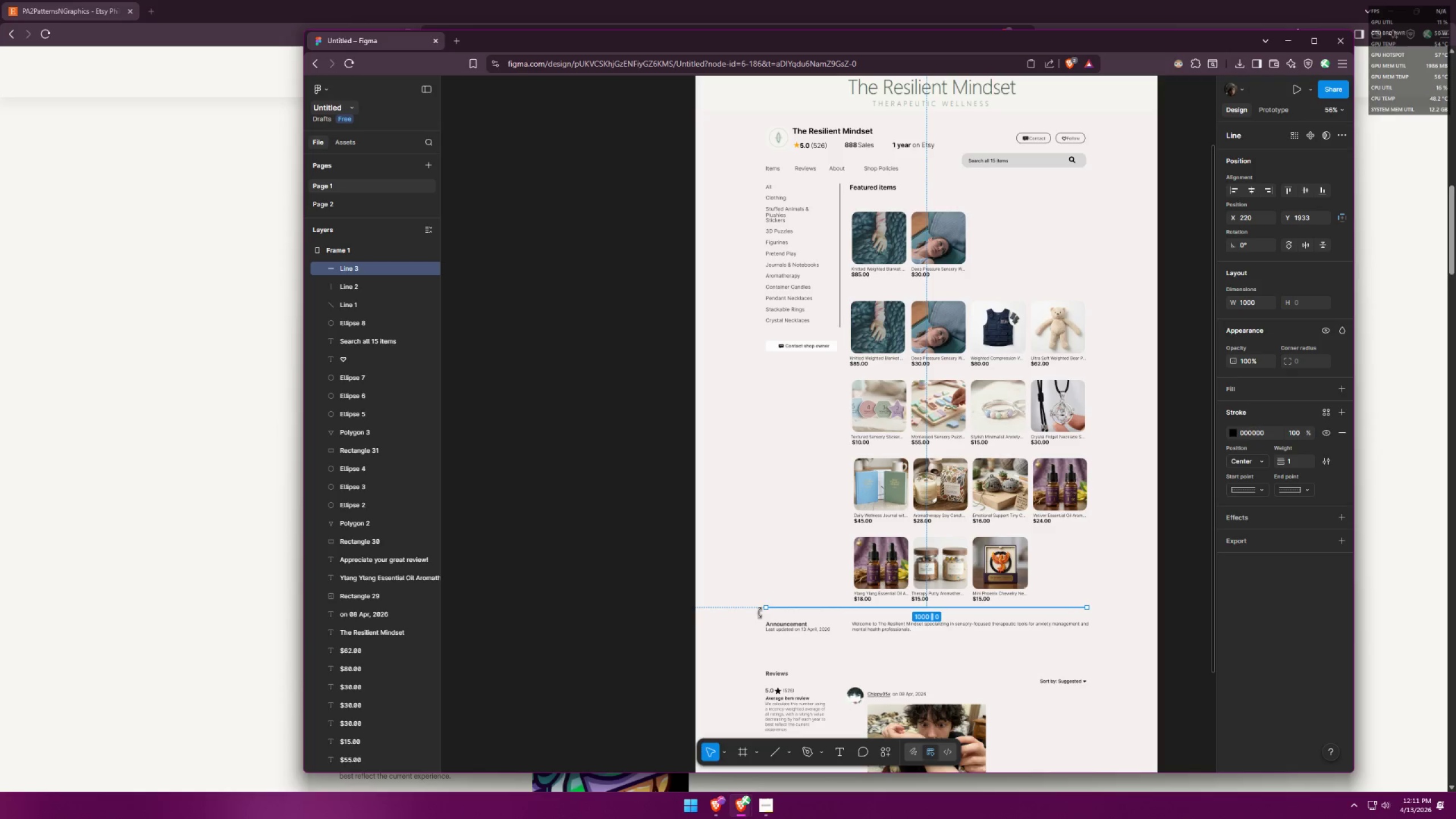 
hold_key(key=ShiftLeft, duration=1.52)
 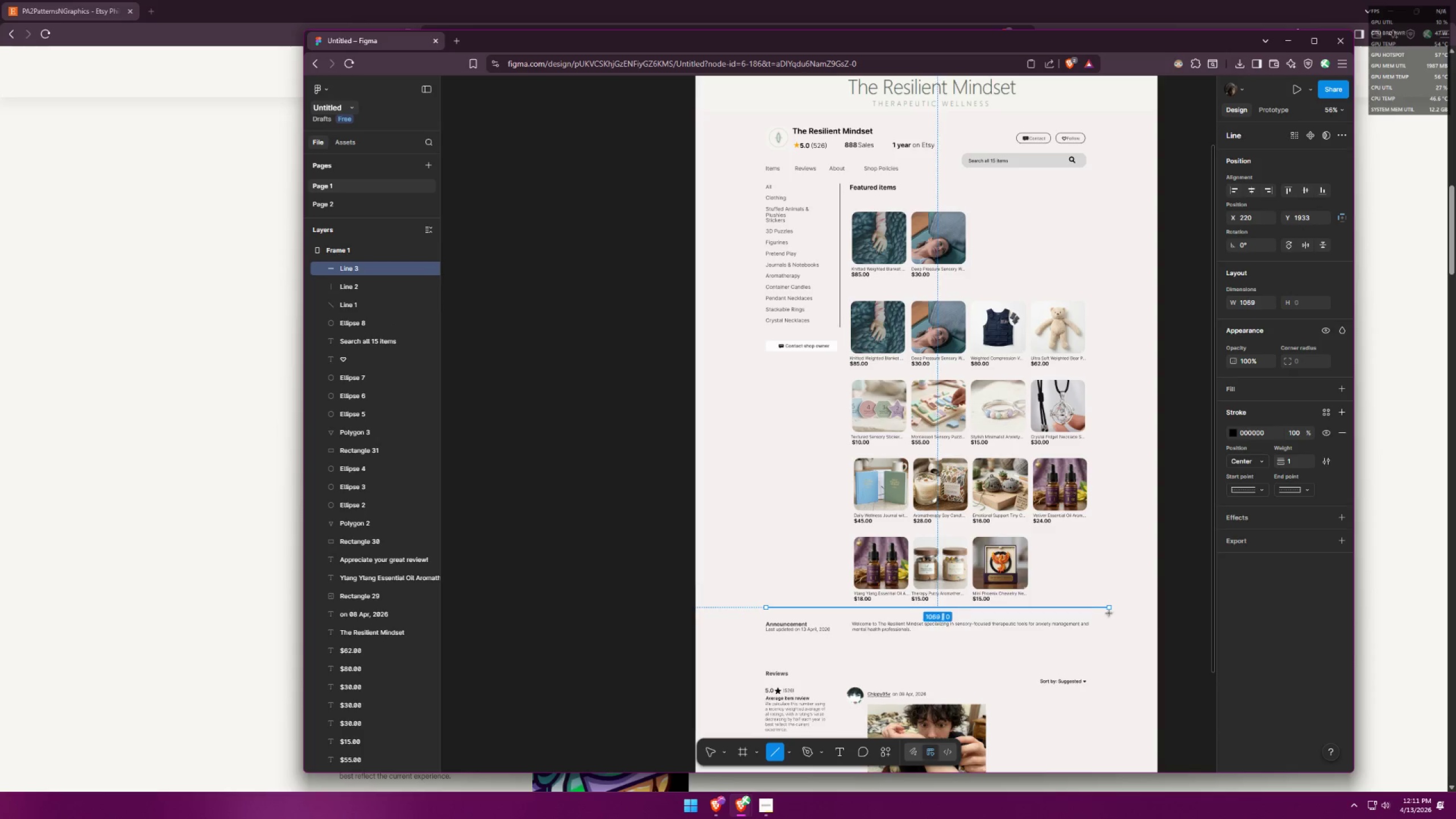 
hold_key(key=ShiftLeft, duration=1.53)
 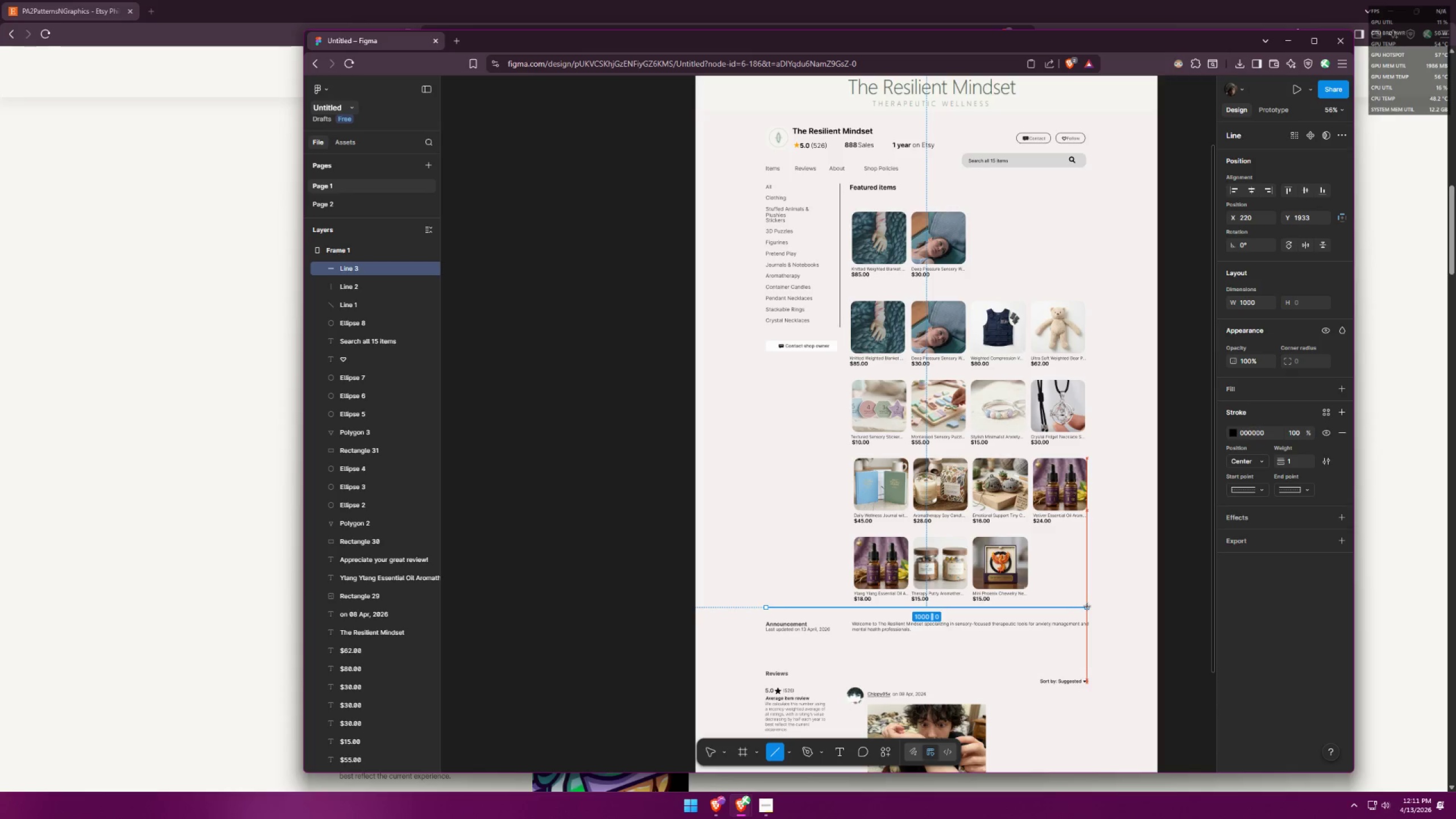 
hold_key(key=ShiftLeft, duration=0.86)
 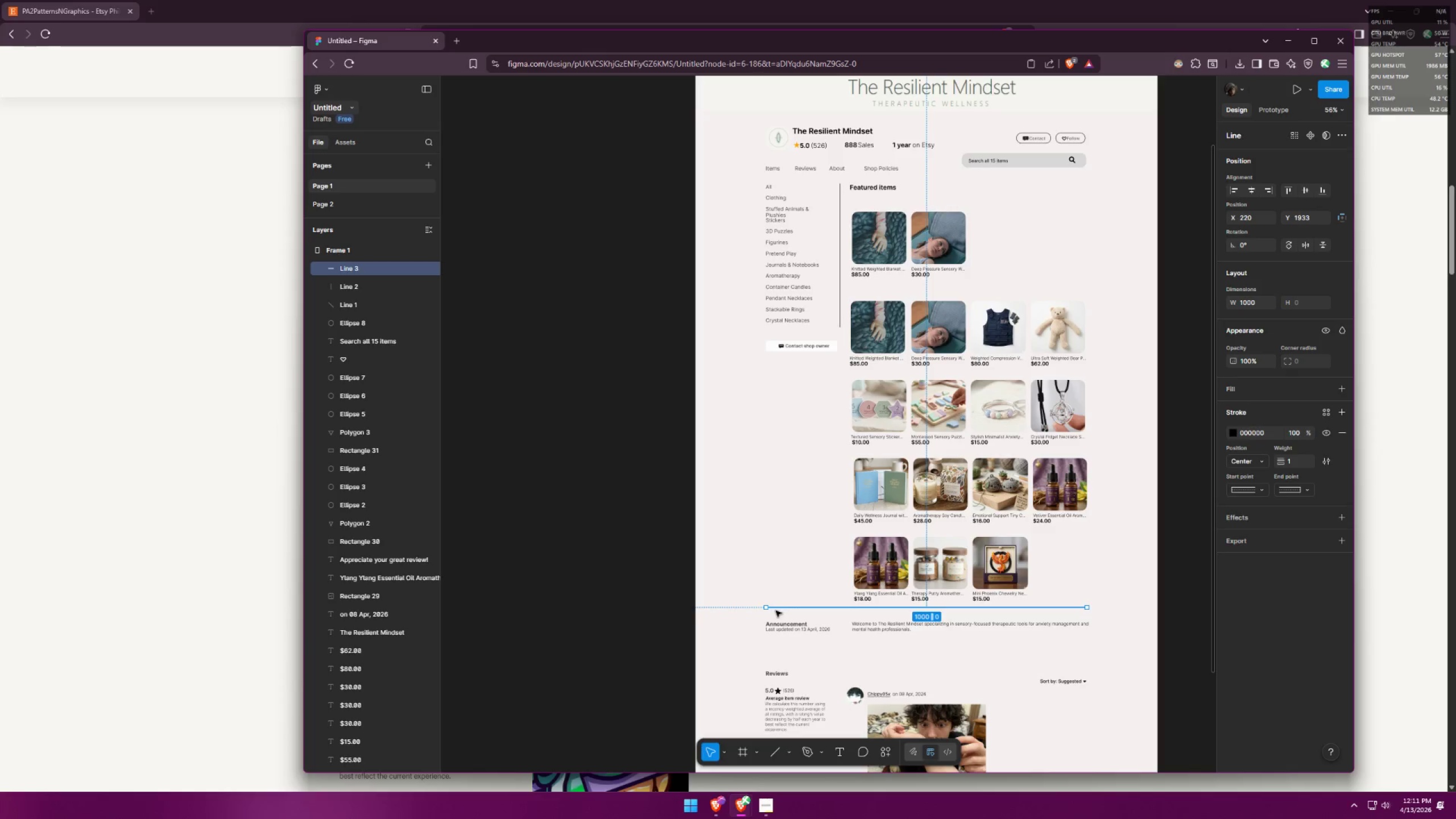 
hold_key(key=ShiftLeft, duration=0.57)
 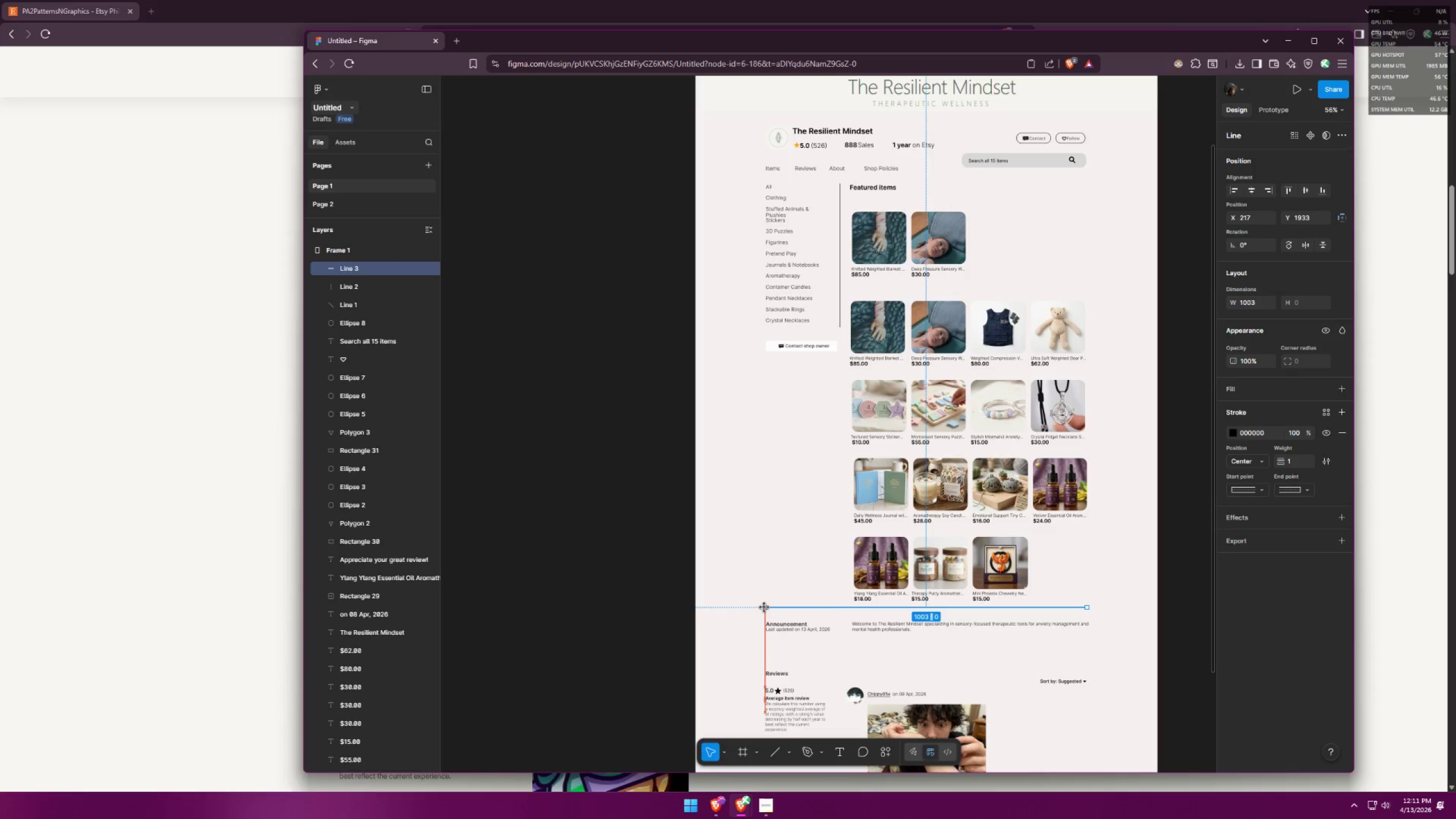 
left_click([734, 617])
 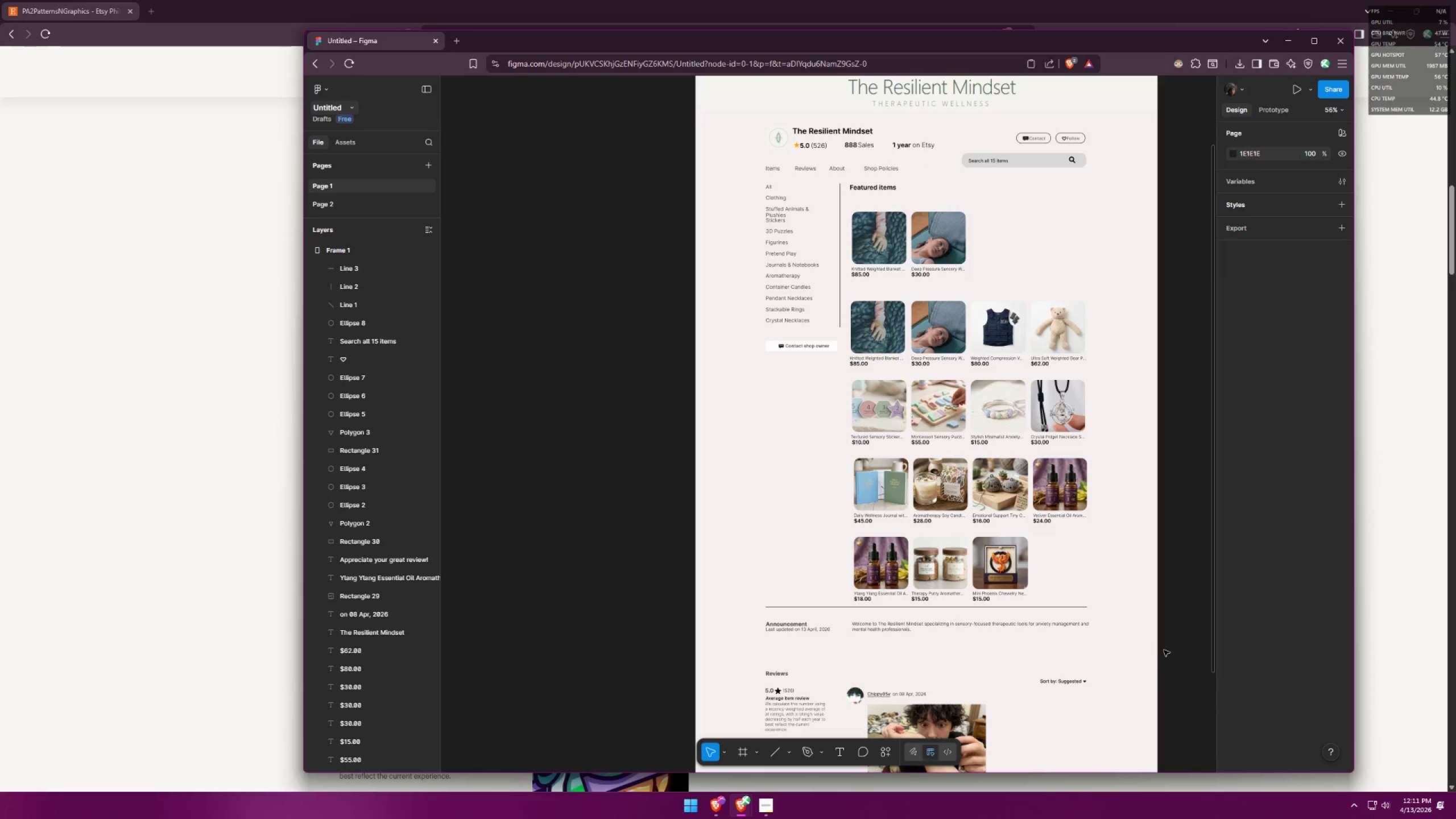 
key(Alt+AltLeft)
 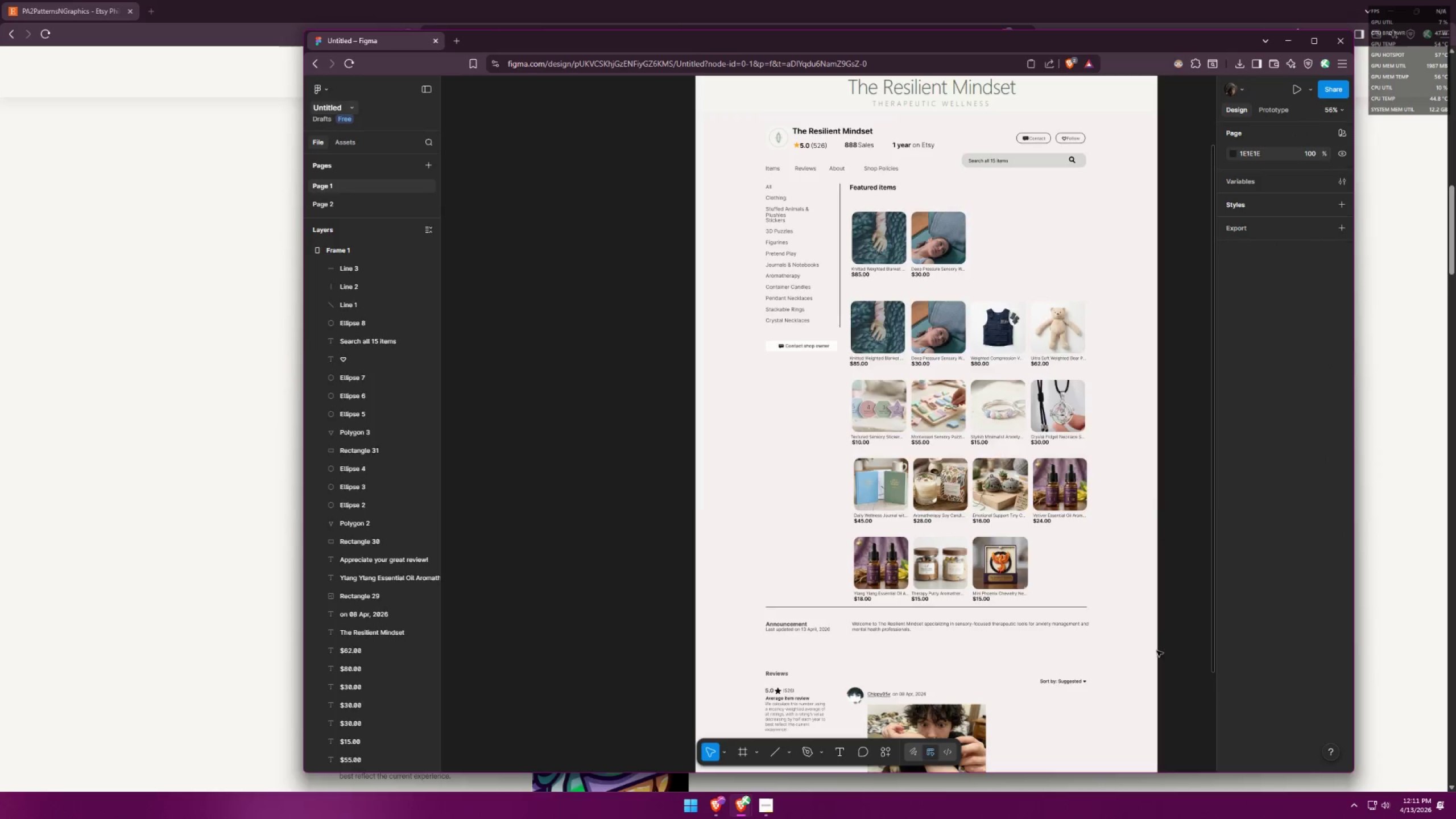 
key(Alt+Tab)
 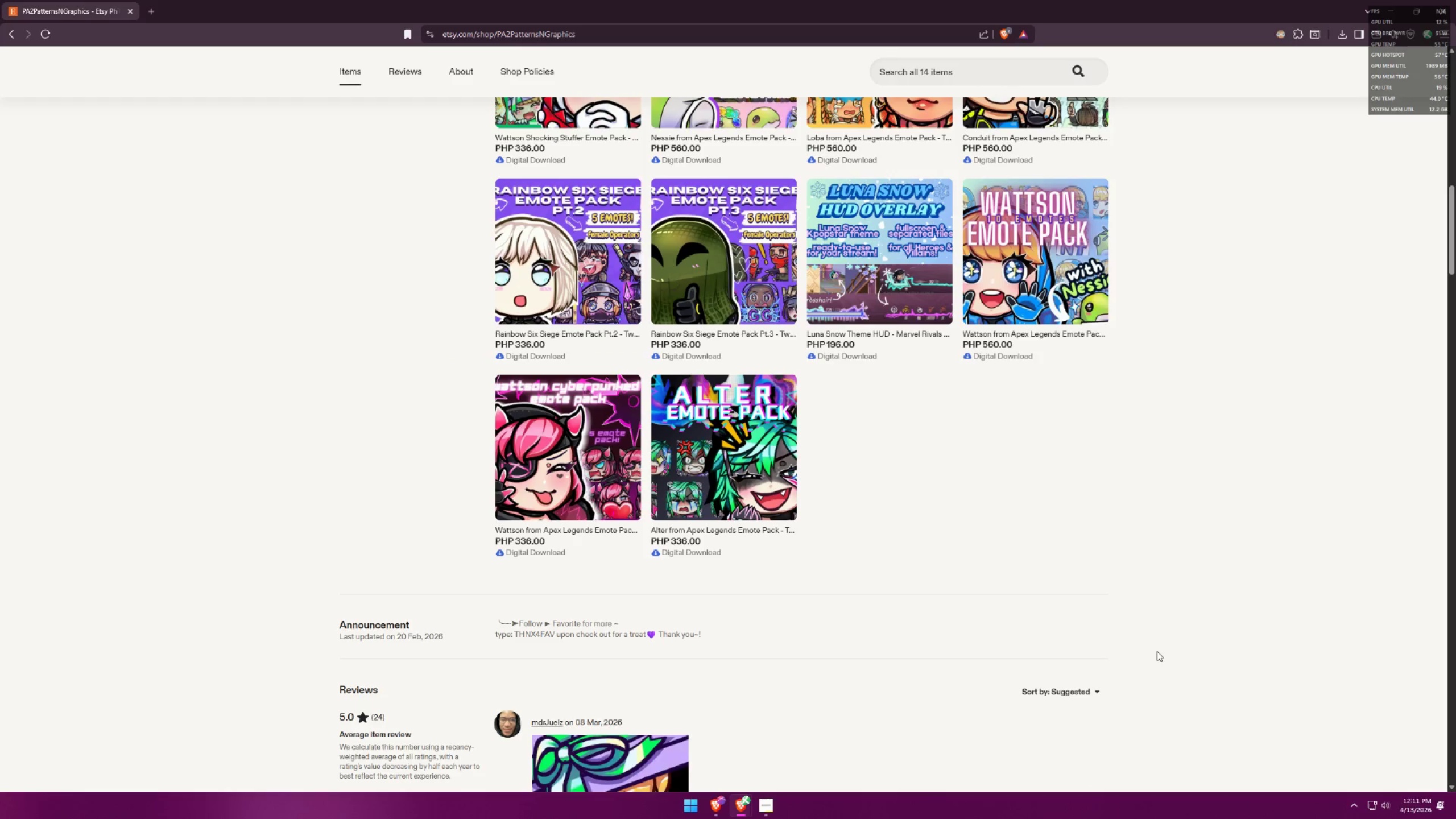 
key(Alt+AltLeft)
 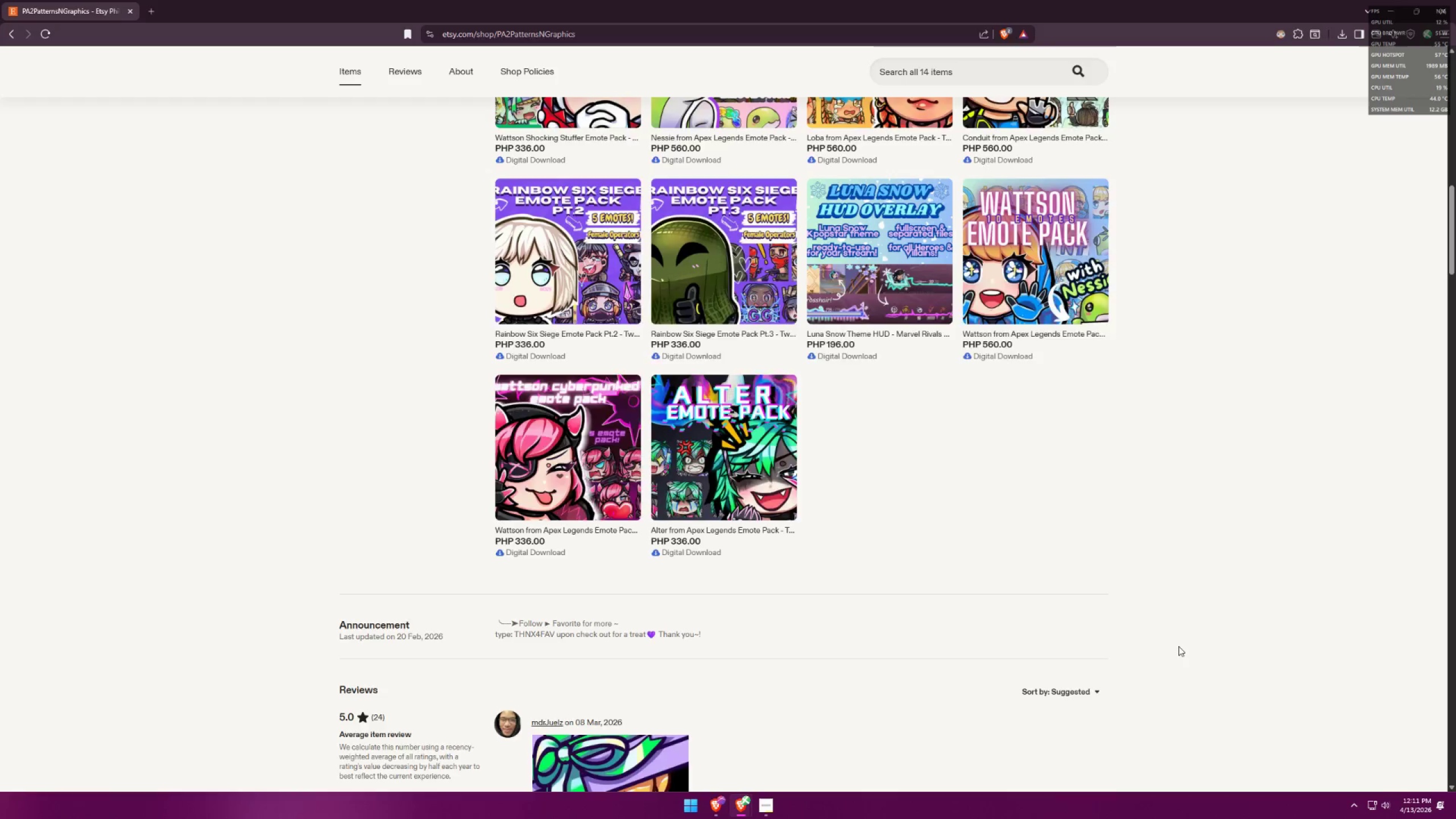 
key(Alt+Tab)
 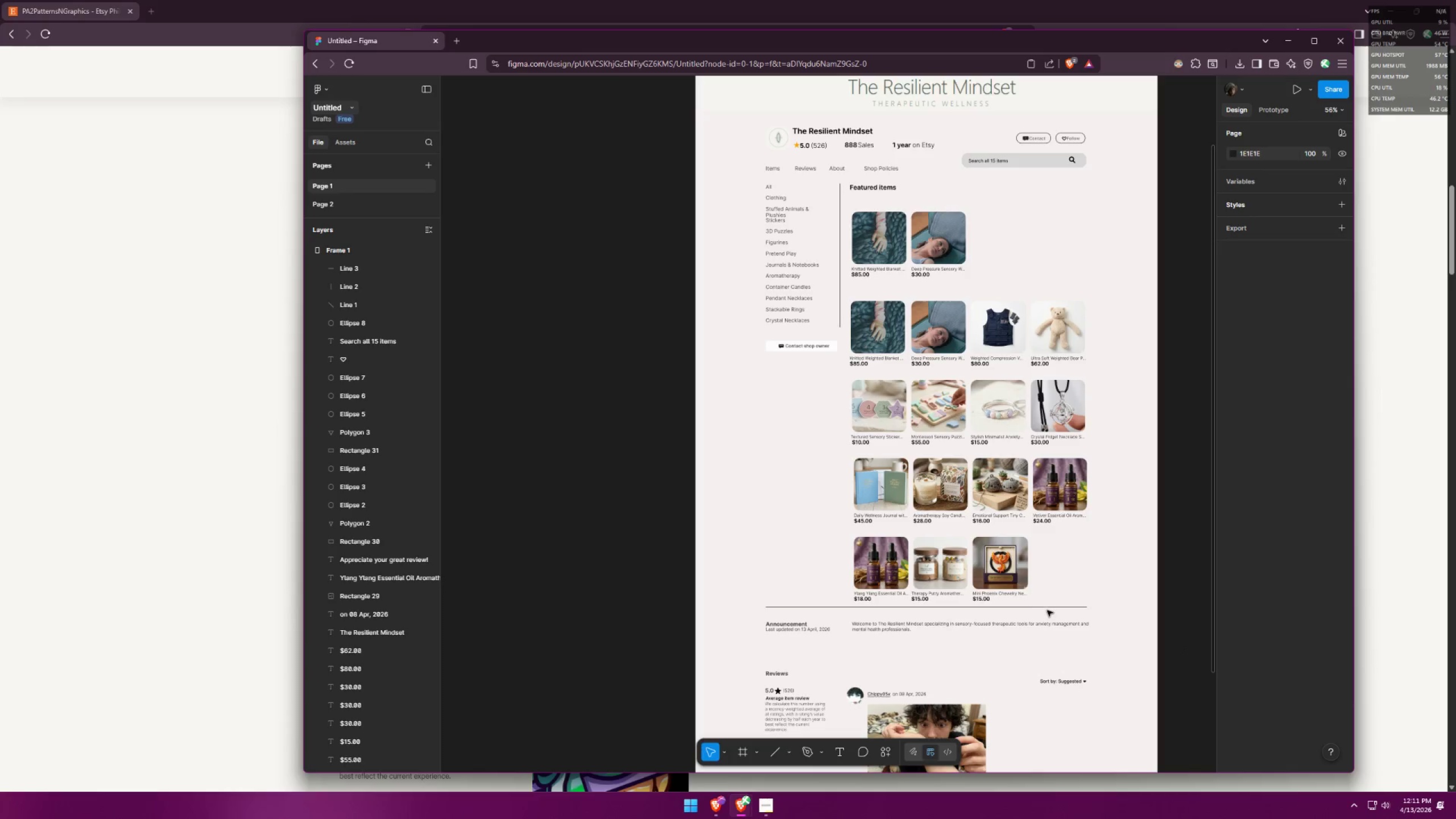 
left_click([1049, 609])
 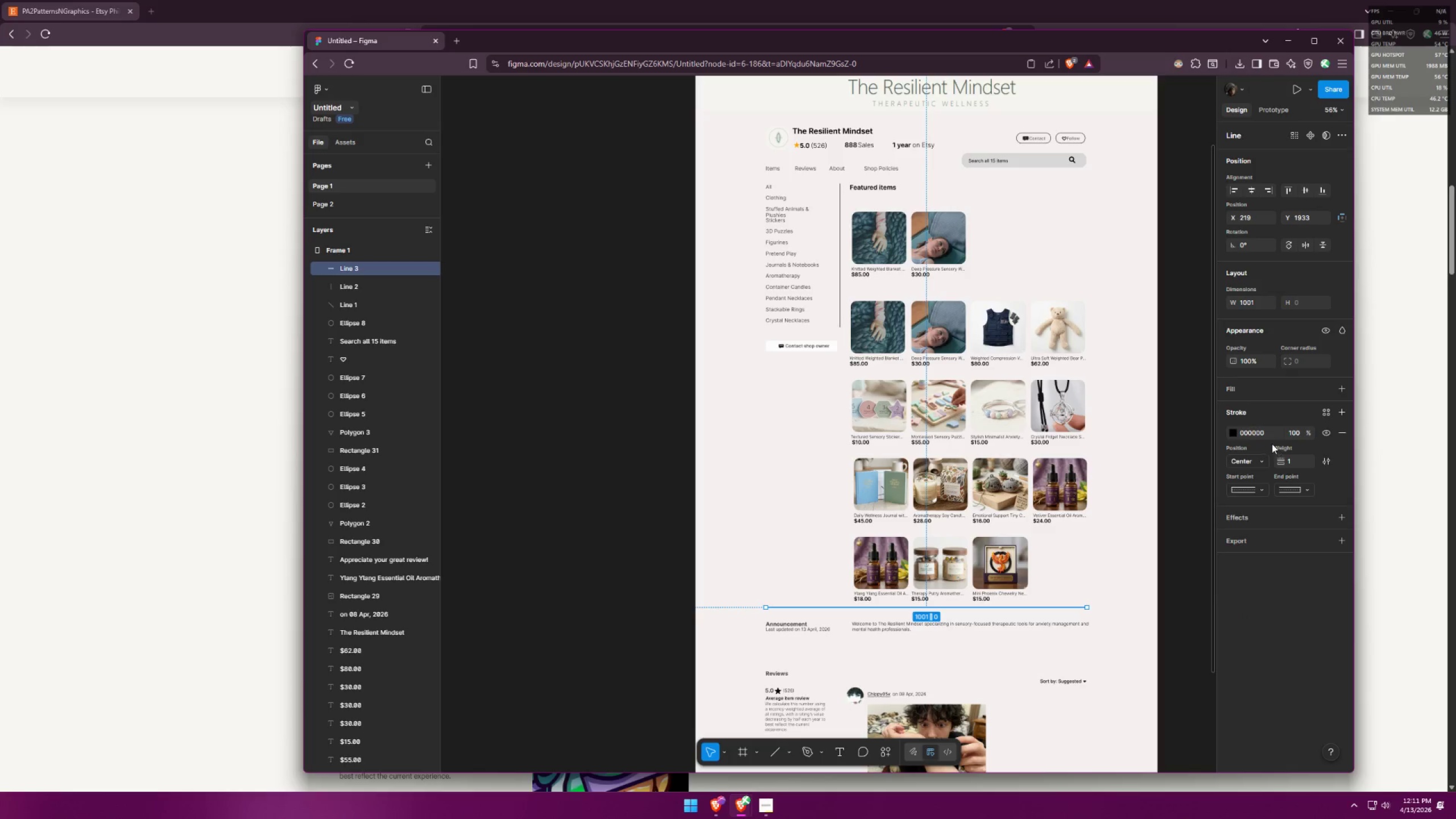 
left_click([1260, 435])
 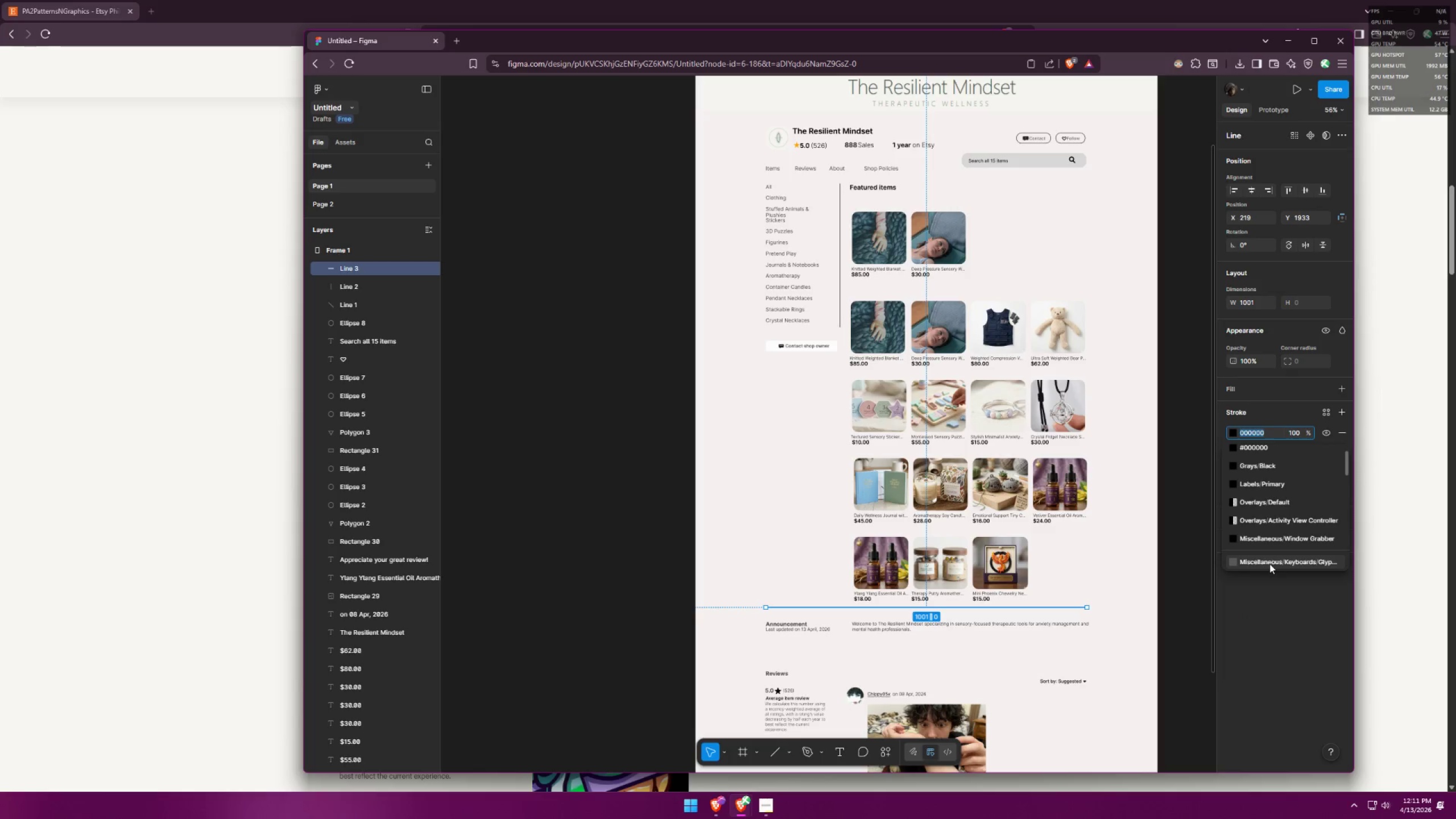 
left_click([1269, 562])
 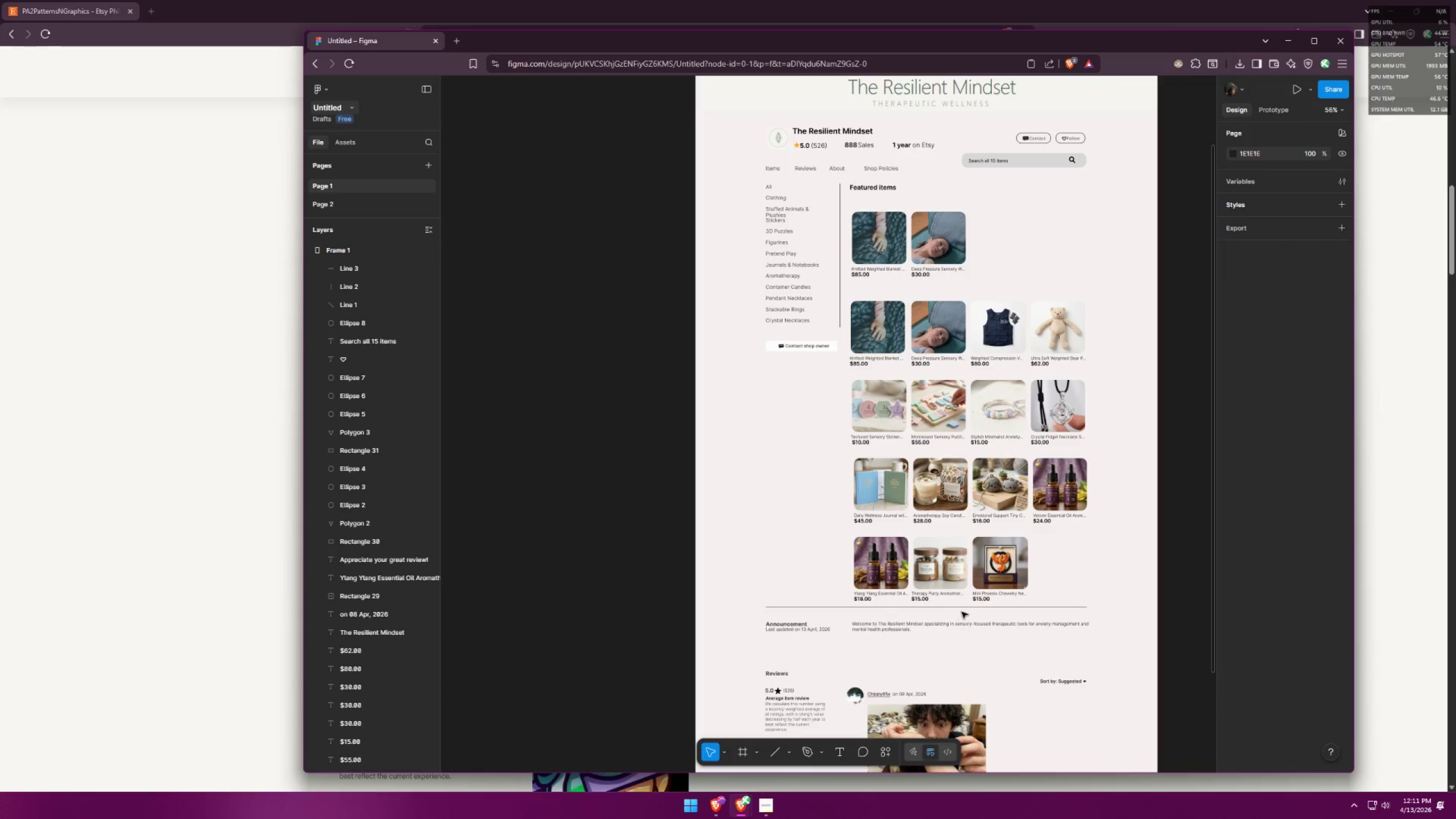 
double_click([970, 608])
 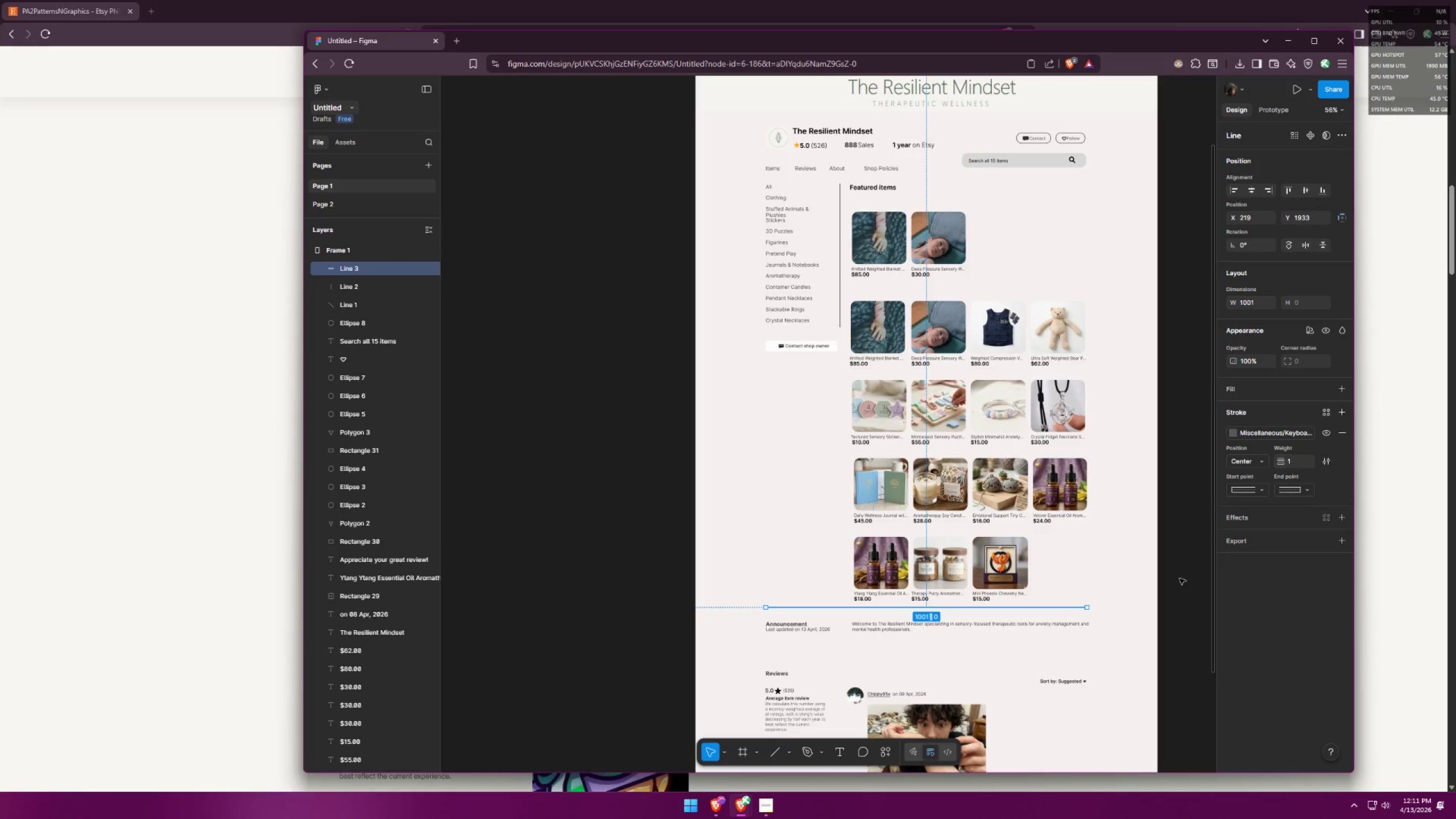 
left_click([995, 652])
 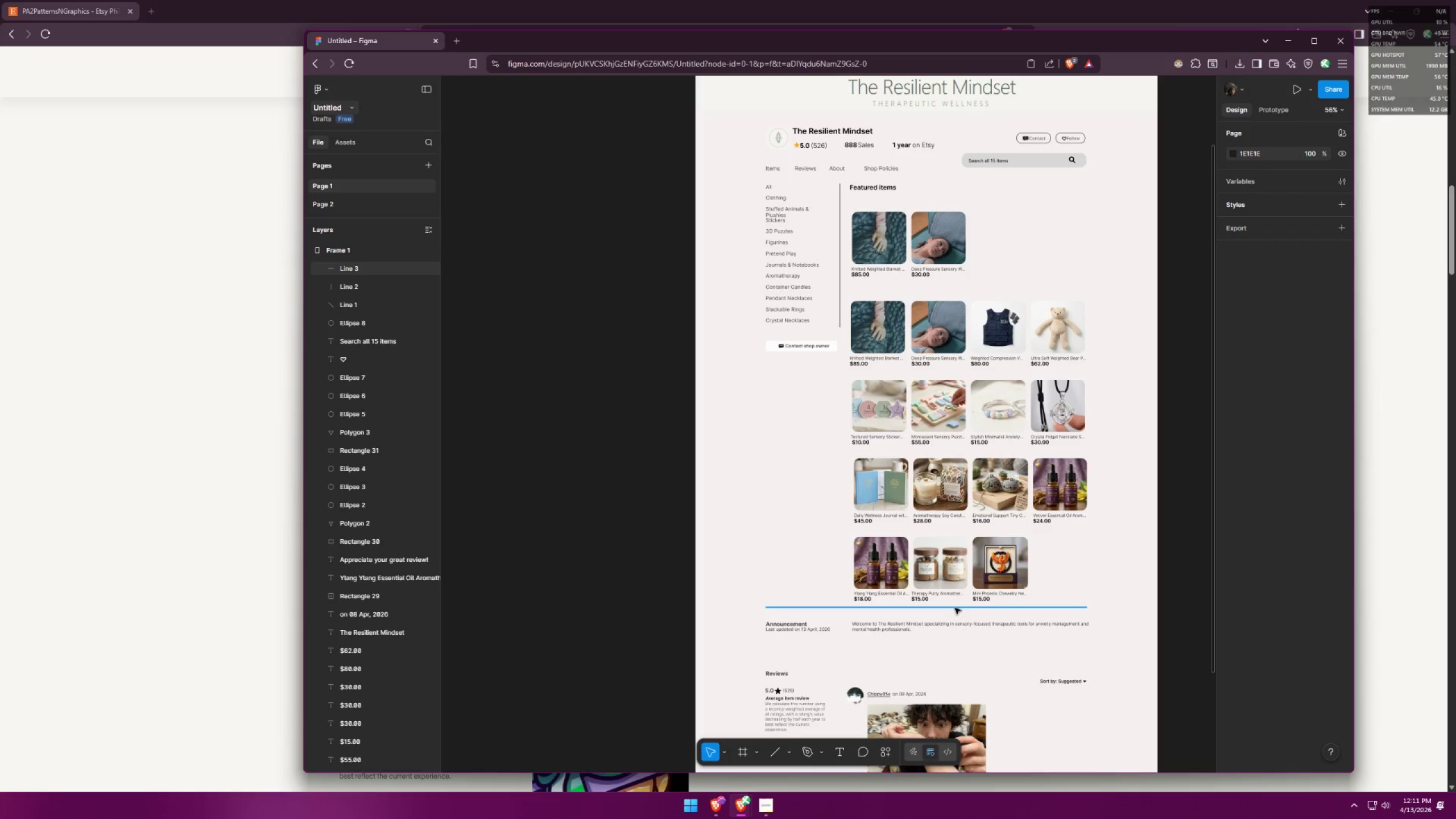 
left_click_drag(start_coordinate=[954, 607], to_coordinate=[956, 612])
 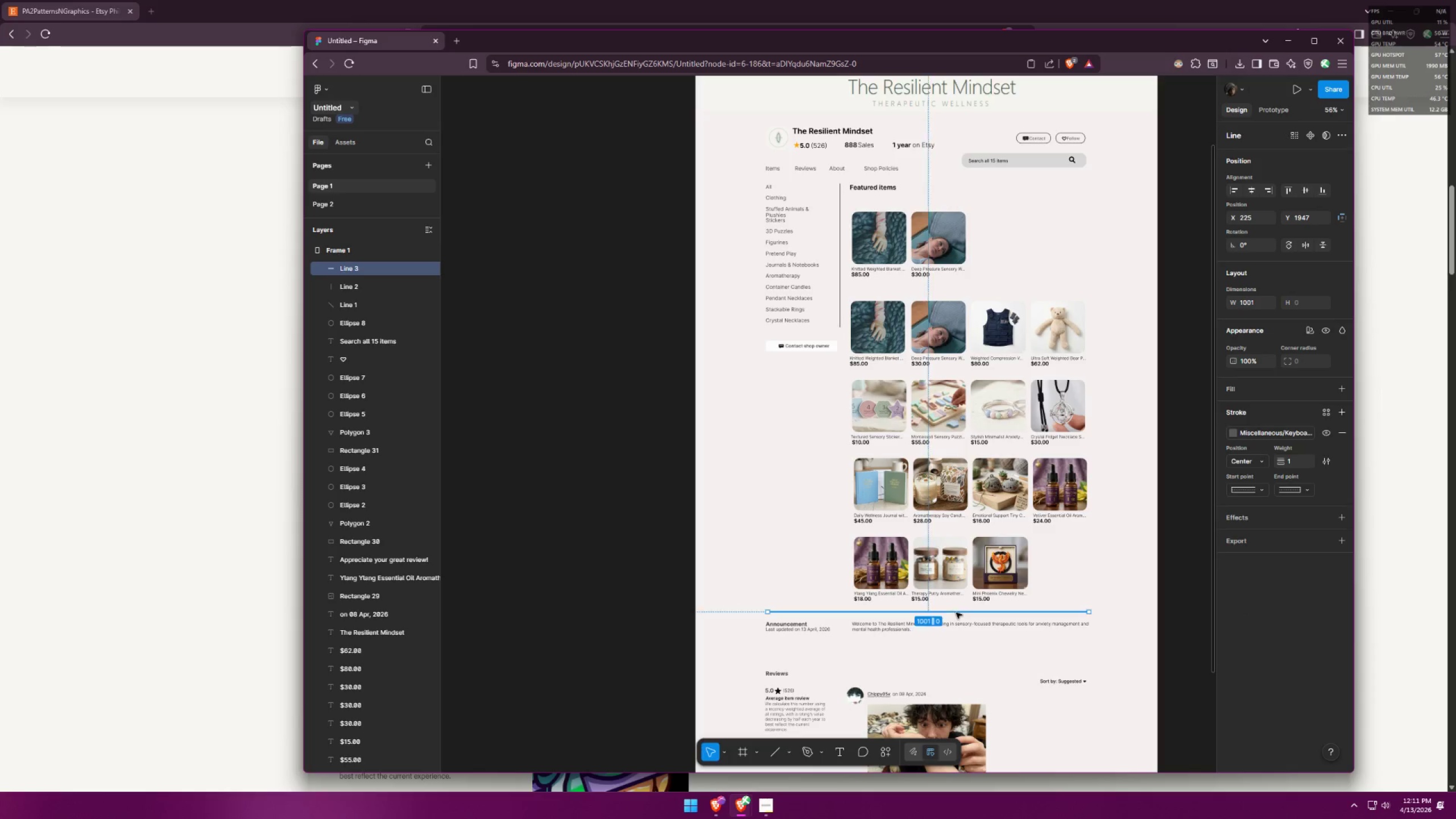 
key(Control+ControlLeft)
 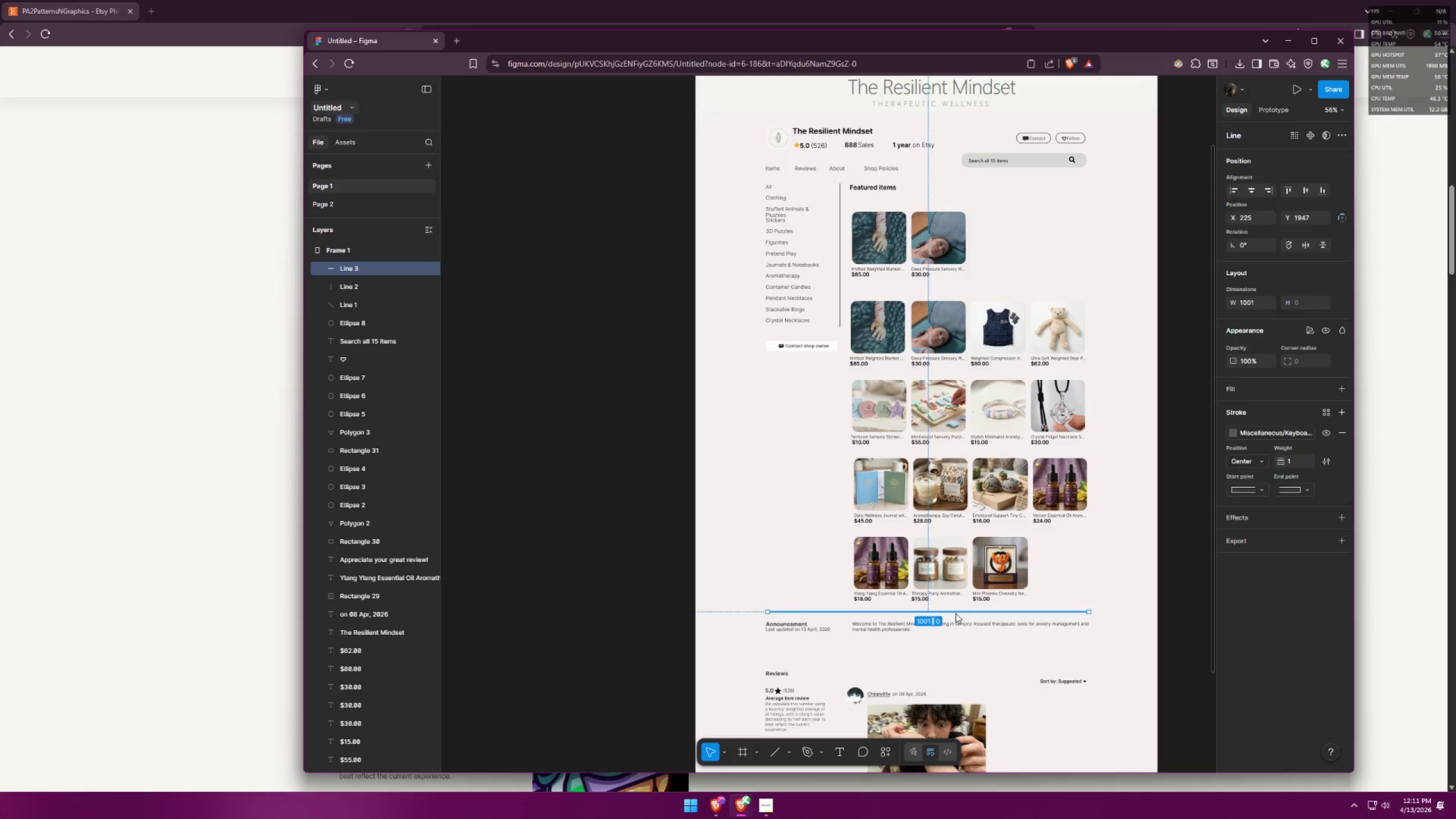 
key(Control+Z)
 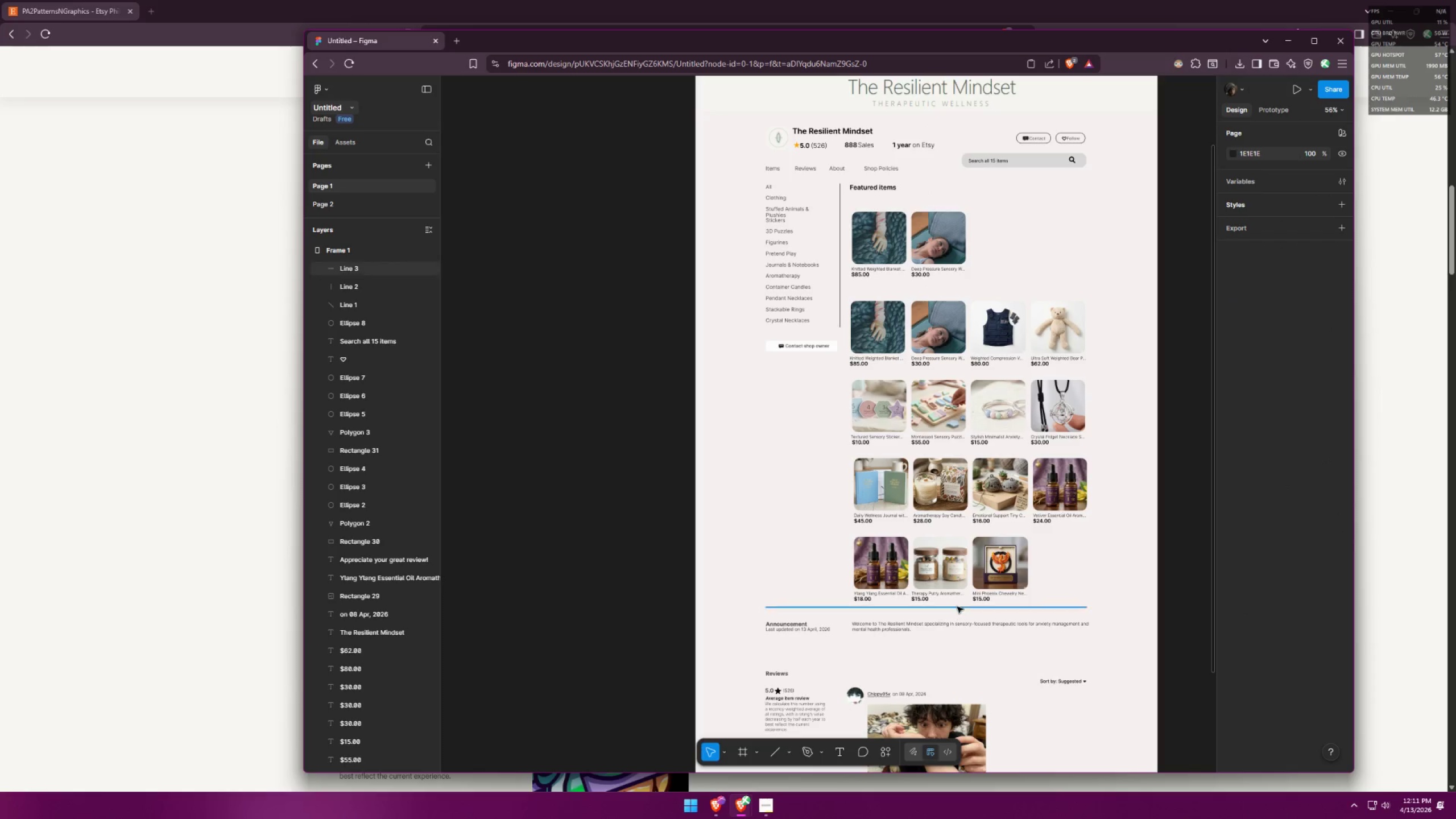 
key(Control+Shift+ShiftLeft)
 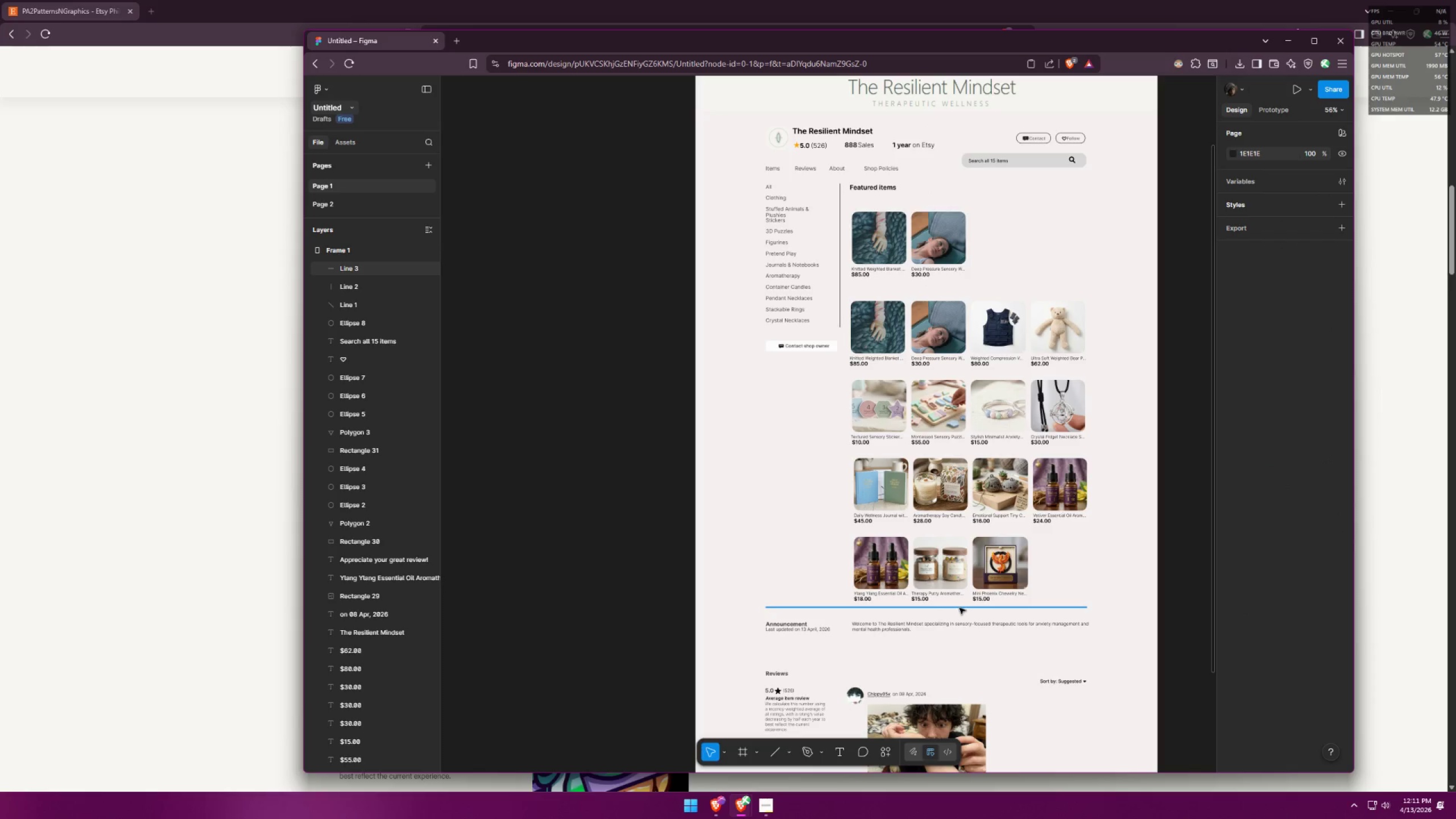 
hold_key(key=ShiftLeft, duration=1.52)
 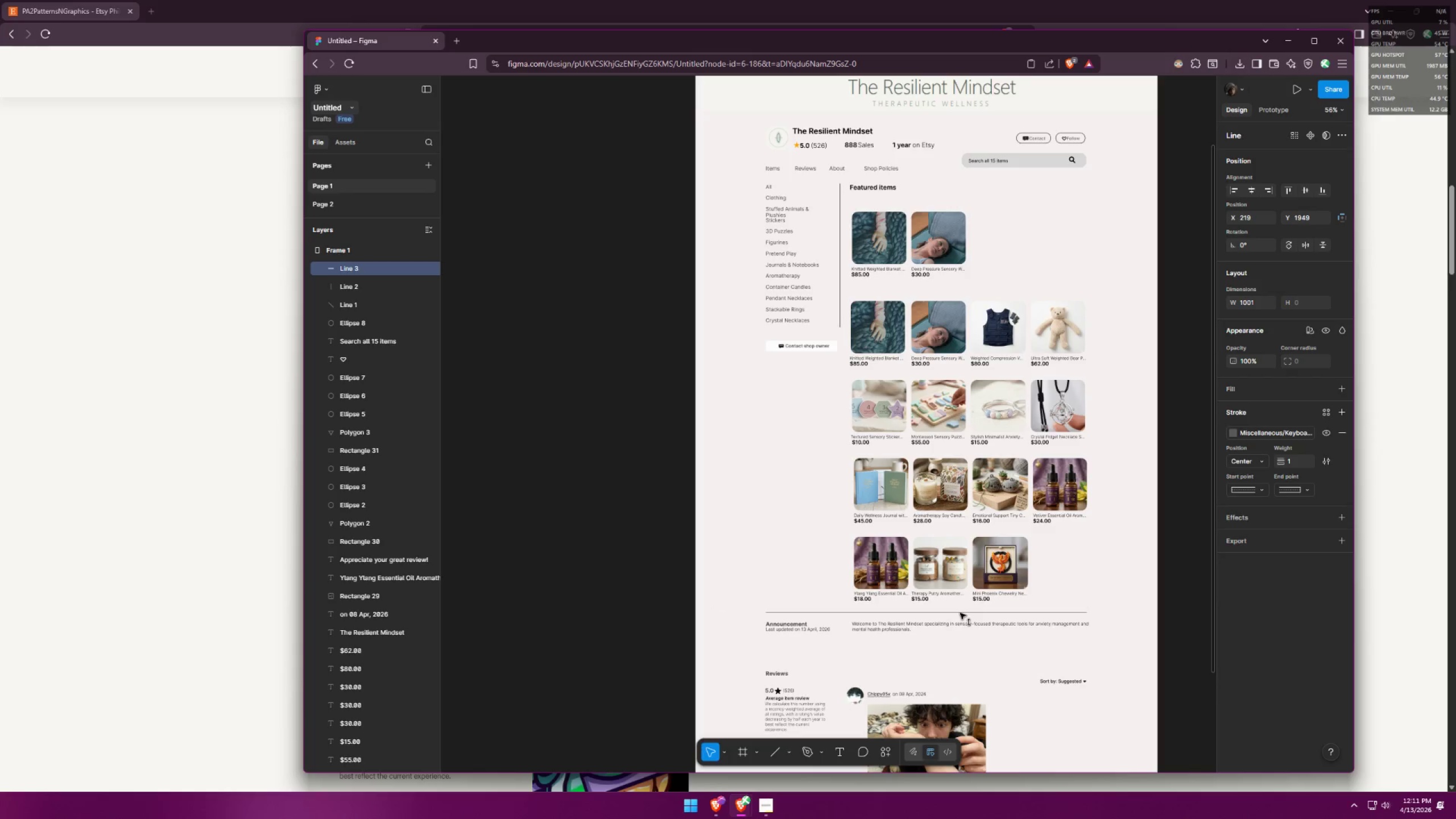 
hold_key(key=ShiftLeft, duration=1.44)
 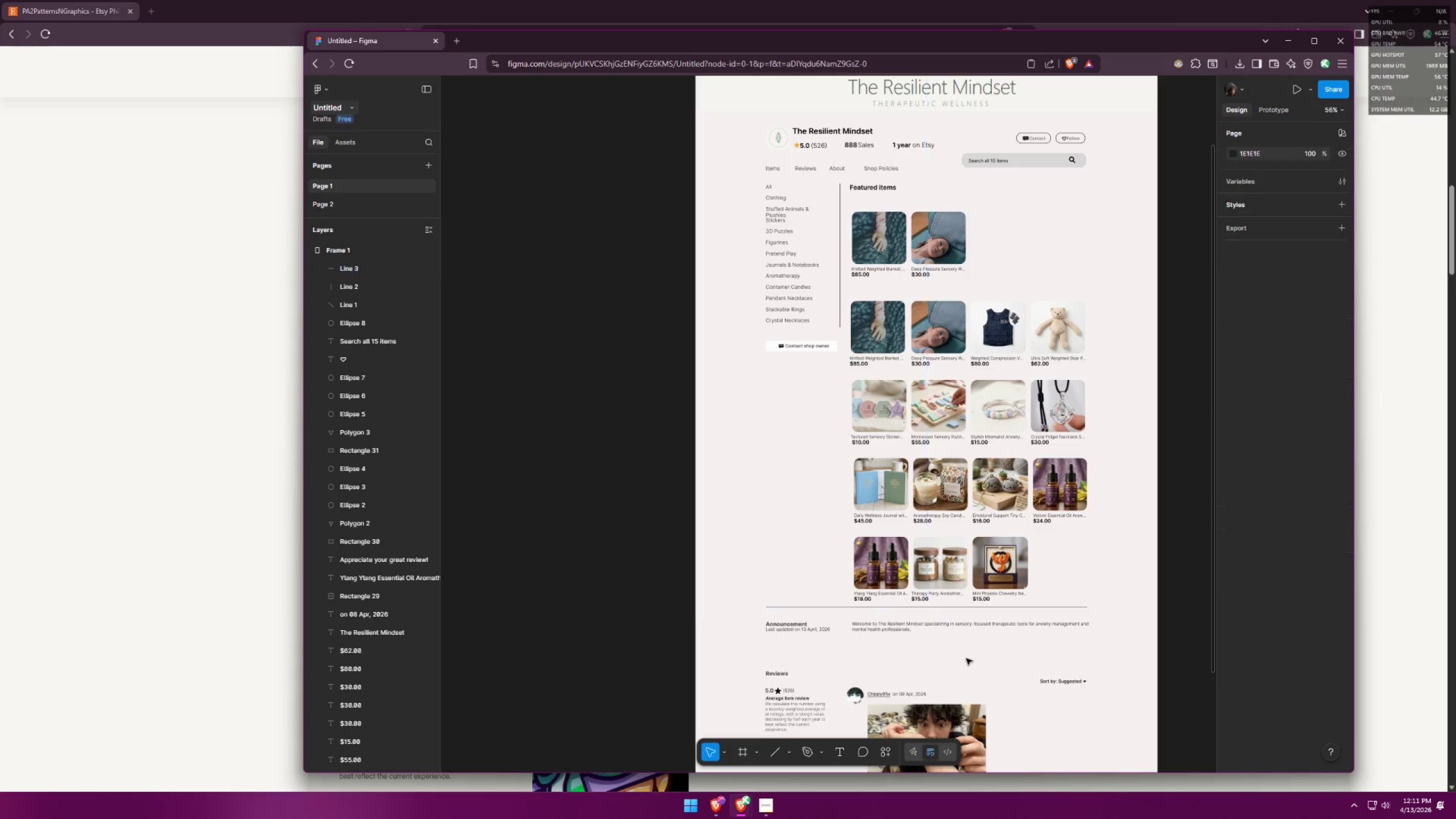 
key(Alt+AltLeft)
 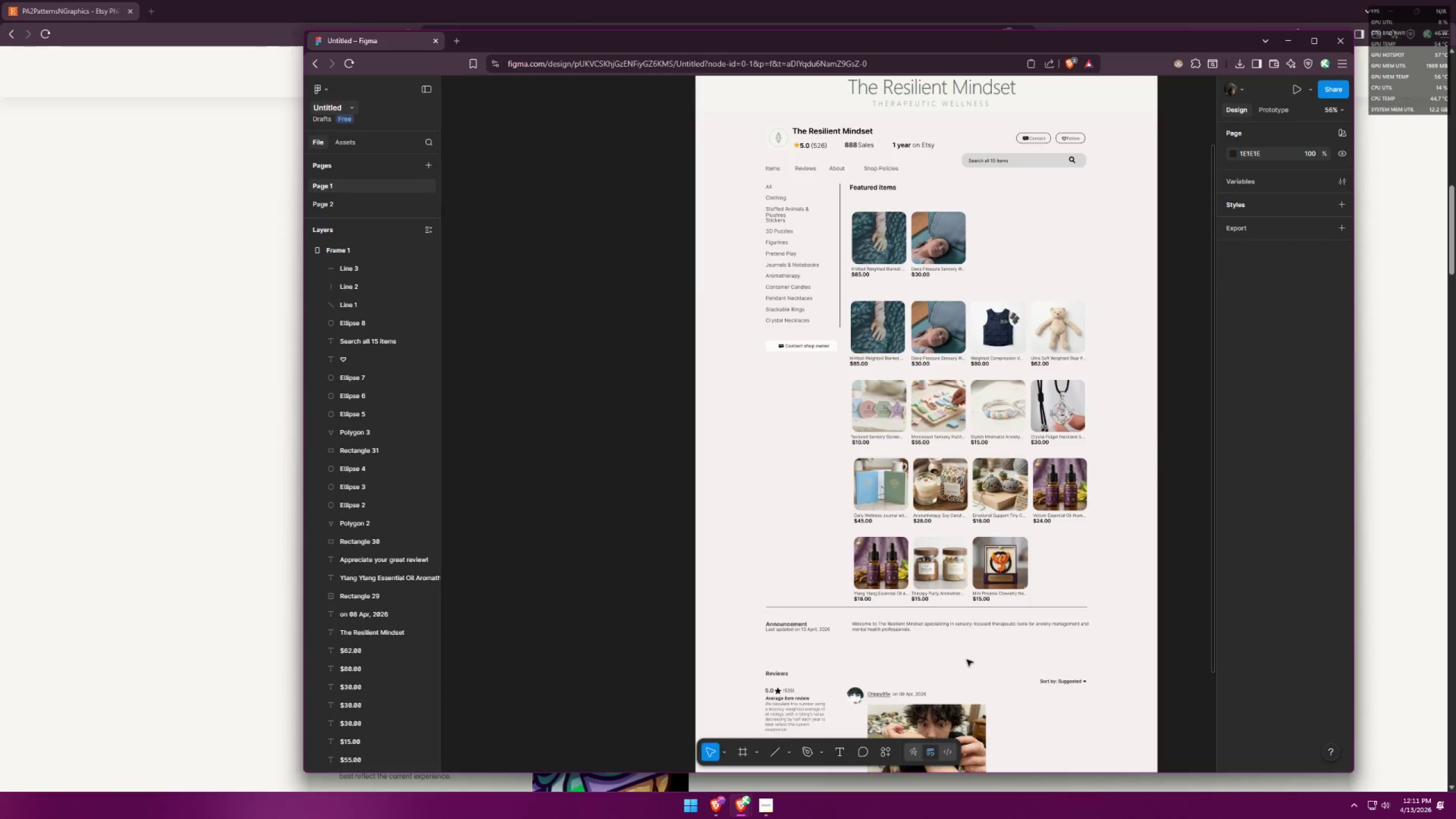 
key(Alt+Tab)
 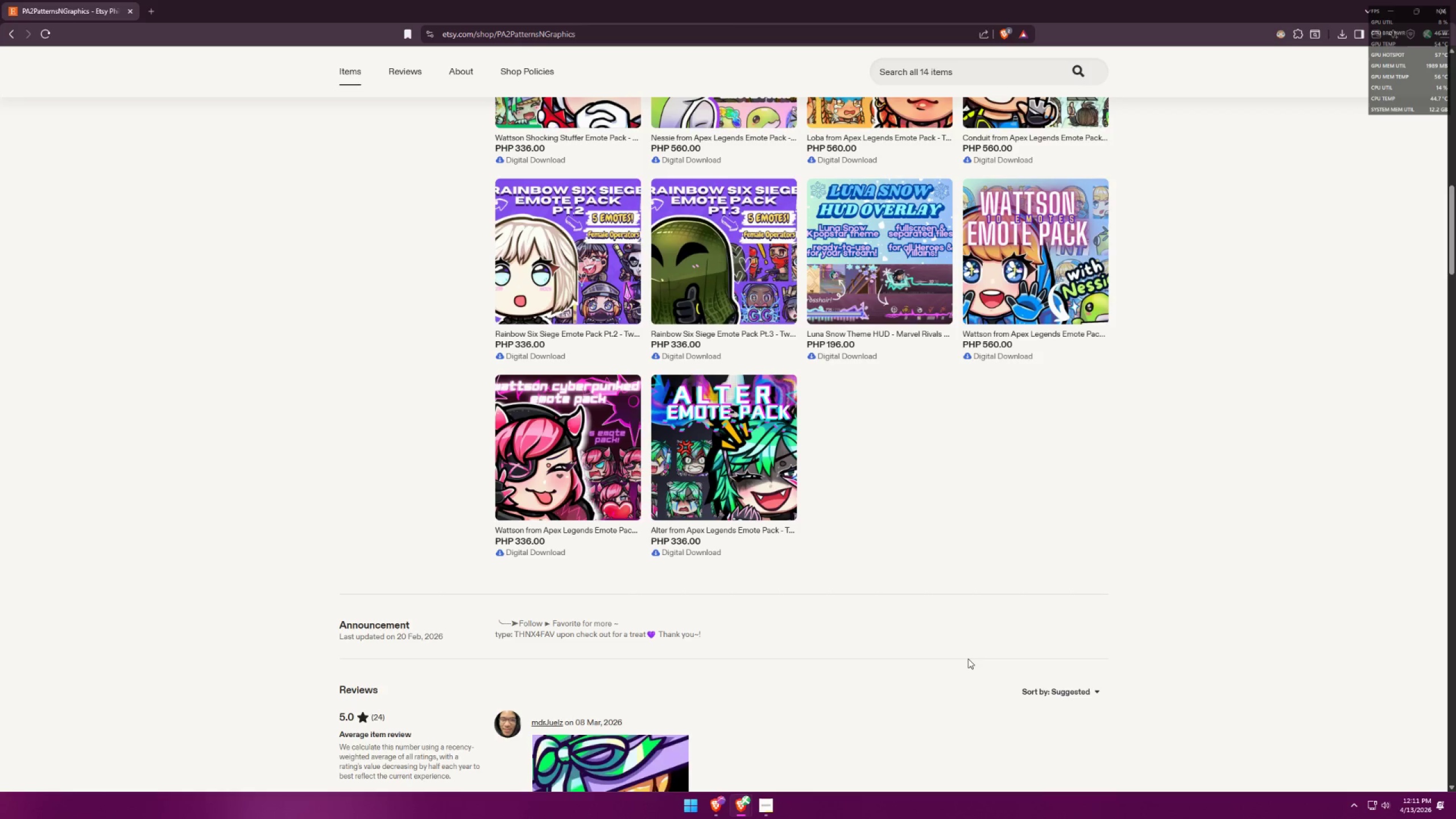 
key(Alt+AltLeft)
 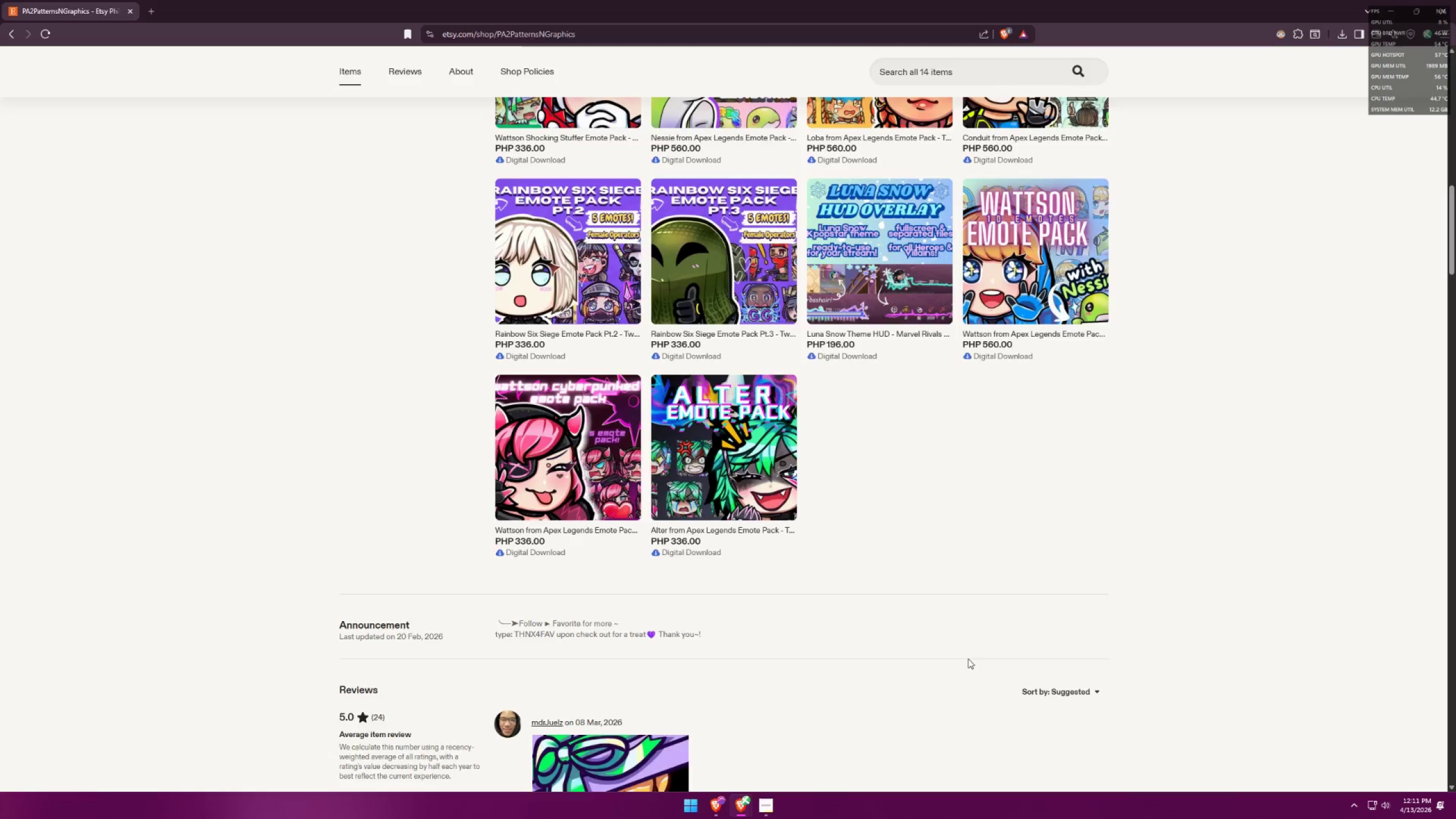 
key(Alt+Tab)
 